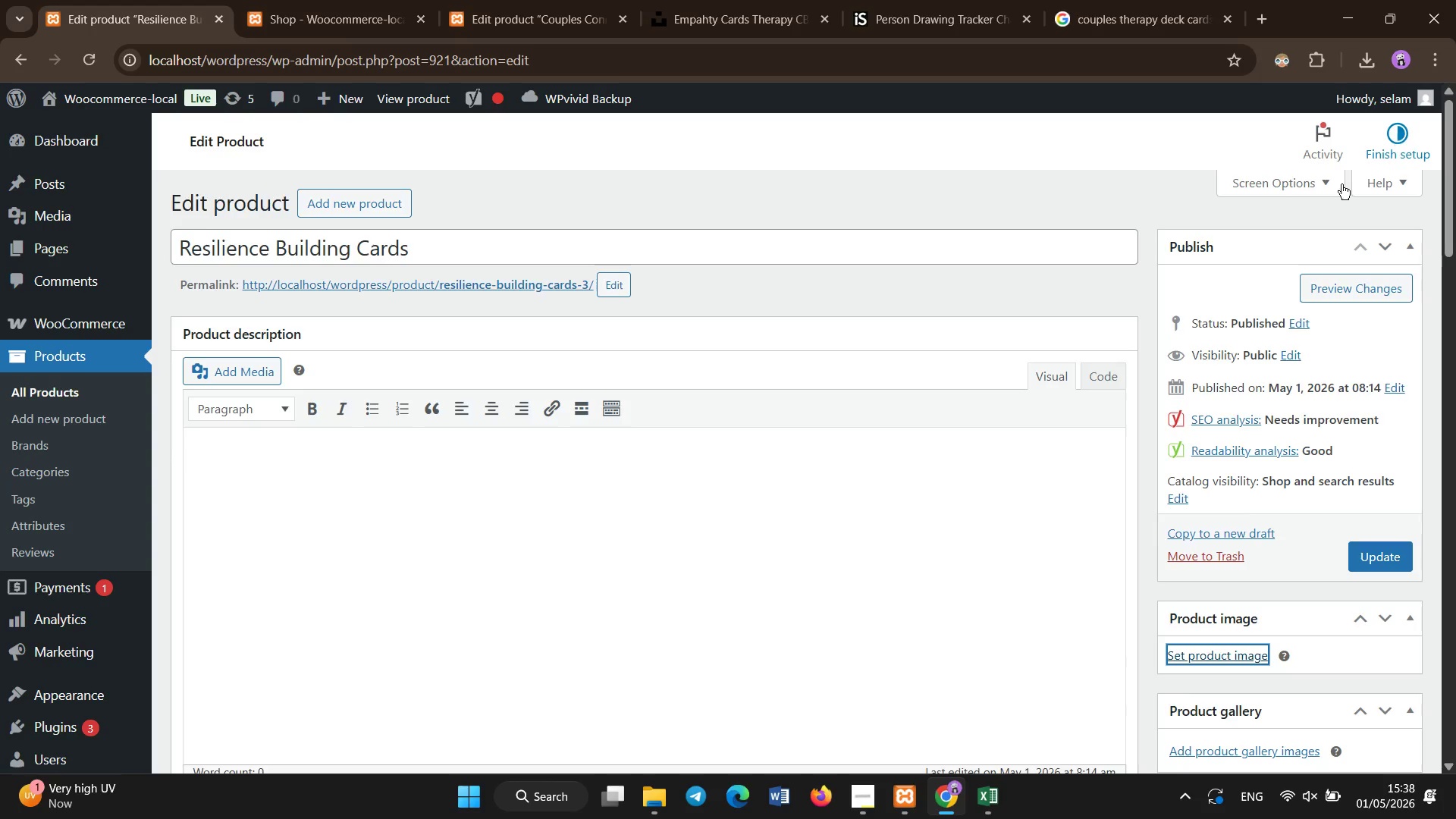 
scroll: coordinate [526, 554], scroll_direction: down, amount: 14.0
 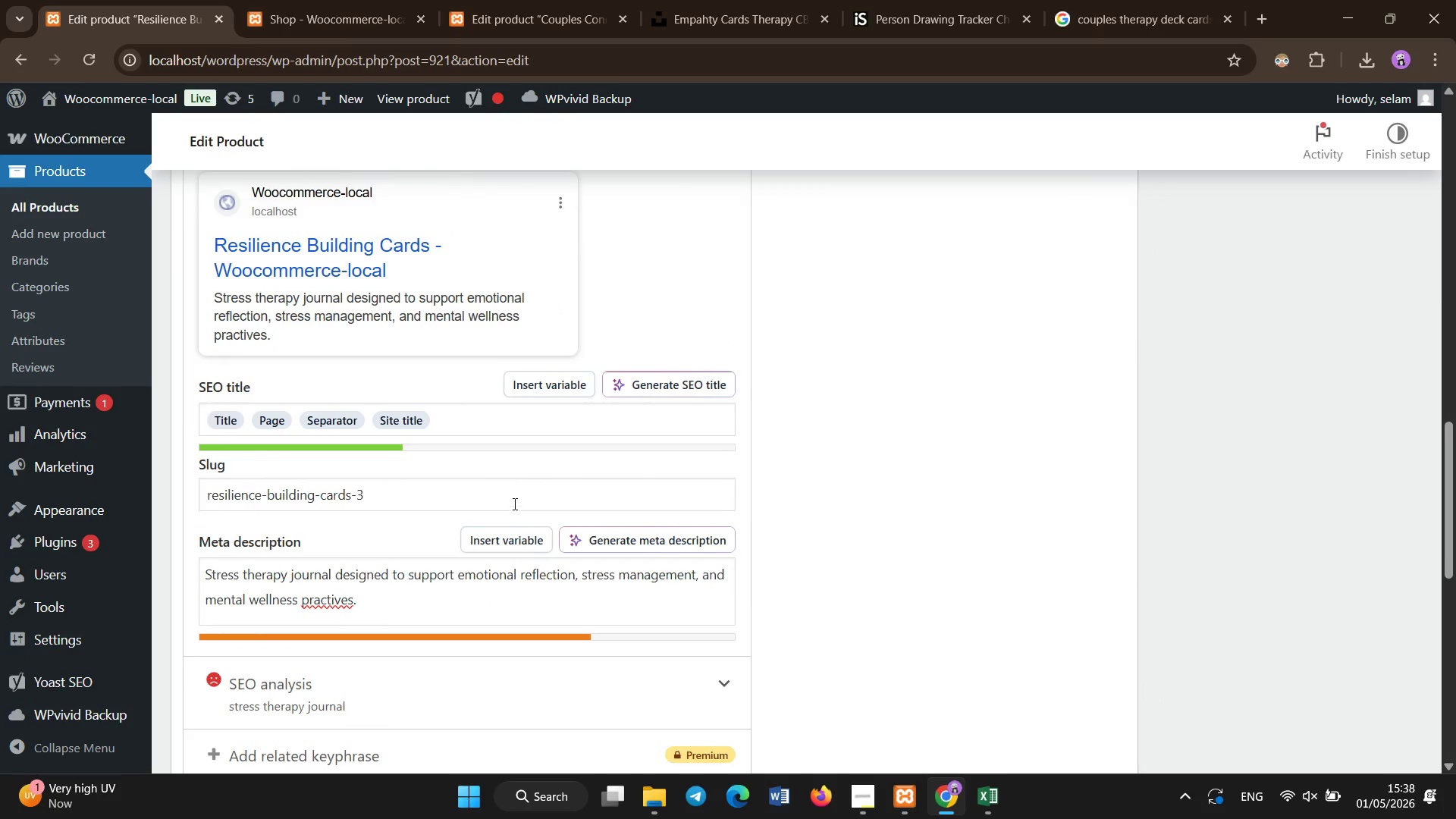 
scroll: coordinate [521, 500], scroll_direction: up, amount: 7.0
 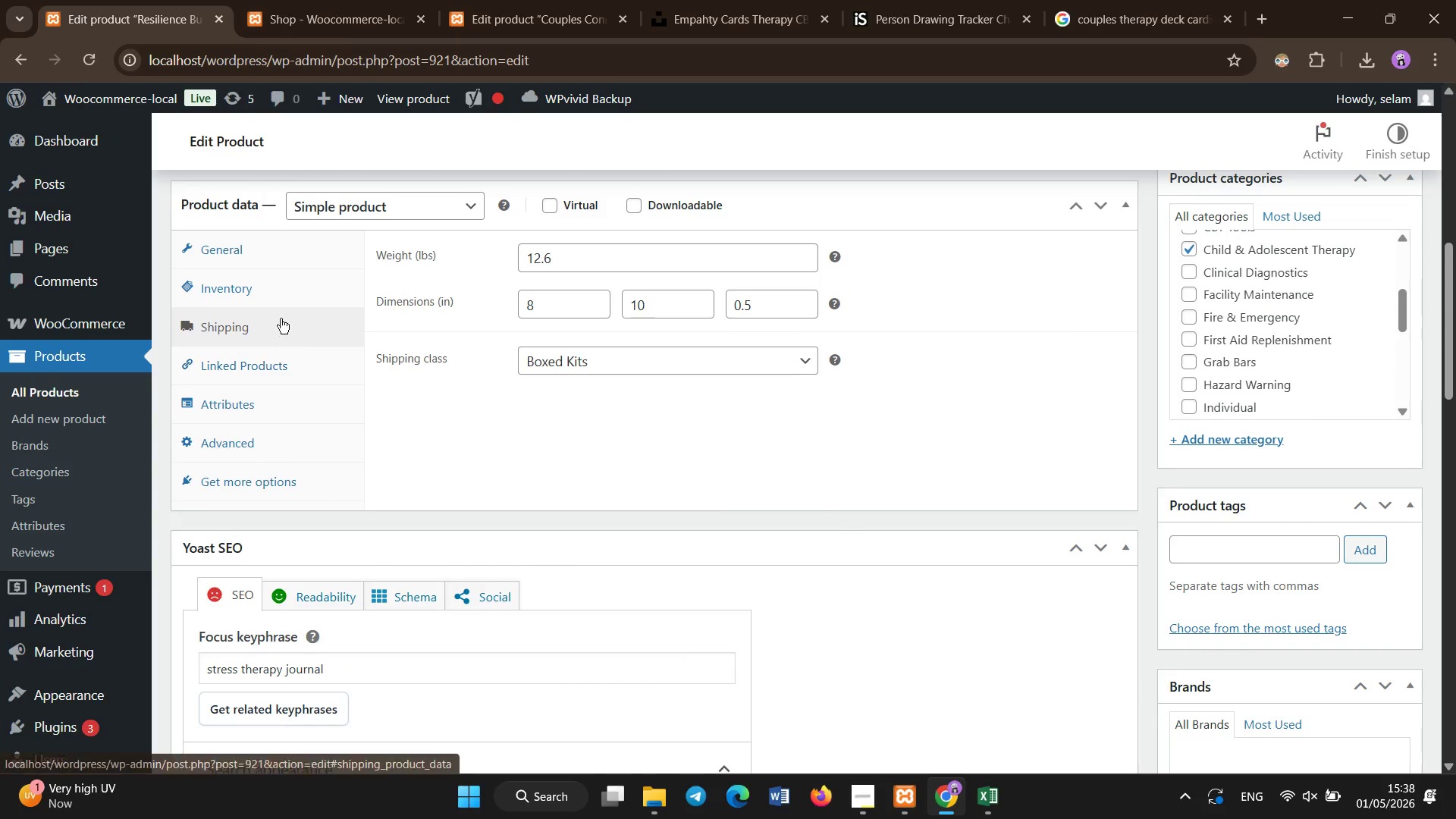 
left_click([276, 301])
 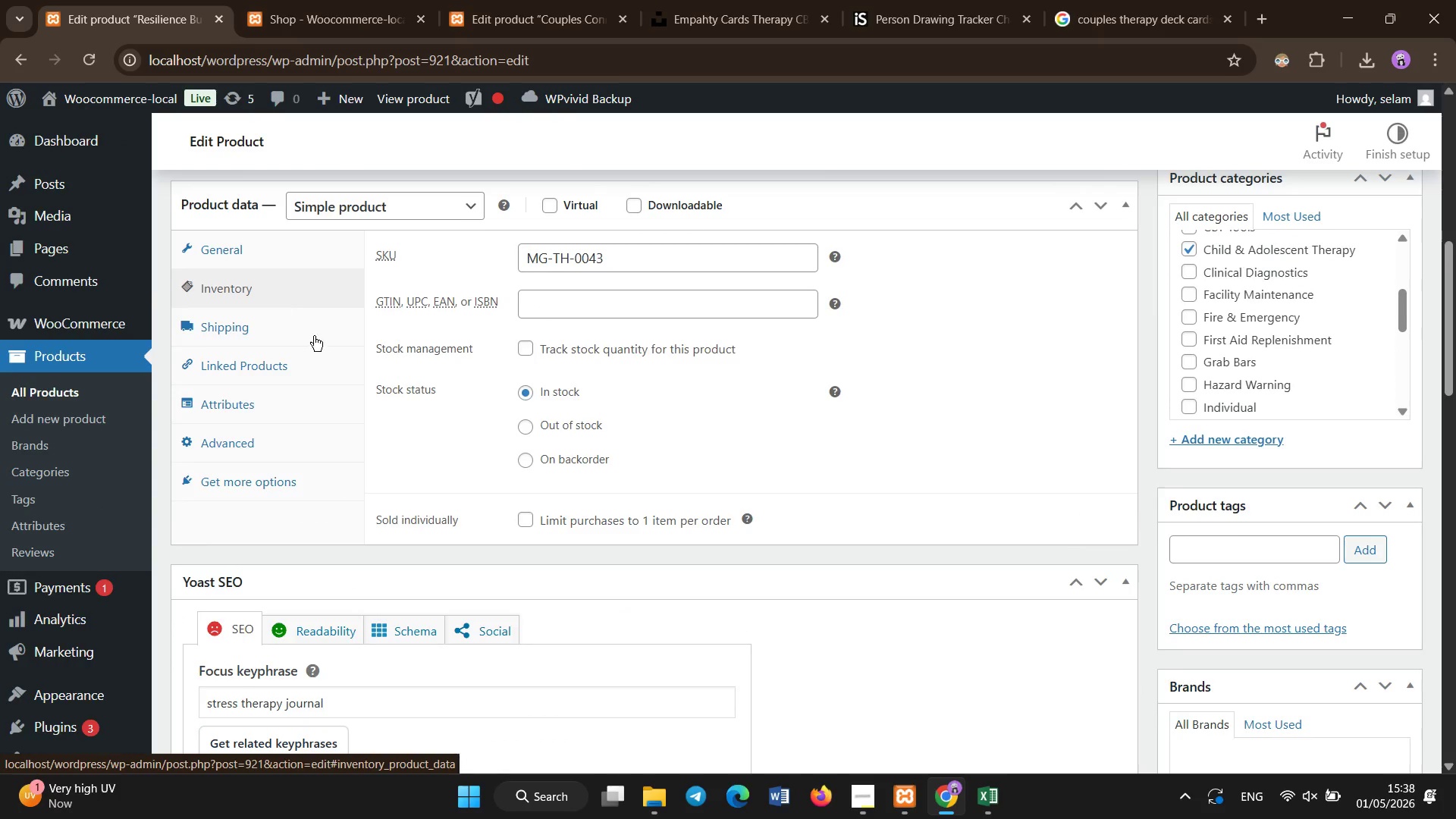 
left_click([372, 620])
 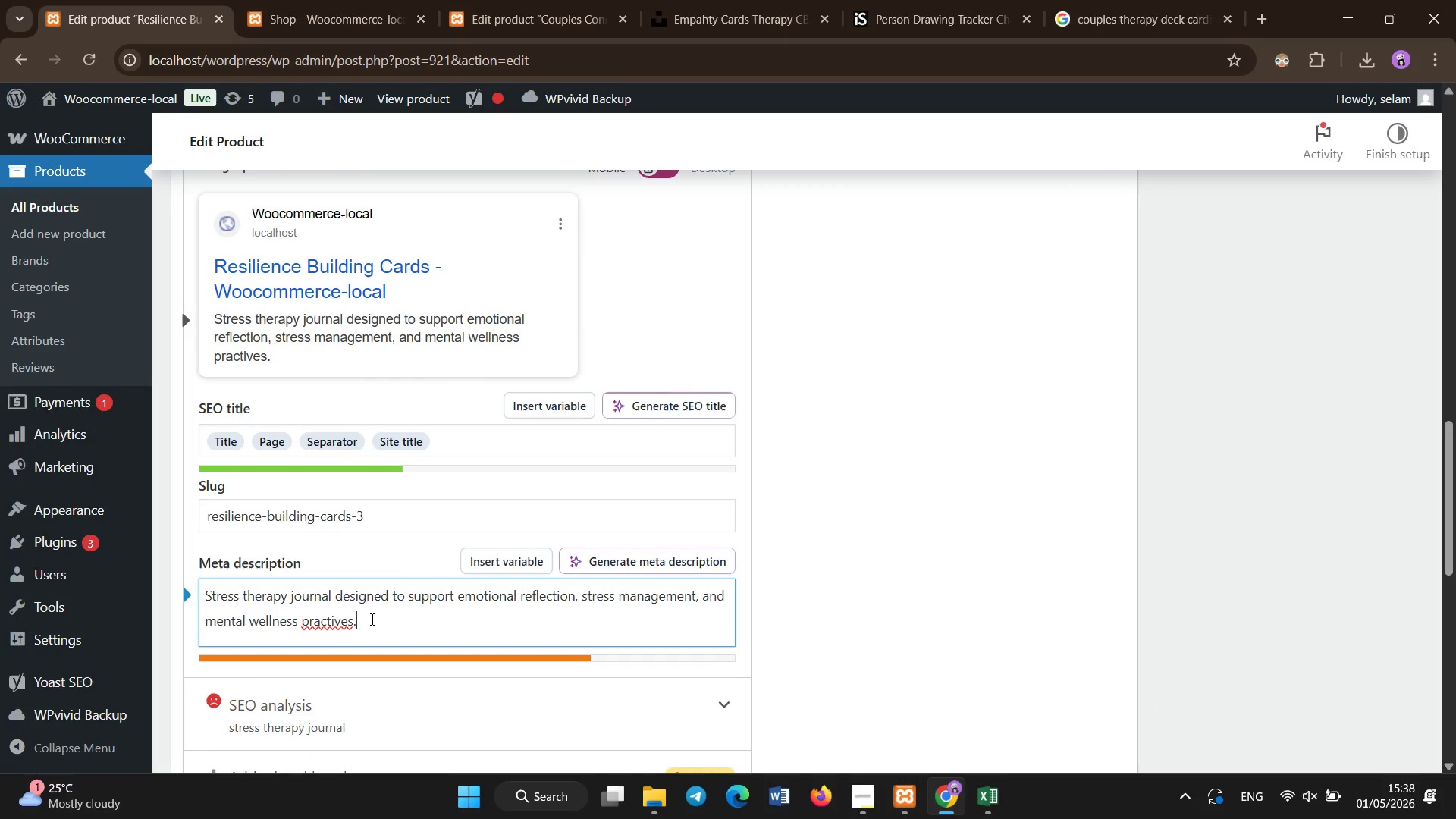 
scroll: coordinate [372, 620], scroll_direction: down, amount: 7.0
 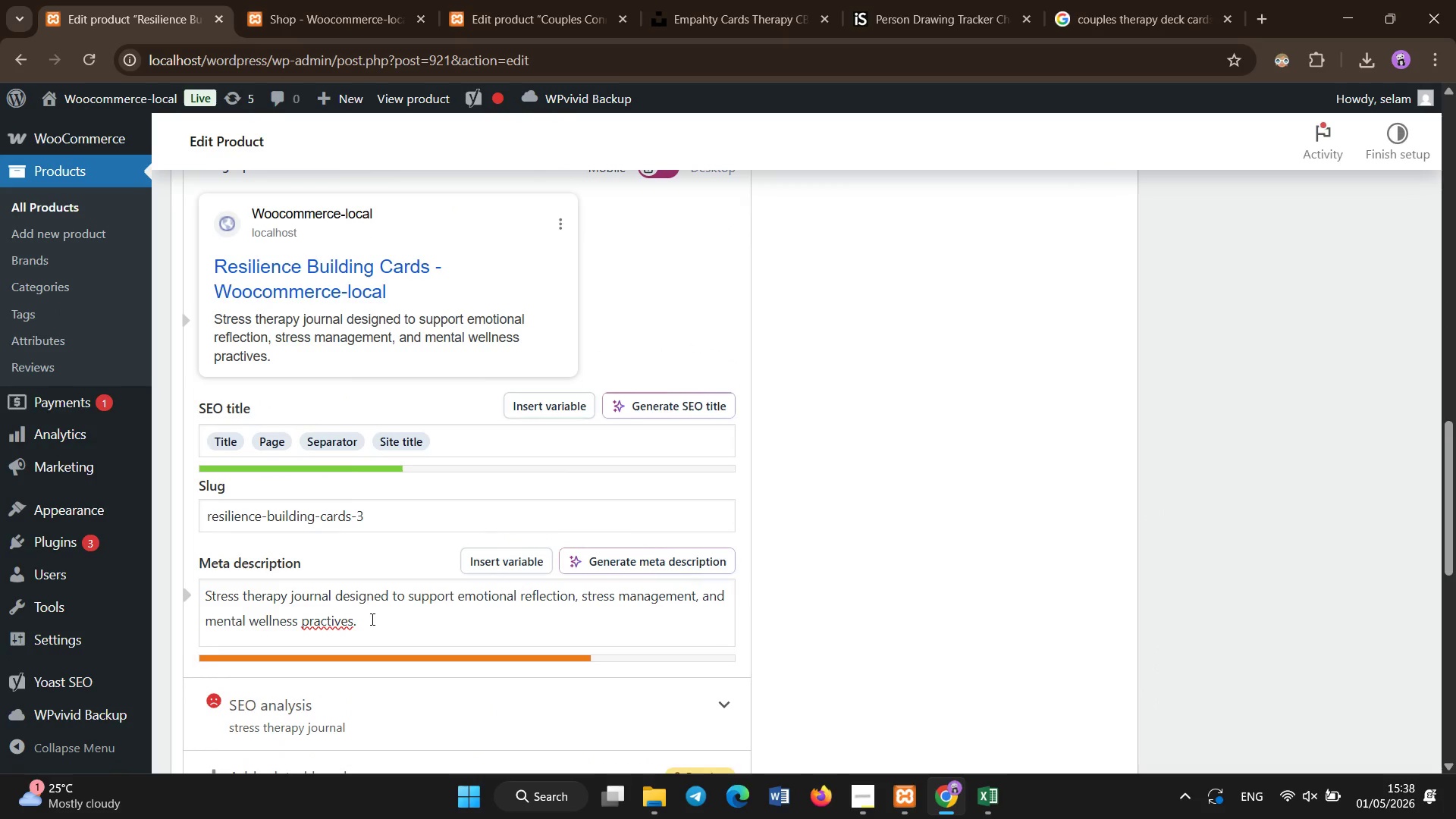 
key(Control+A)
 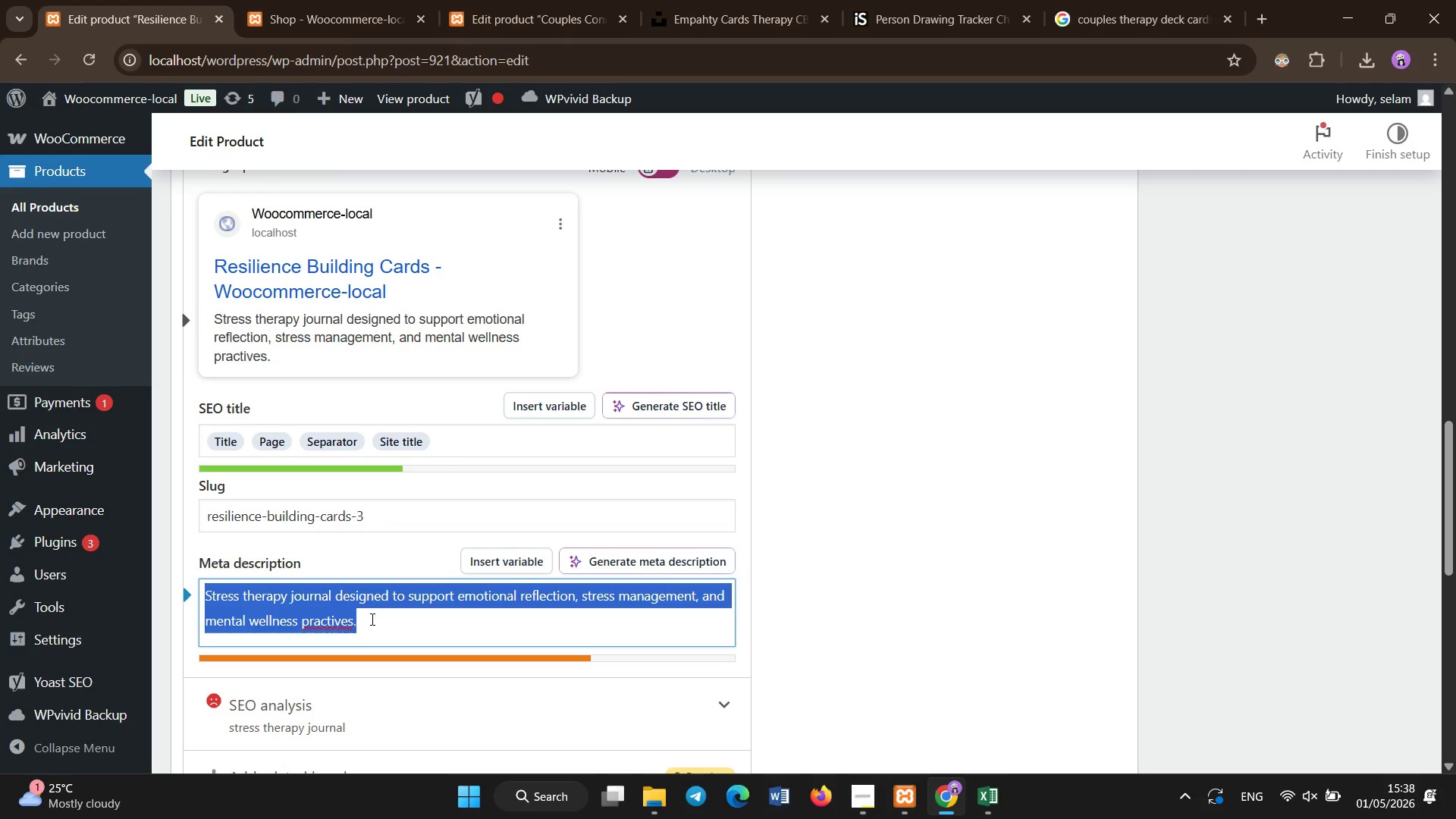 
key(Control+X)
 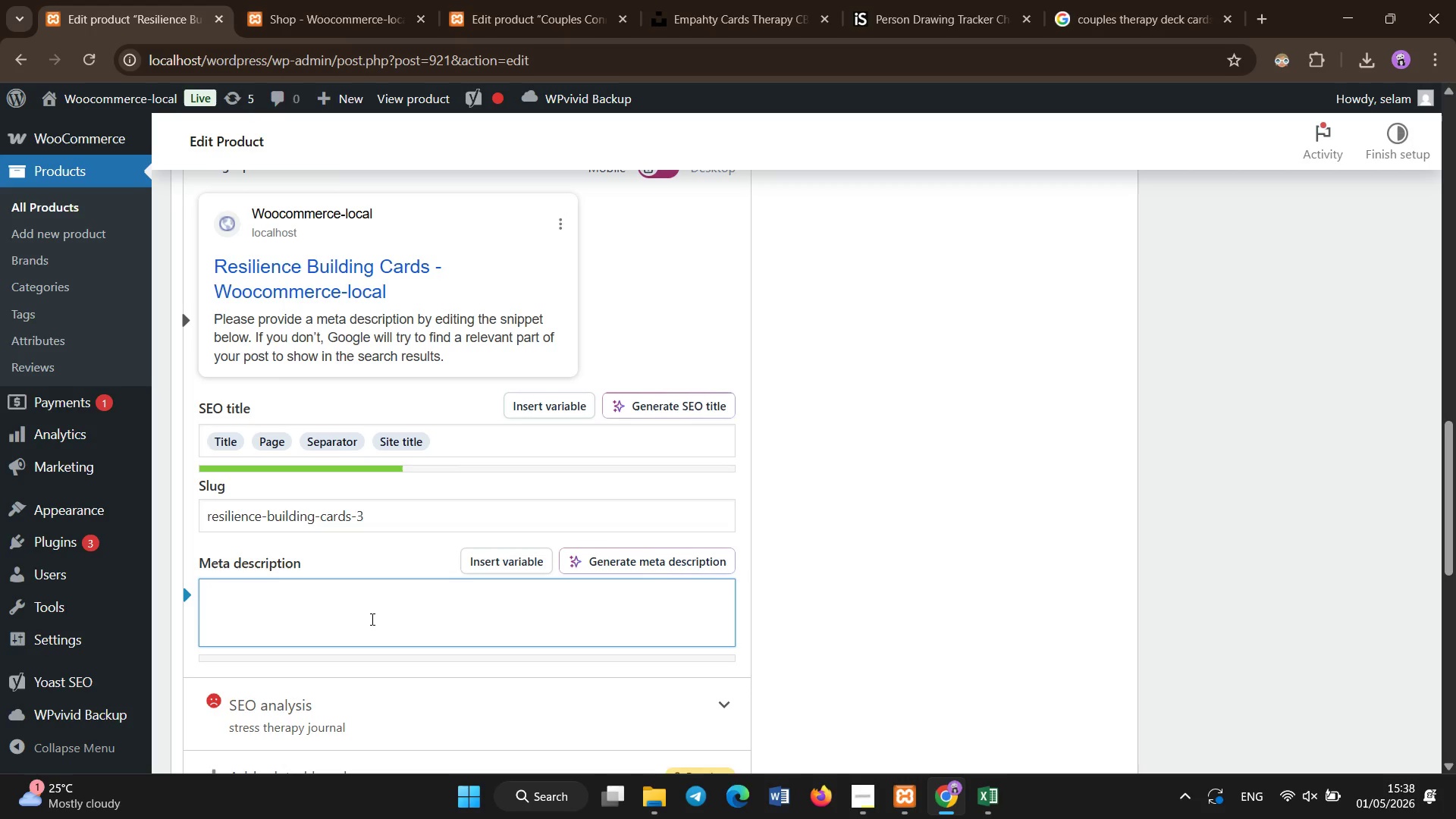 
type(Child resilience therapy tools designed to strengthen coping skills and emotional development in yound )
key(Backspace)
key(Backspace)
type(g clients.)
 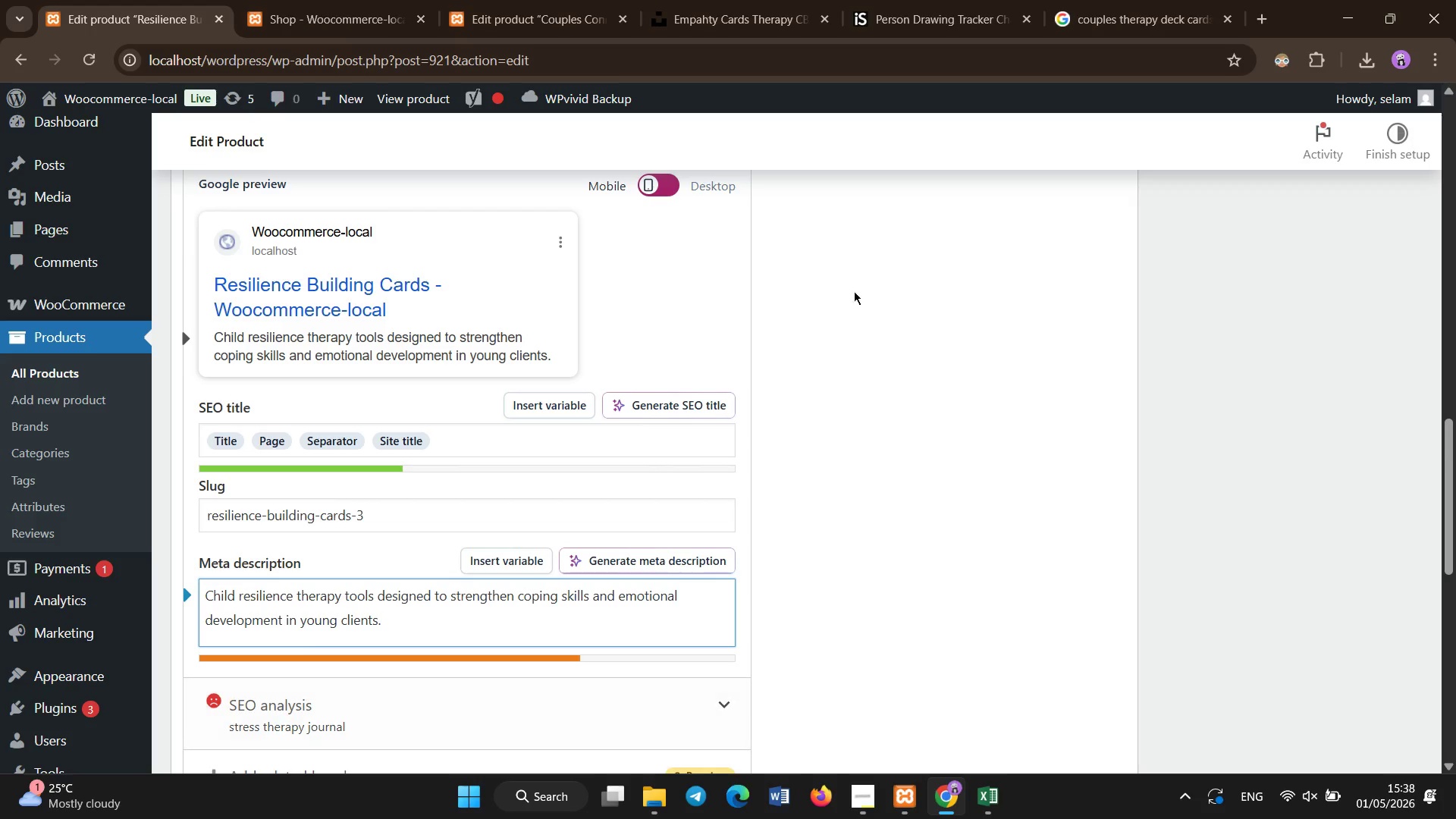 
scroll: coordinate [11, 683], scroll_direction: up, amount: 5.0
 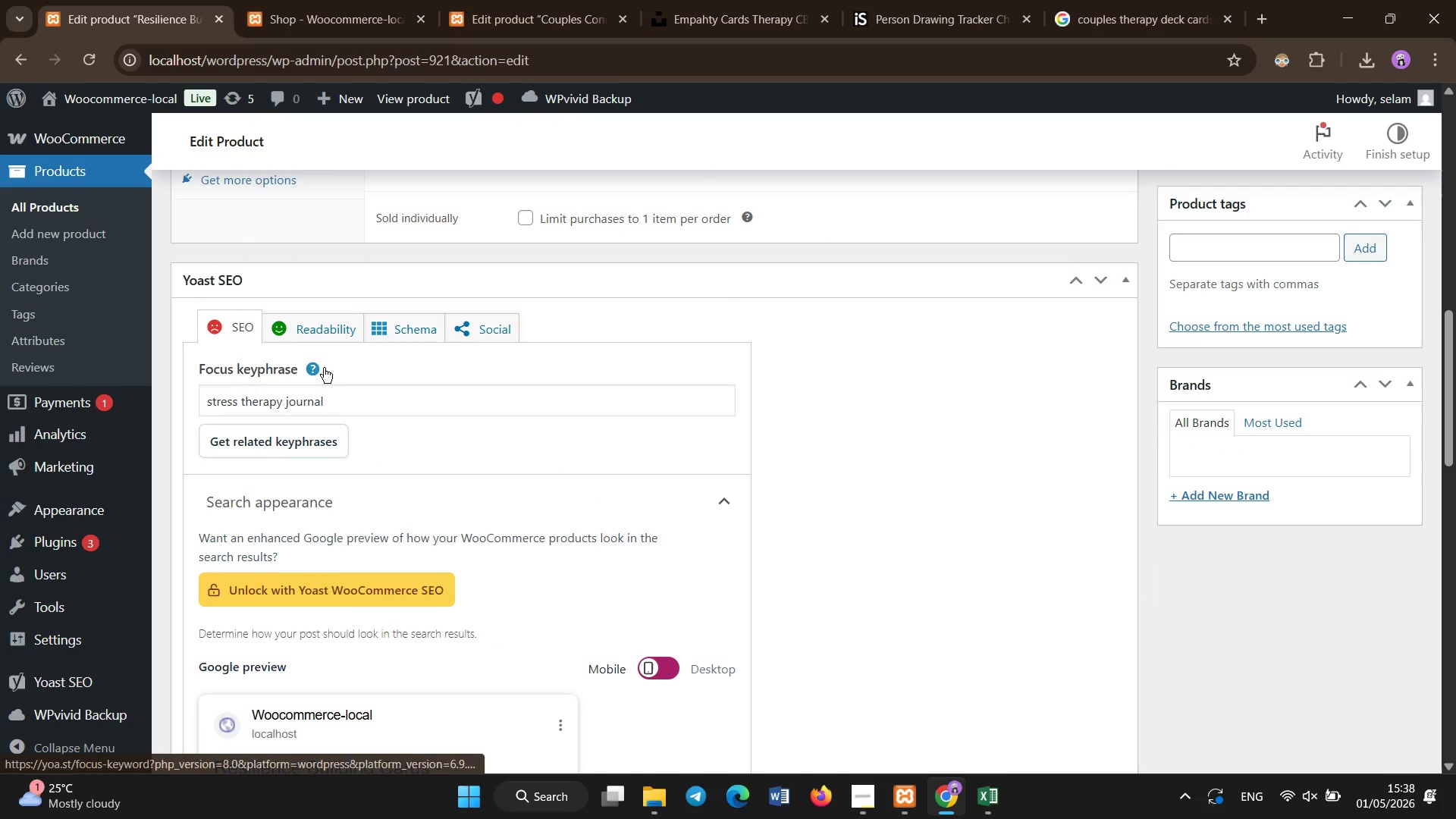 
left_click([345, 409])
 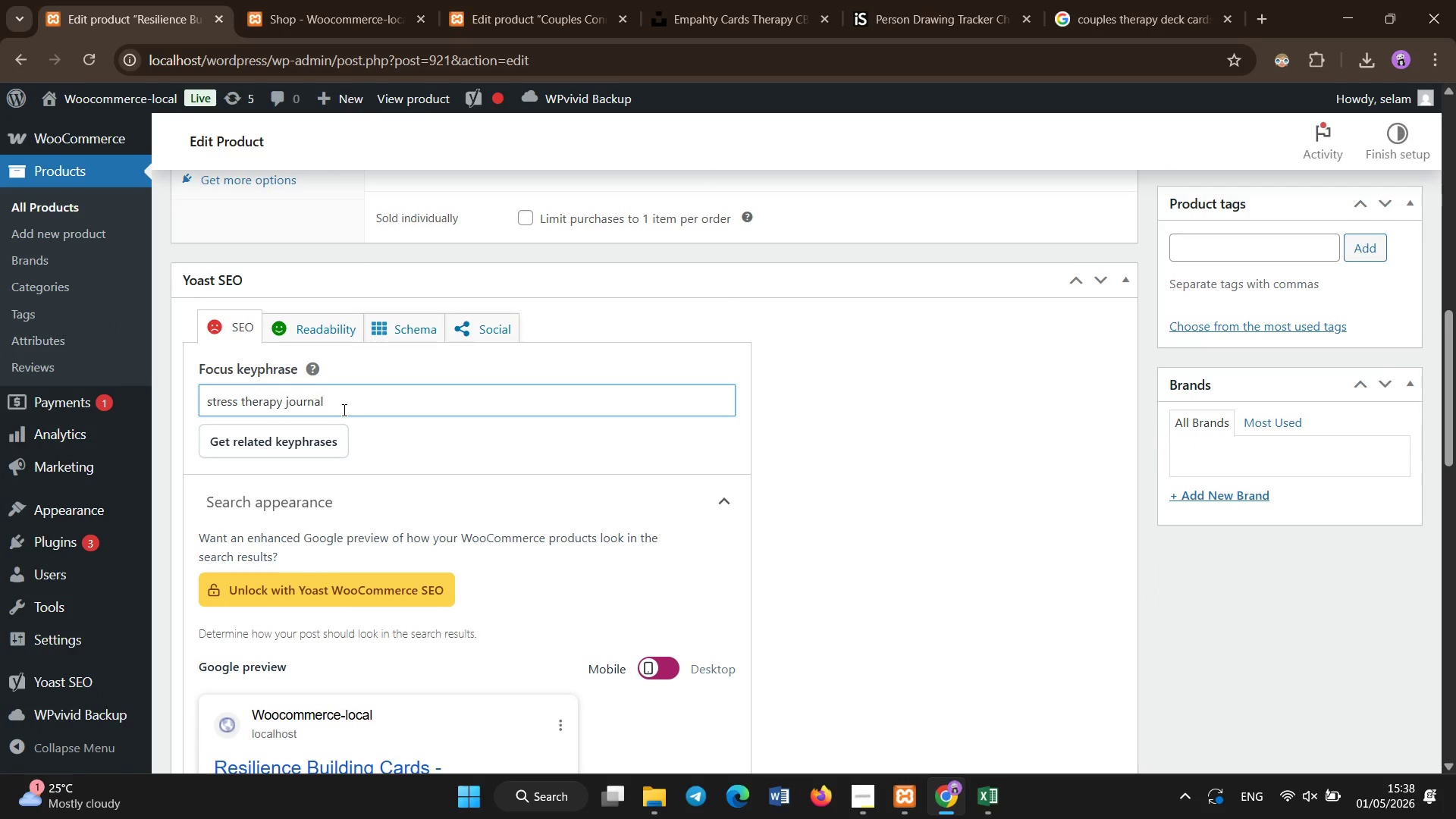 
key(Control+A)
 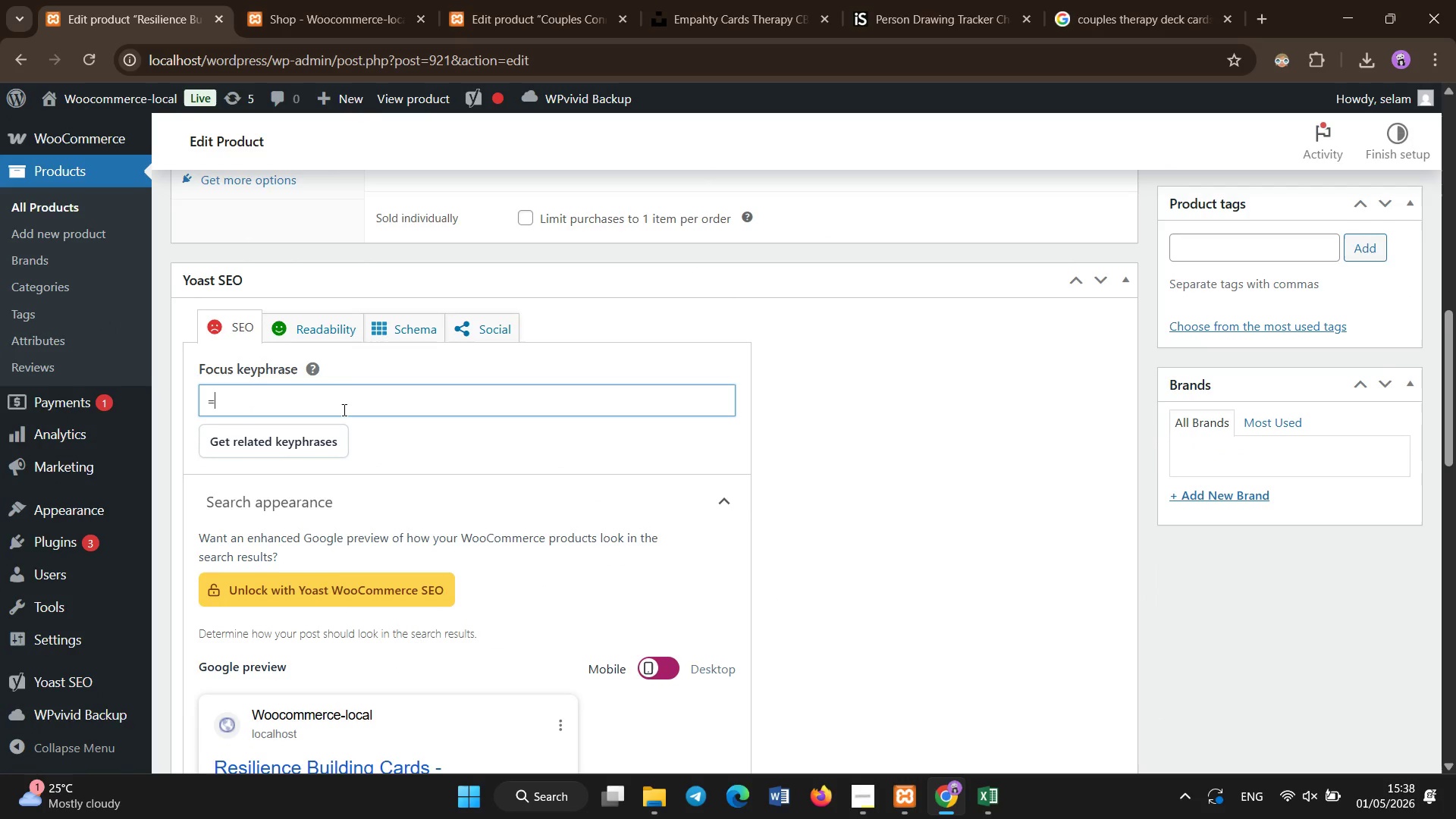 
type(=)
key(Backspace)
type(child resilience therapy tools)
 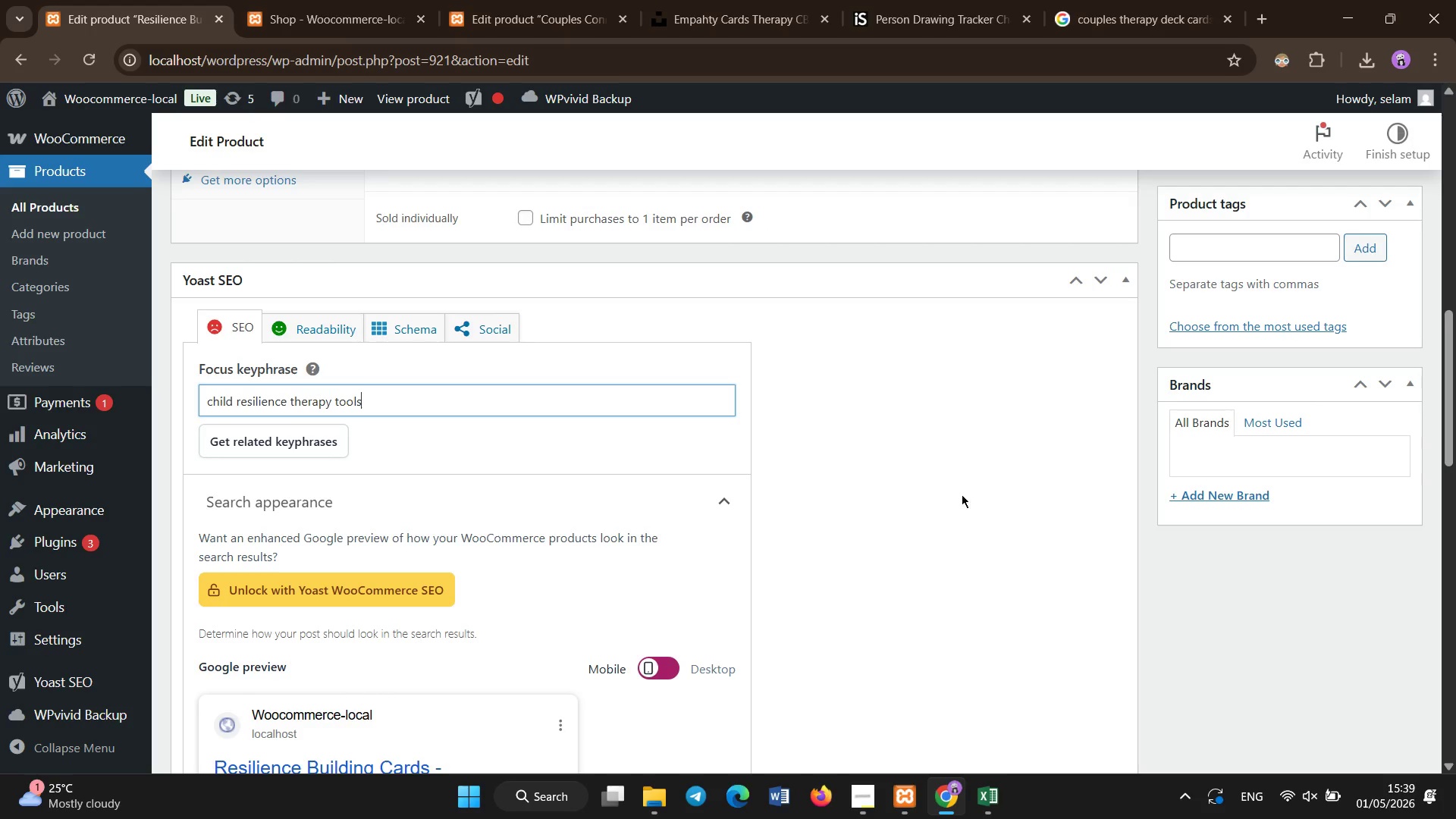 
scroll: coordinate [1238, 633], scroll_direction: up, amount: 13.0
 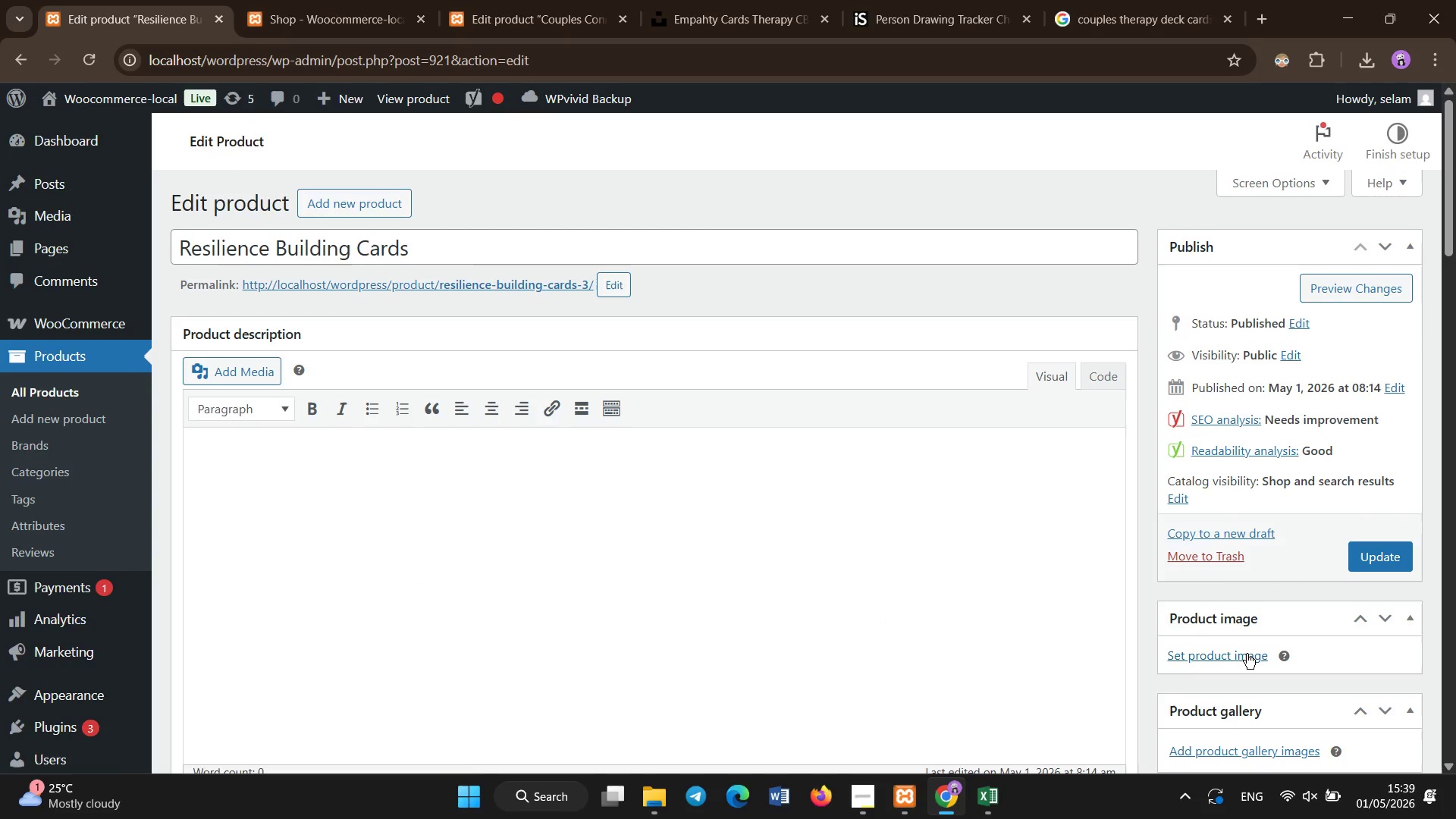 
left_click([1247, 654])
 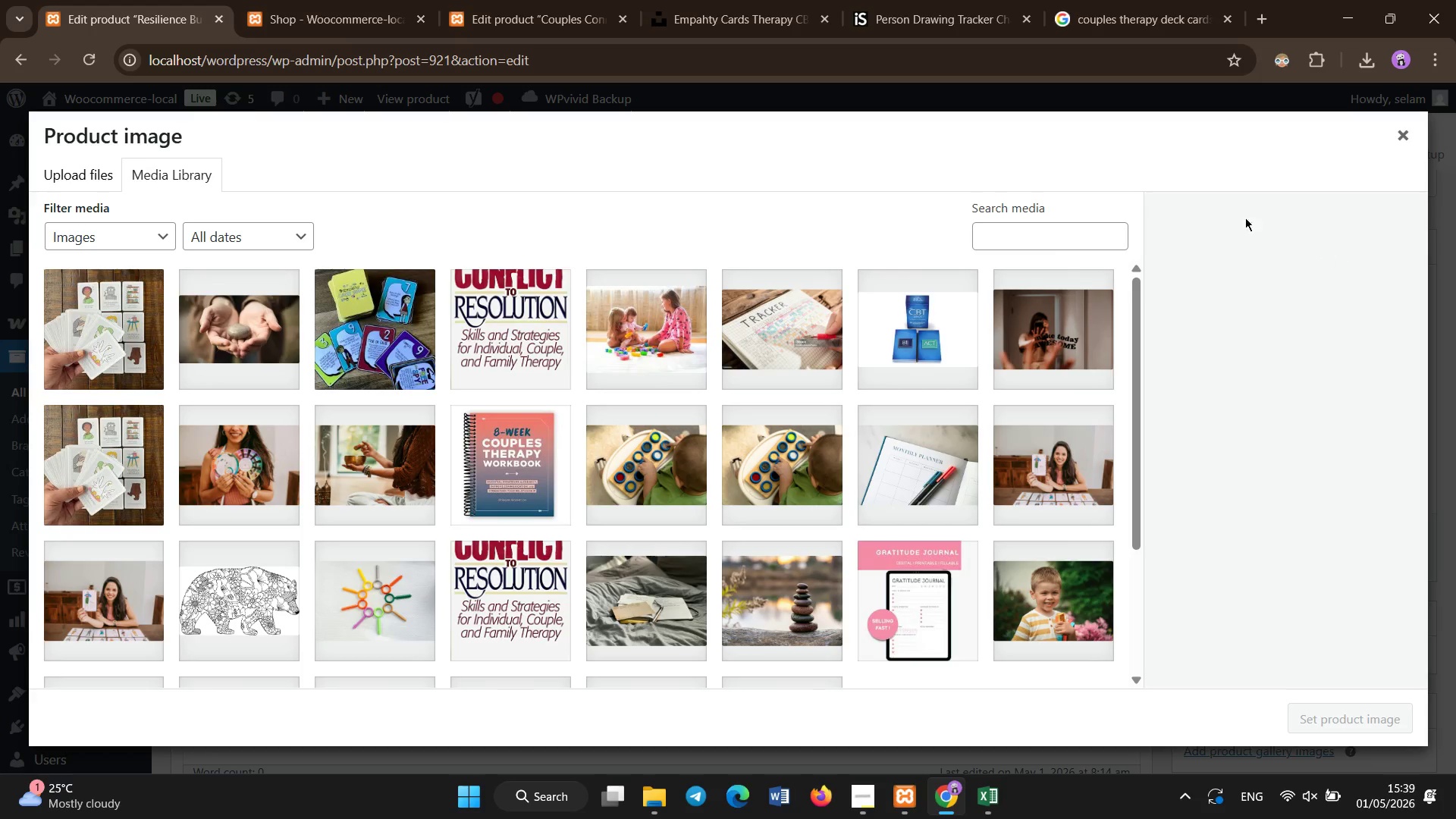 
left_click([1105, 0])
 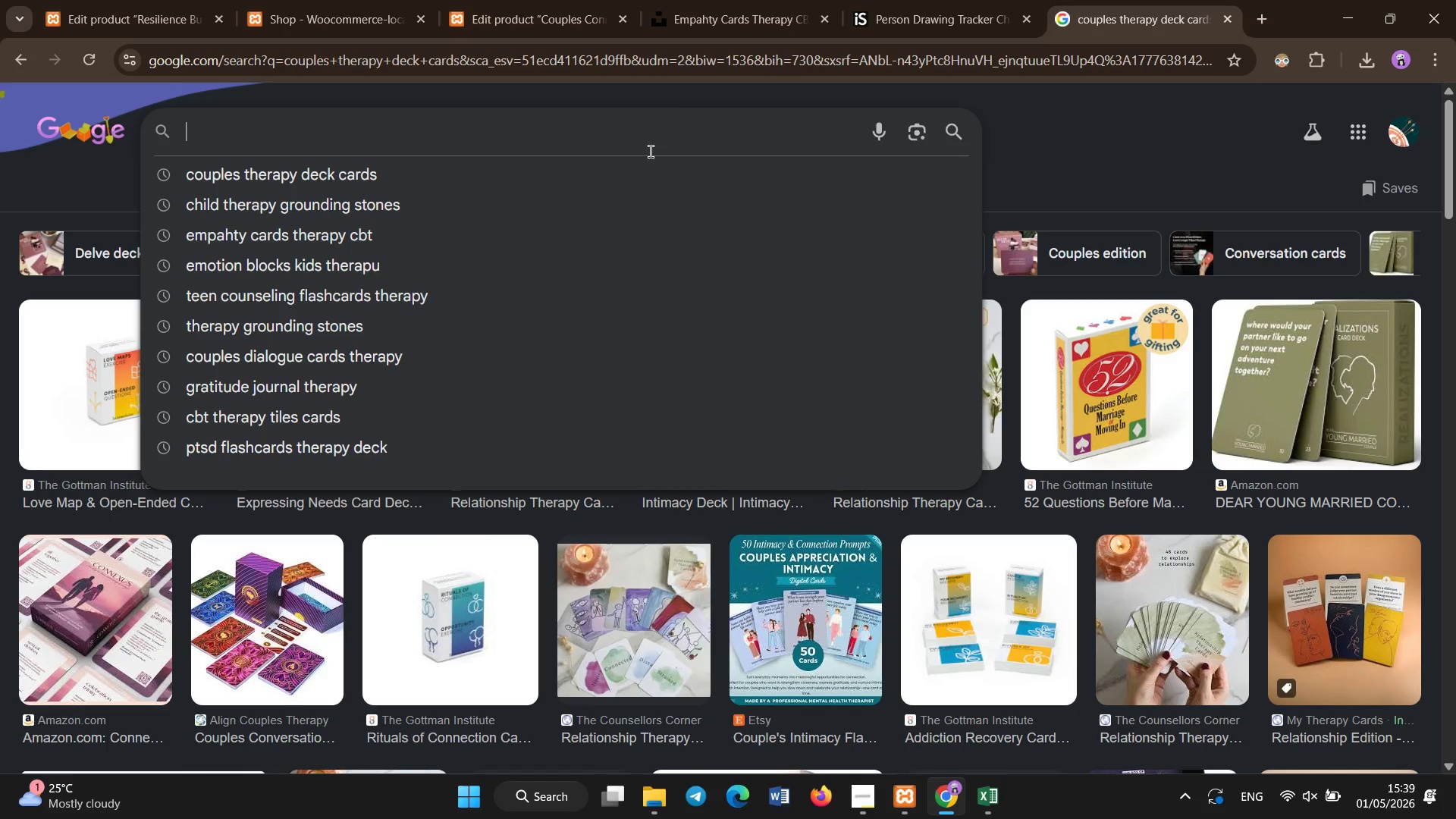 
type(resiience cards kids therapy)
 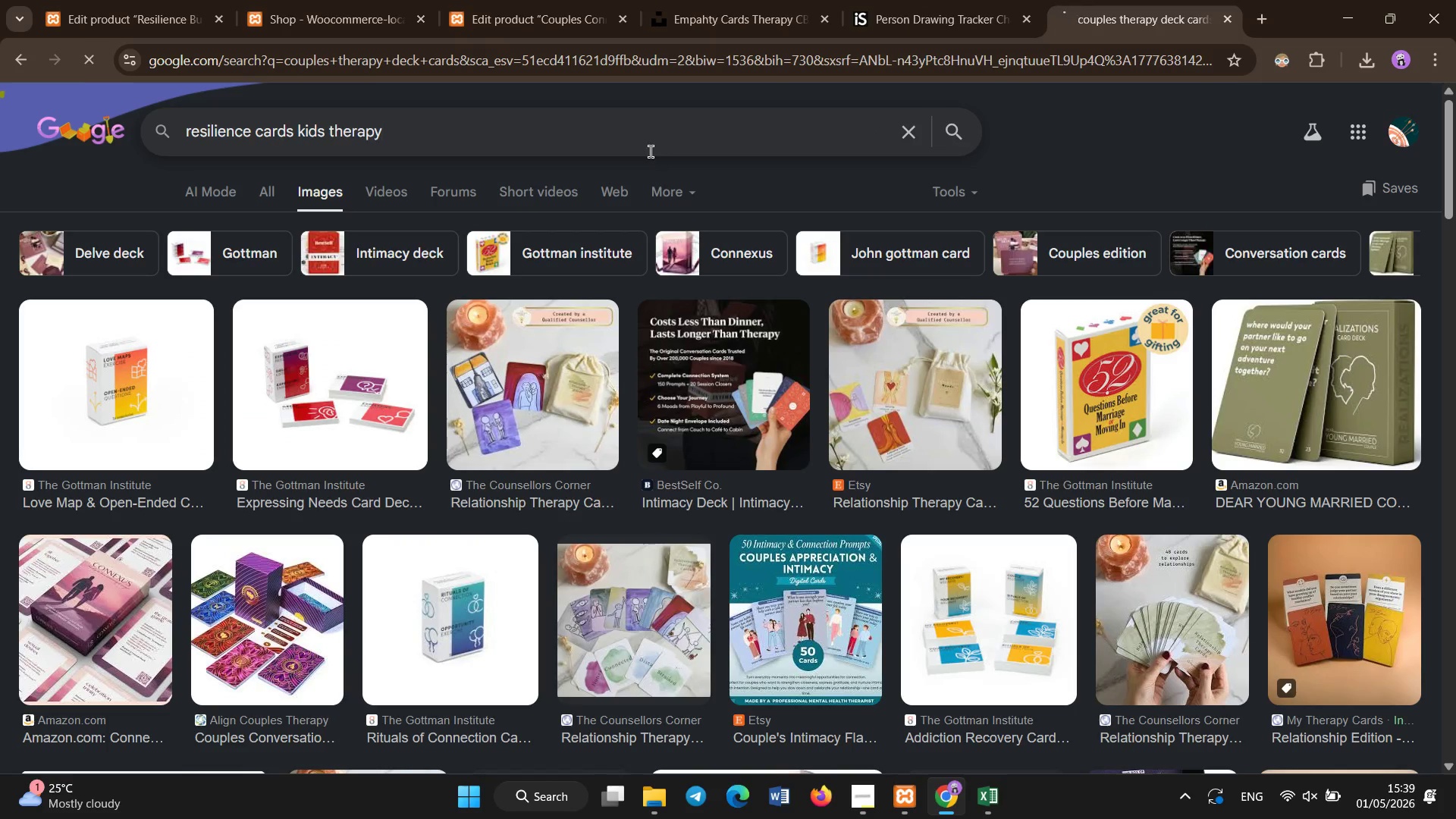 
hold_key(key=L, duration=16.8)
 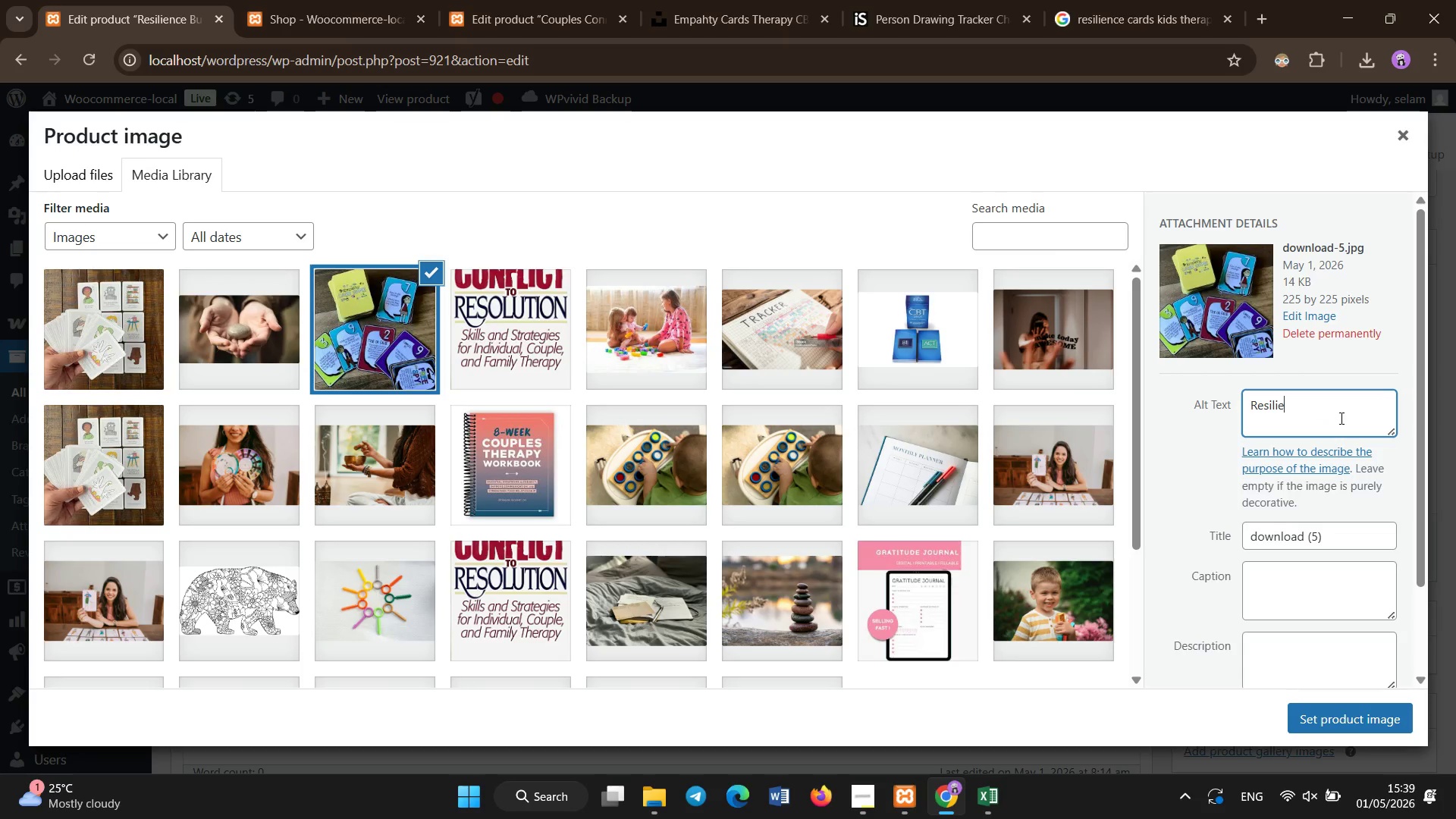 
hold_key(key=Enter, duration=0.31)
 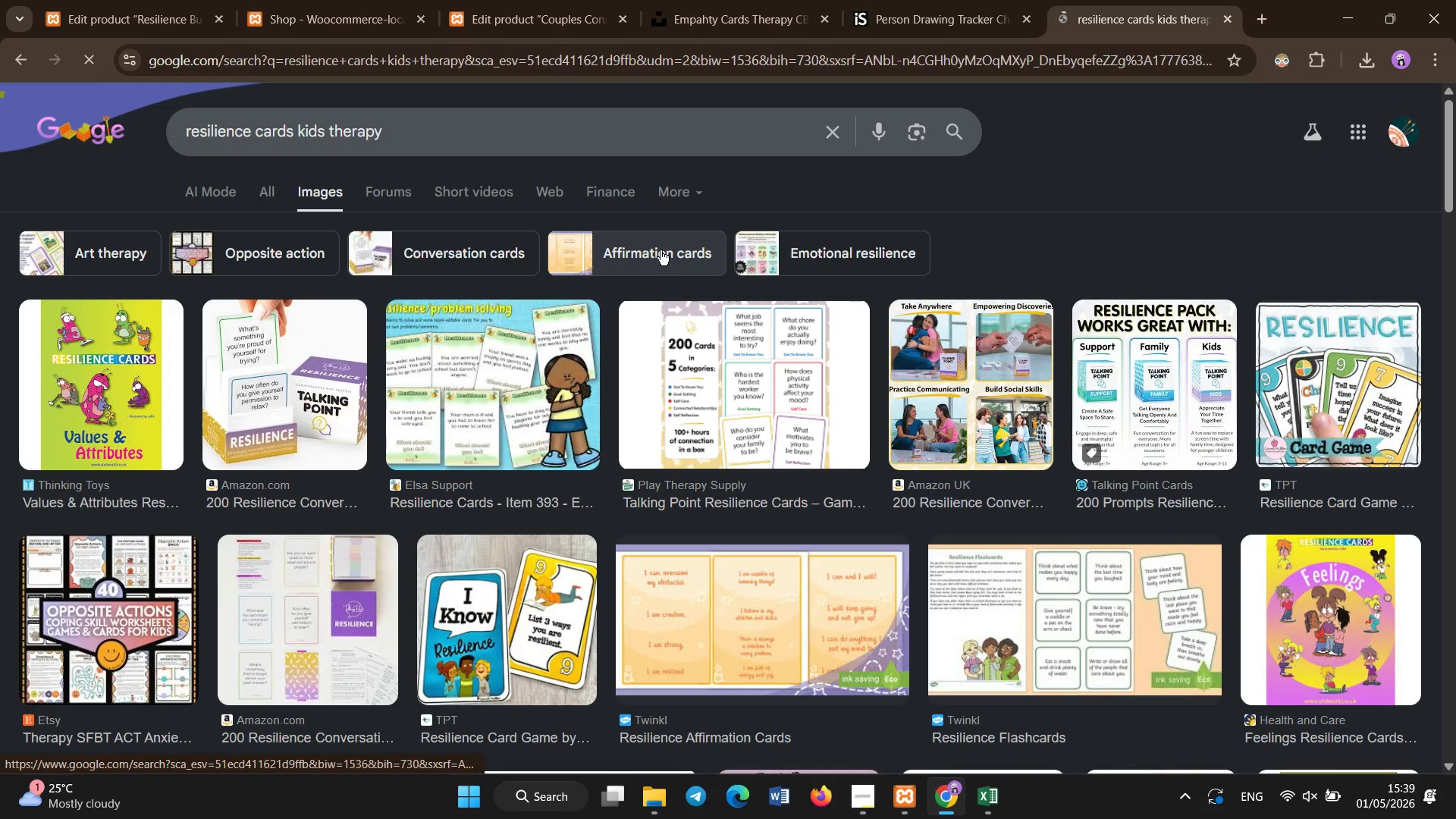 
left_click([184, 0])
 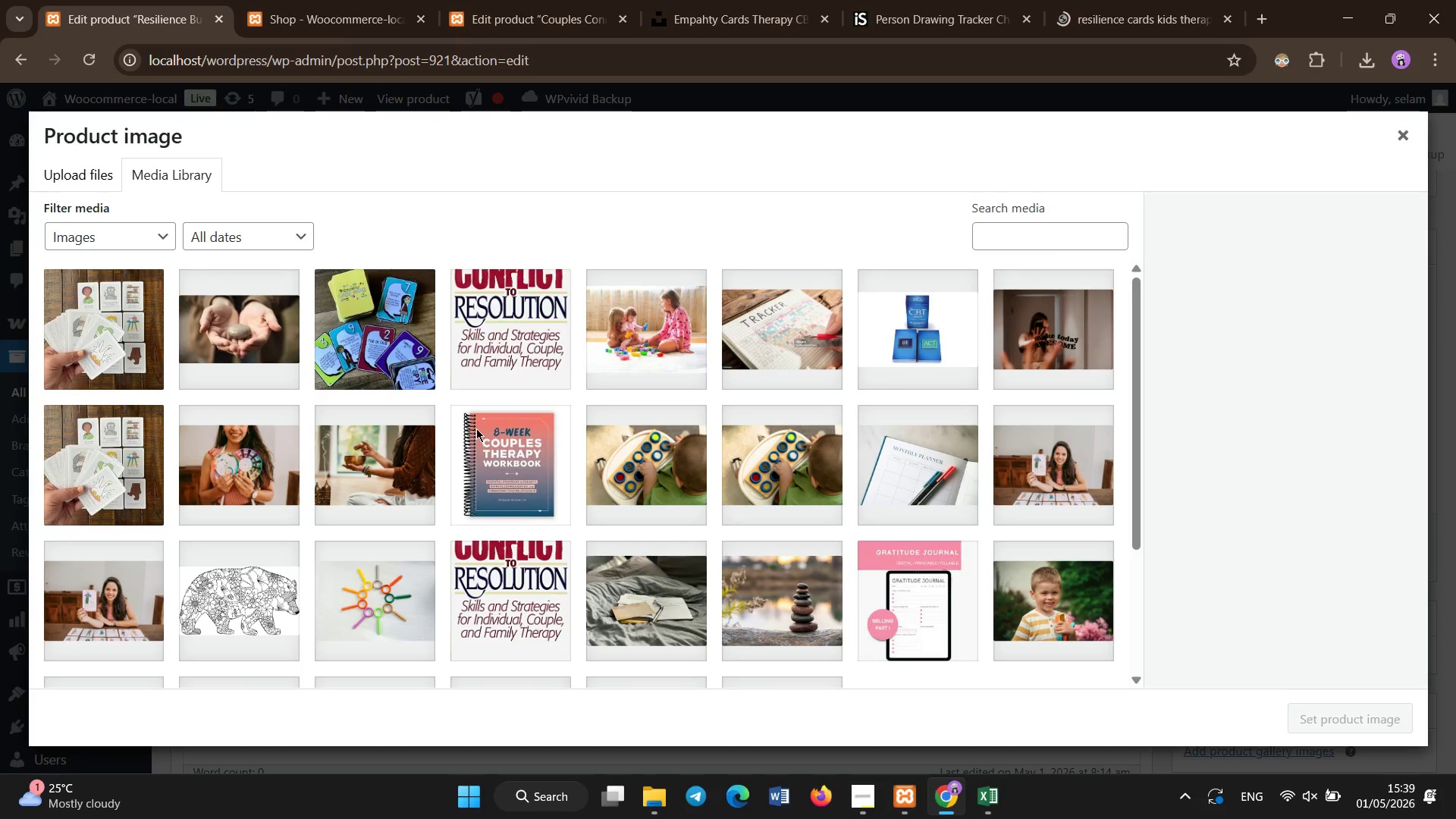 
left_click([382, 383])
 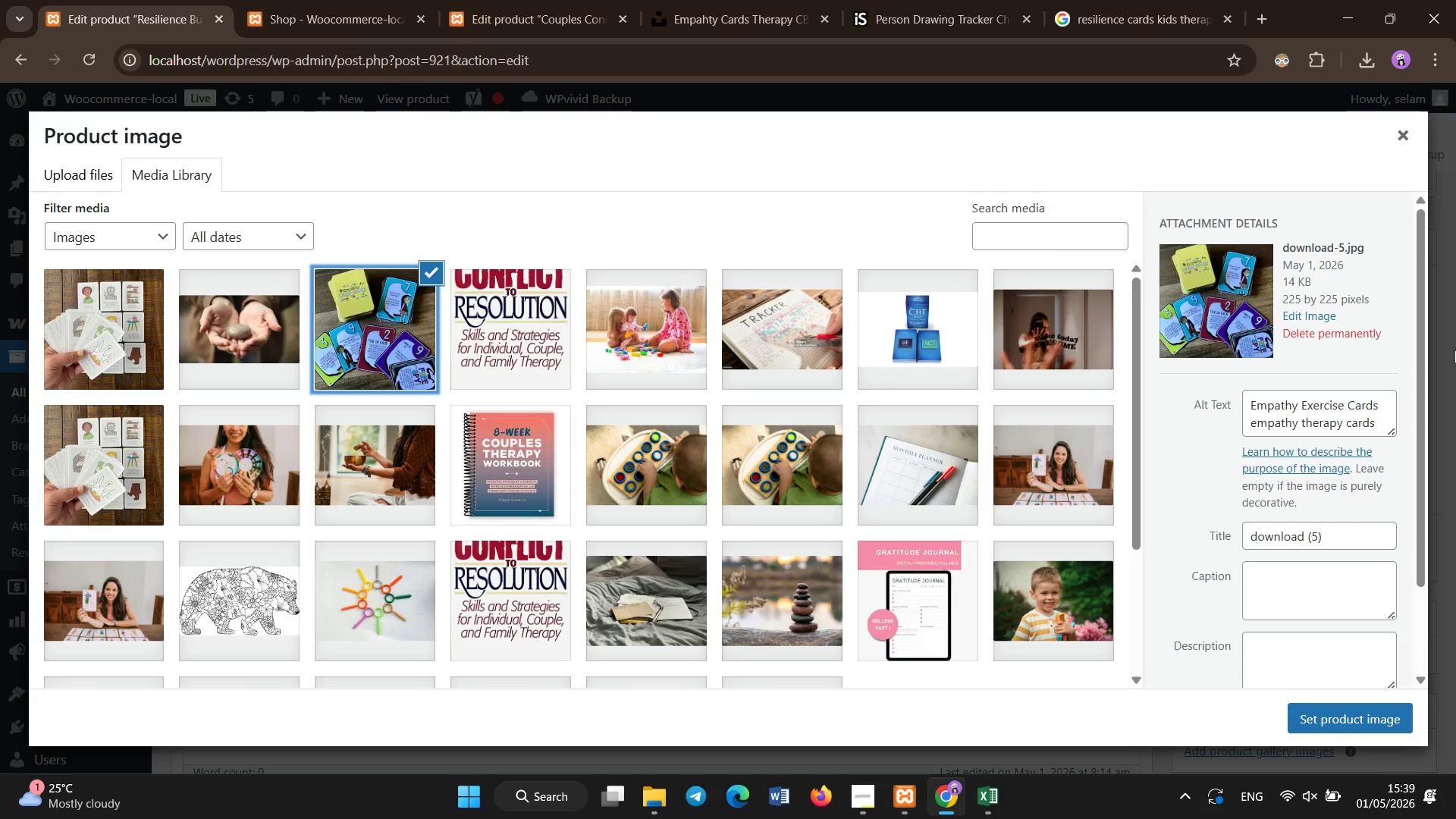 
left_click([1341, 419])
 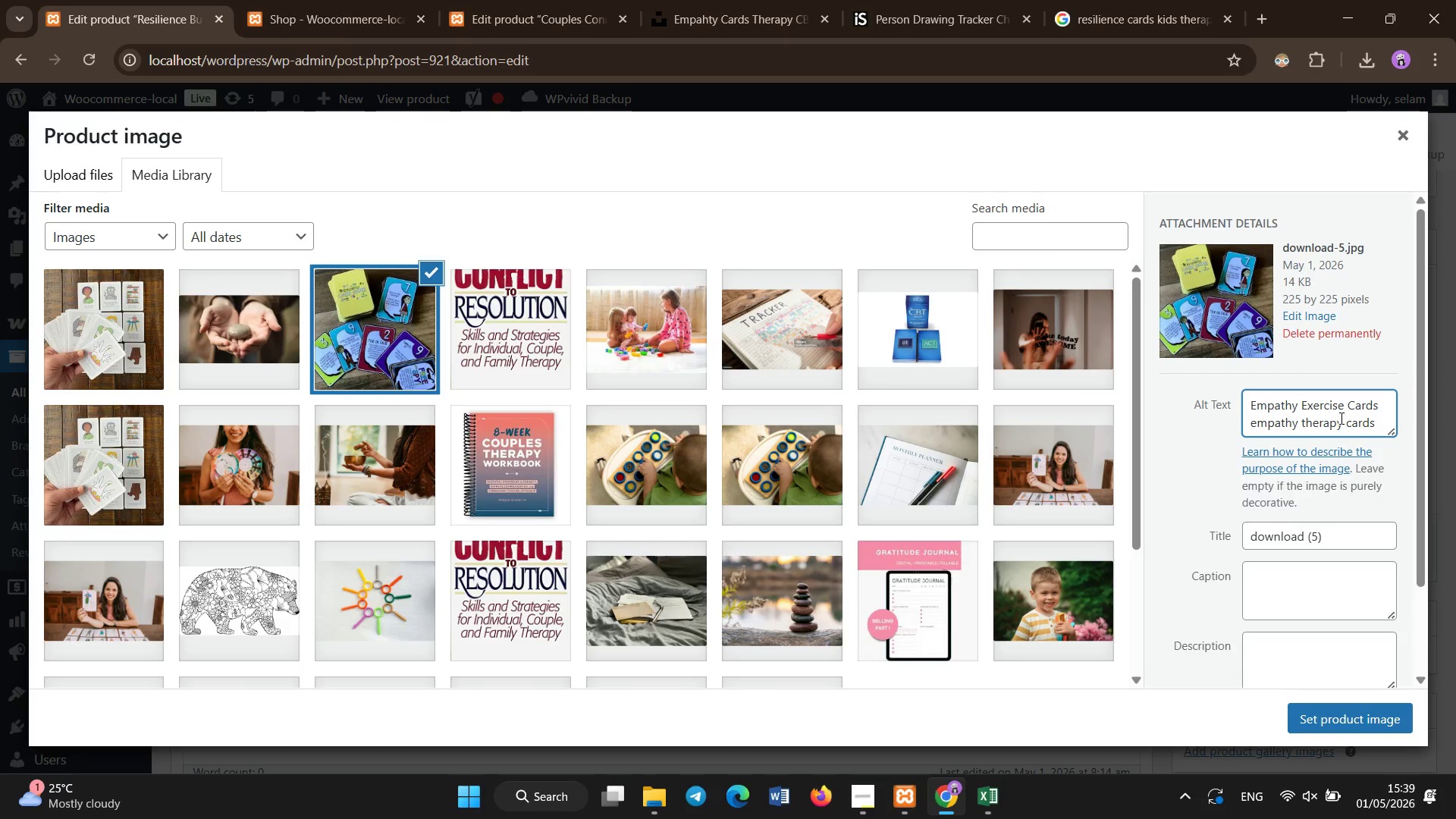 
key(Control+A)
 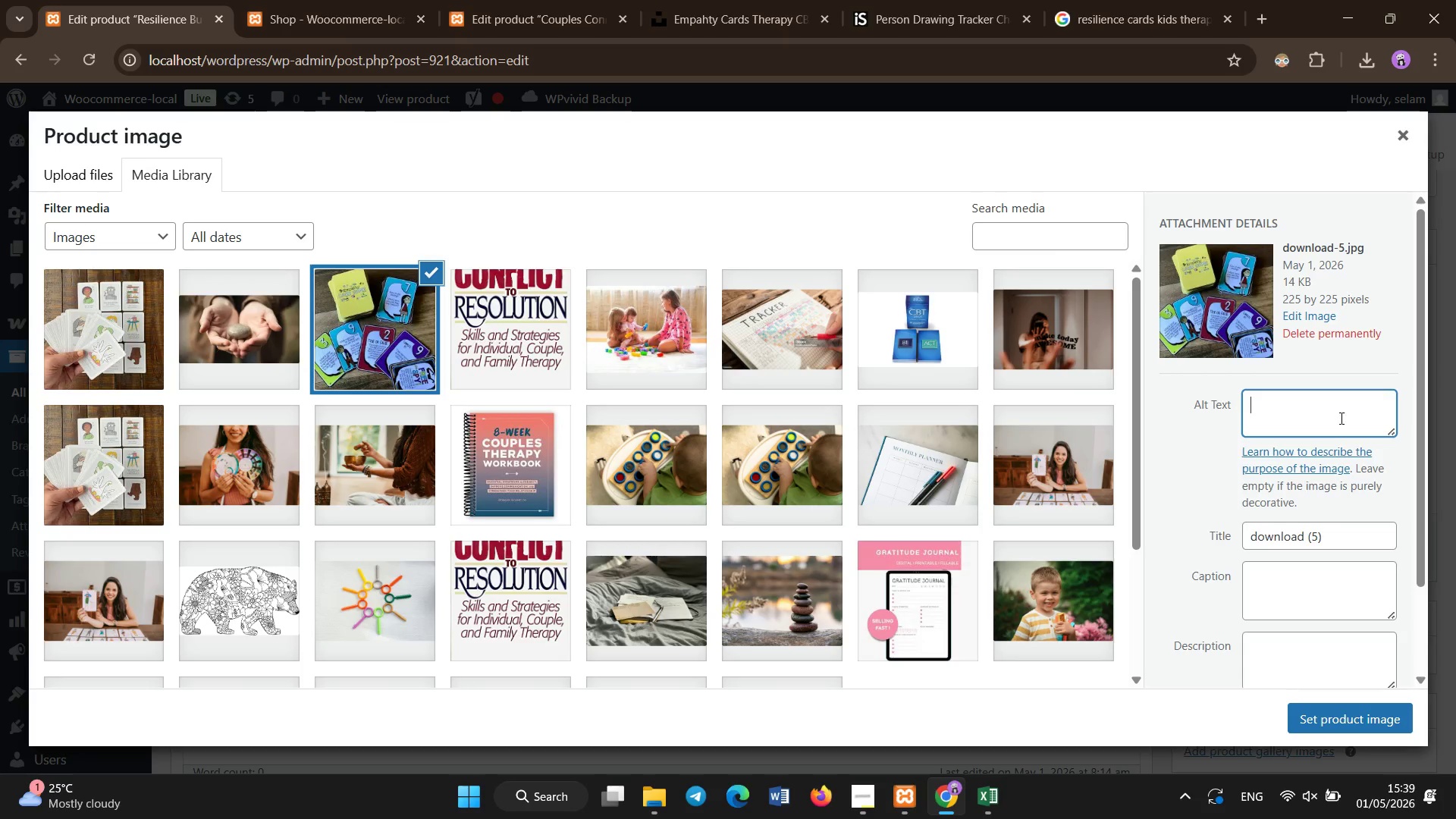 
key(Control+Backspace)
 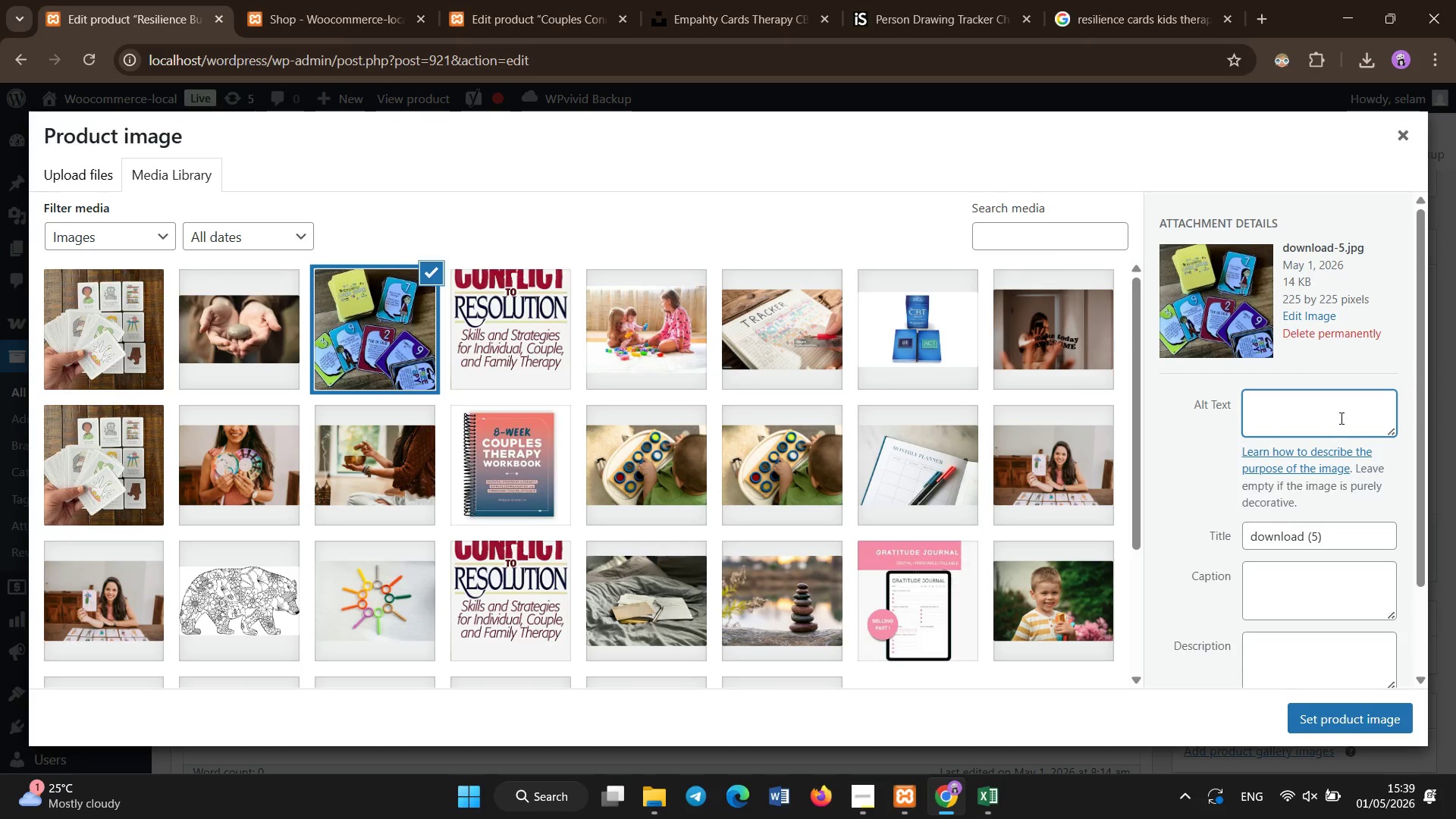 
type(Resiience Building Cards child resilience therapy tools)
 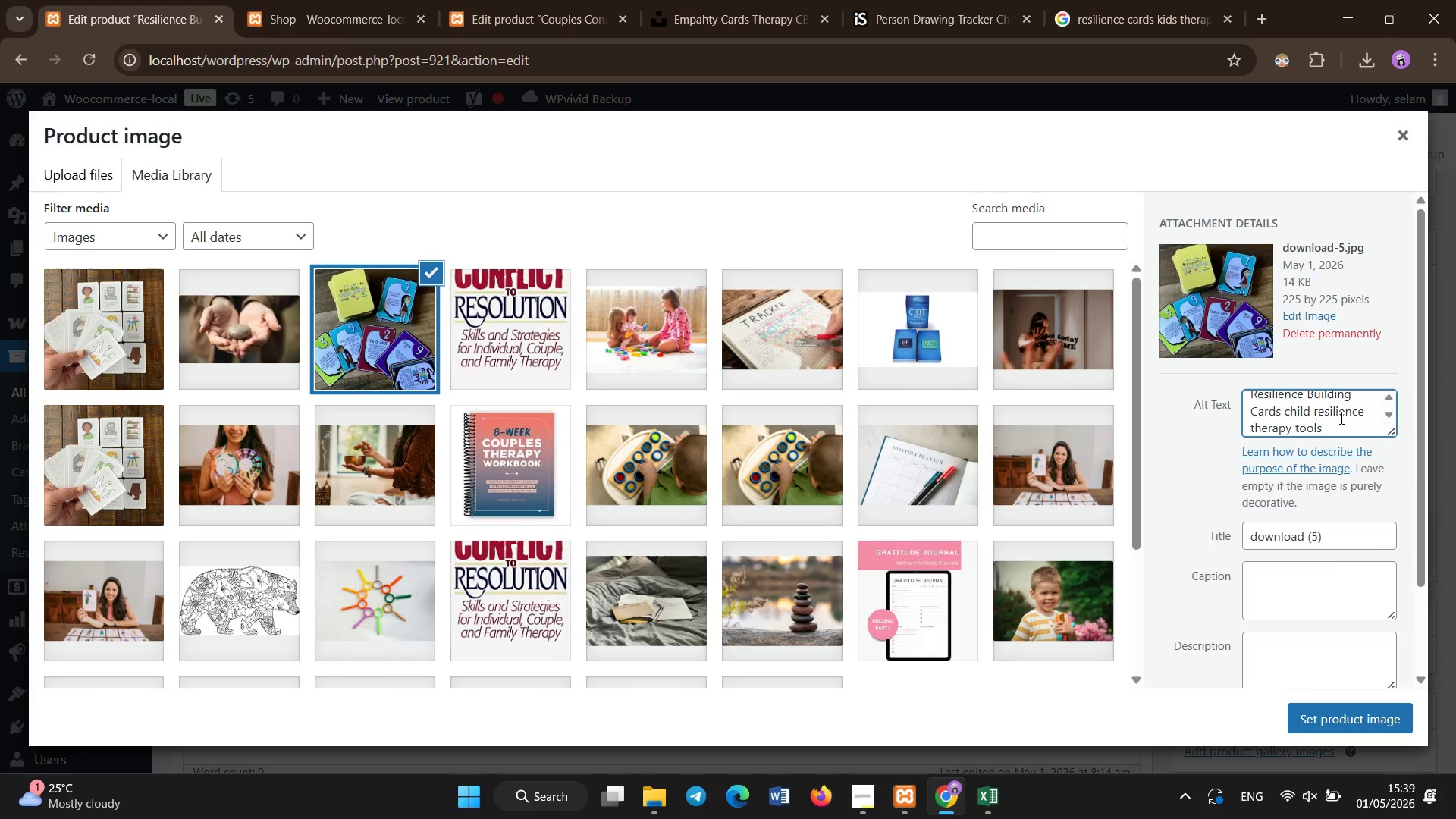 
left_click([1352, 711])
 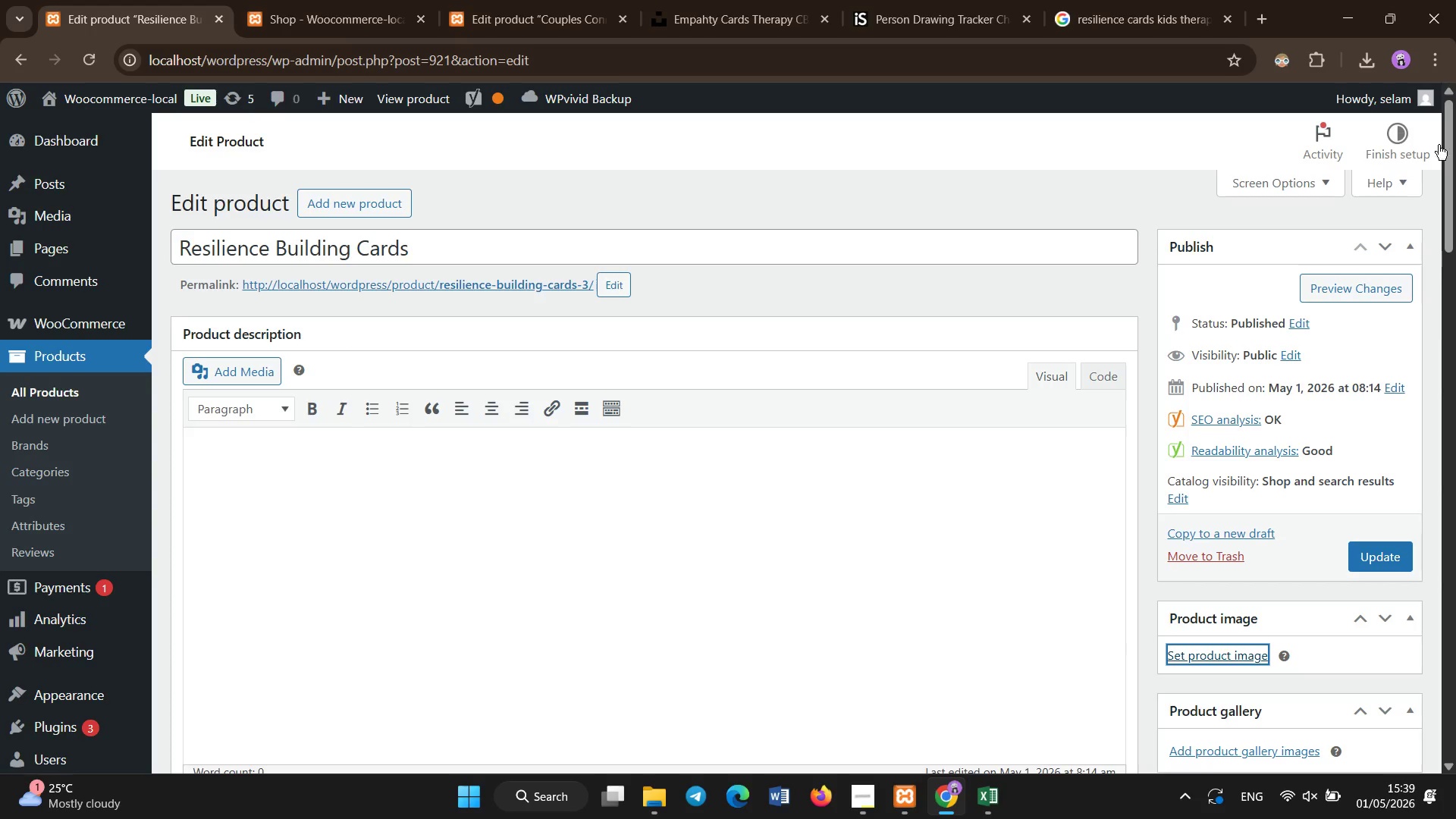 
left_click_drag(start_coordinate=[1452, 150], to_coordinate=[1455, 210])
 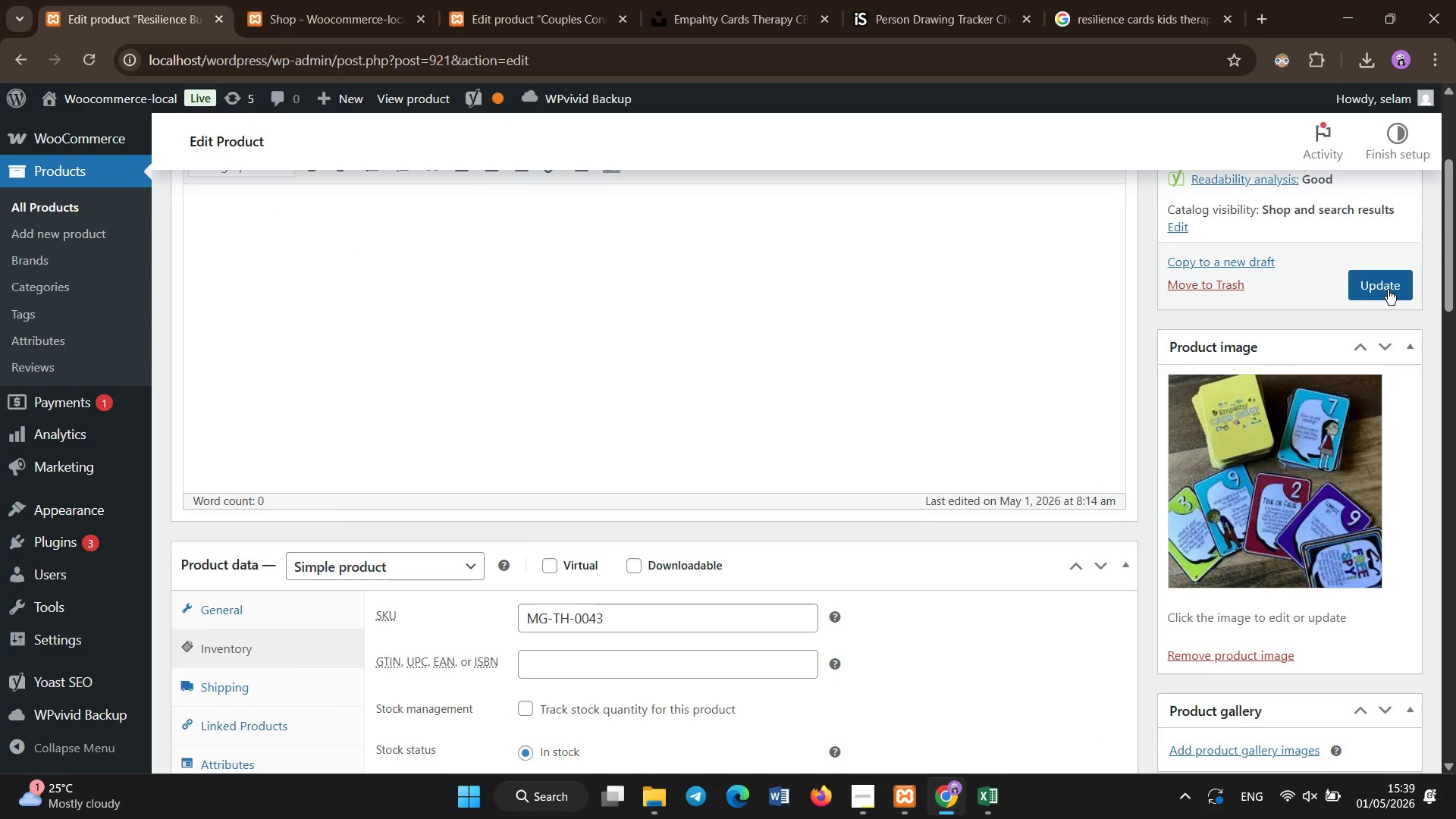 
left_click([1388, 299])
 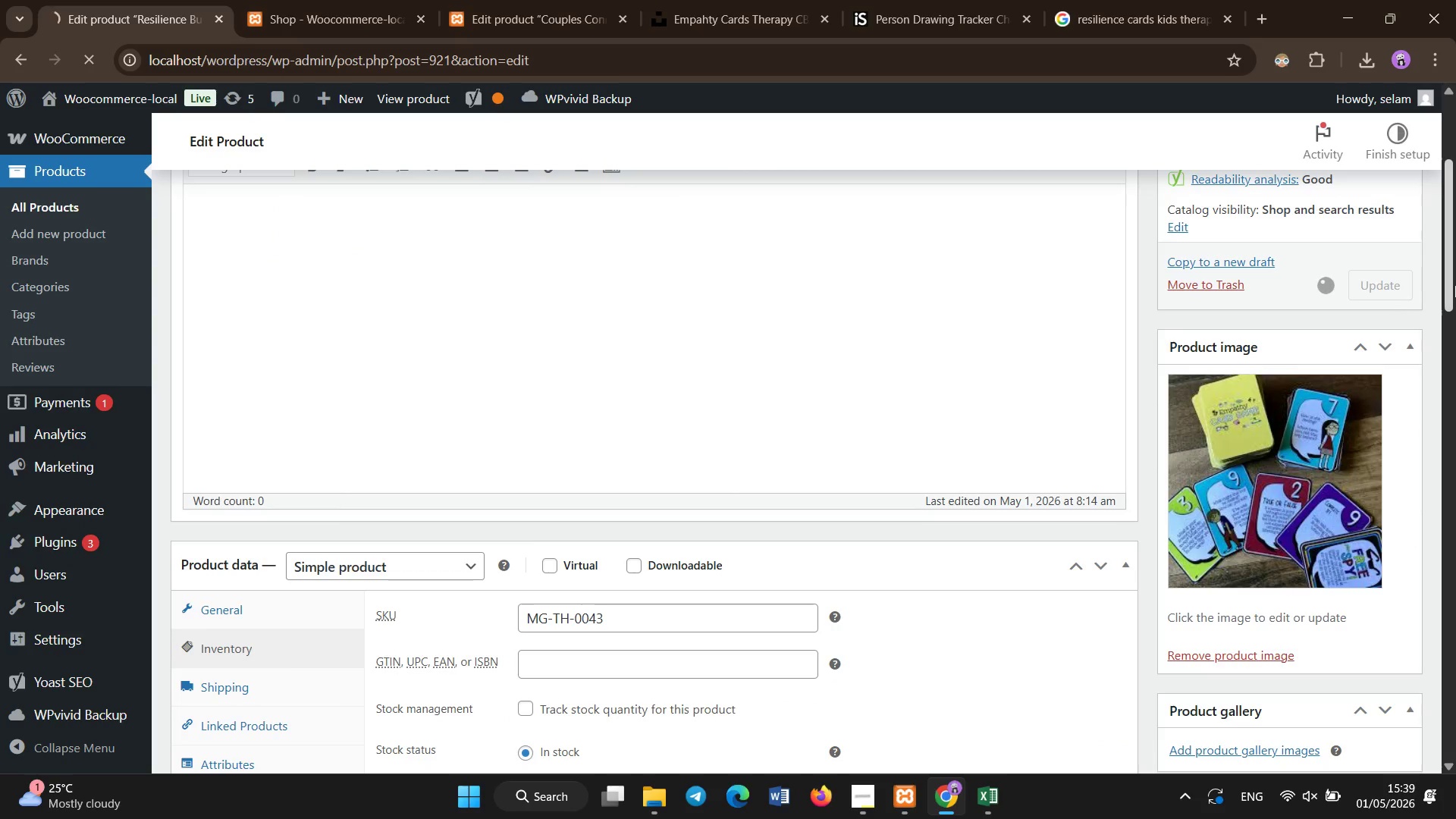 
left_click_drag(start_coordinate=[1455, 282], to_coordinate=[1455, 165])
 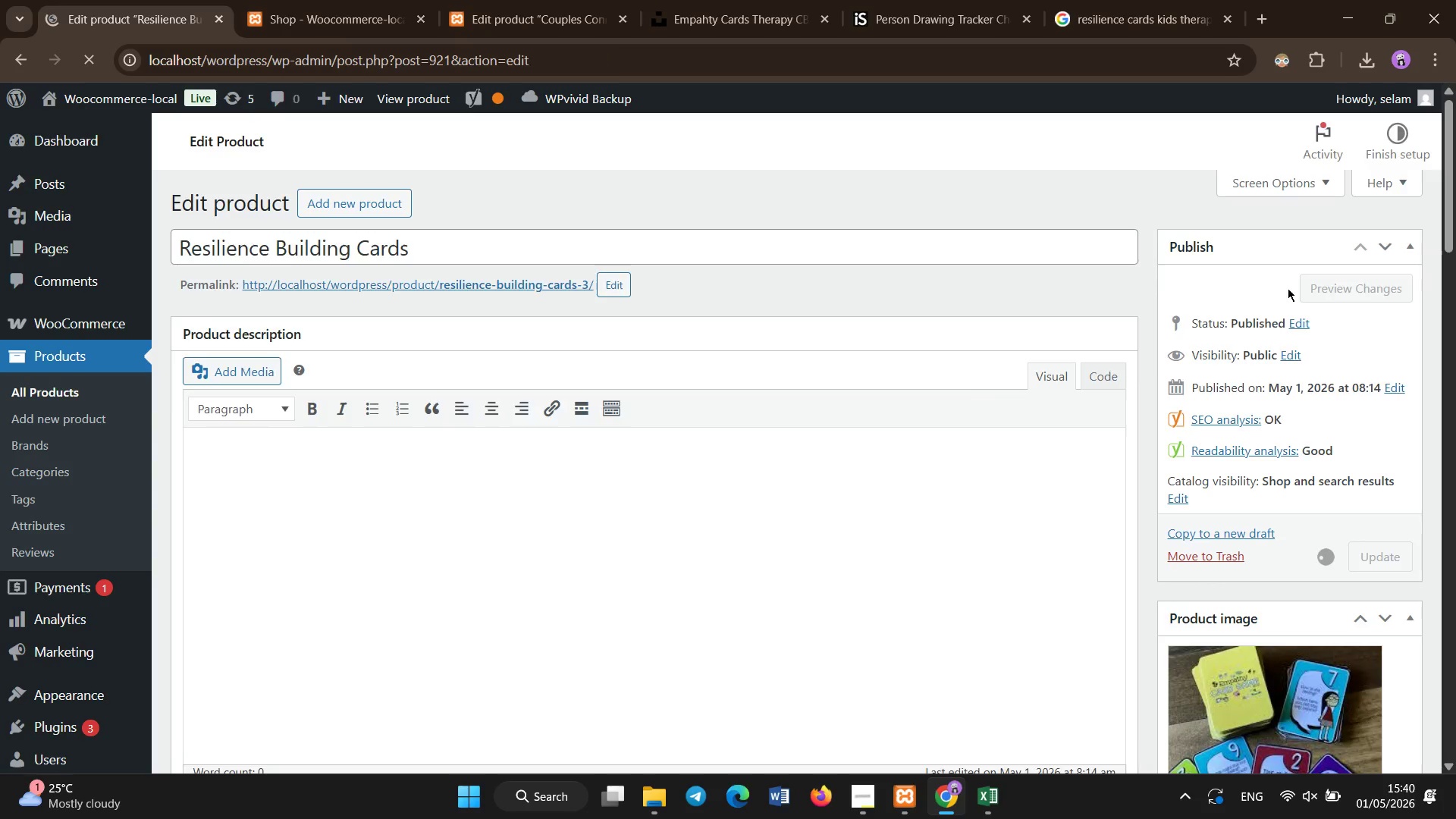 
wait(19.48)
 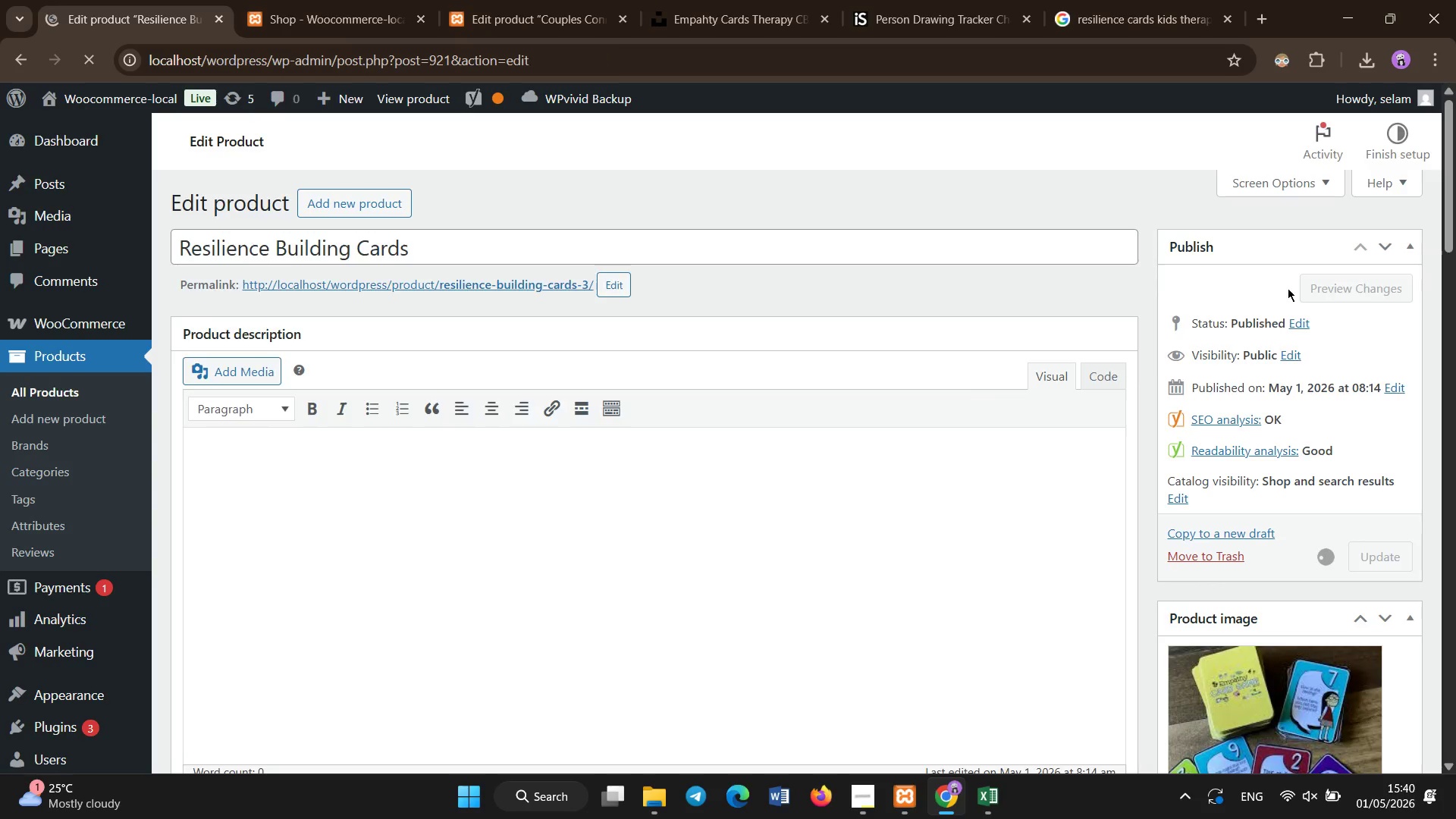 
left_click([96, 385])
 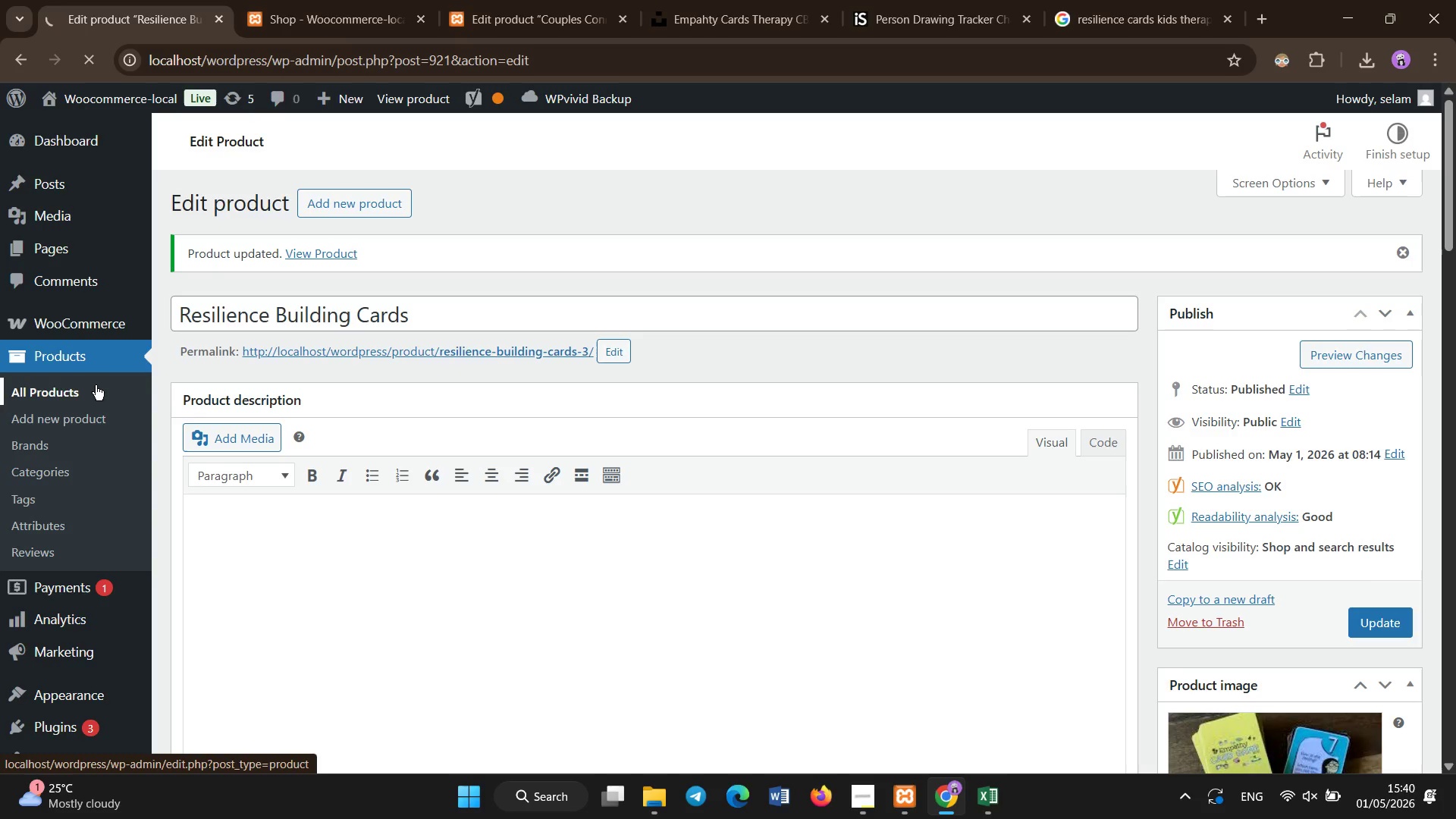 
wait(10.67)
 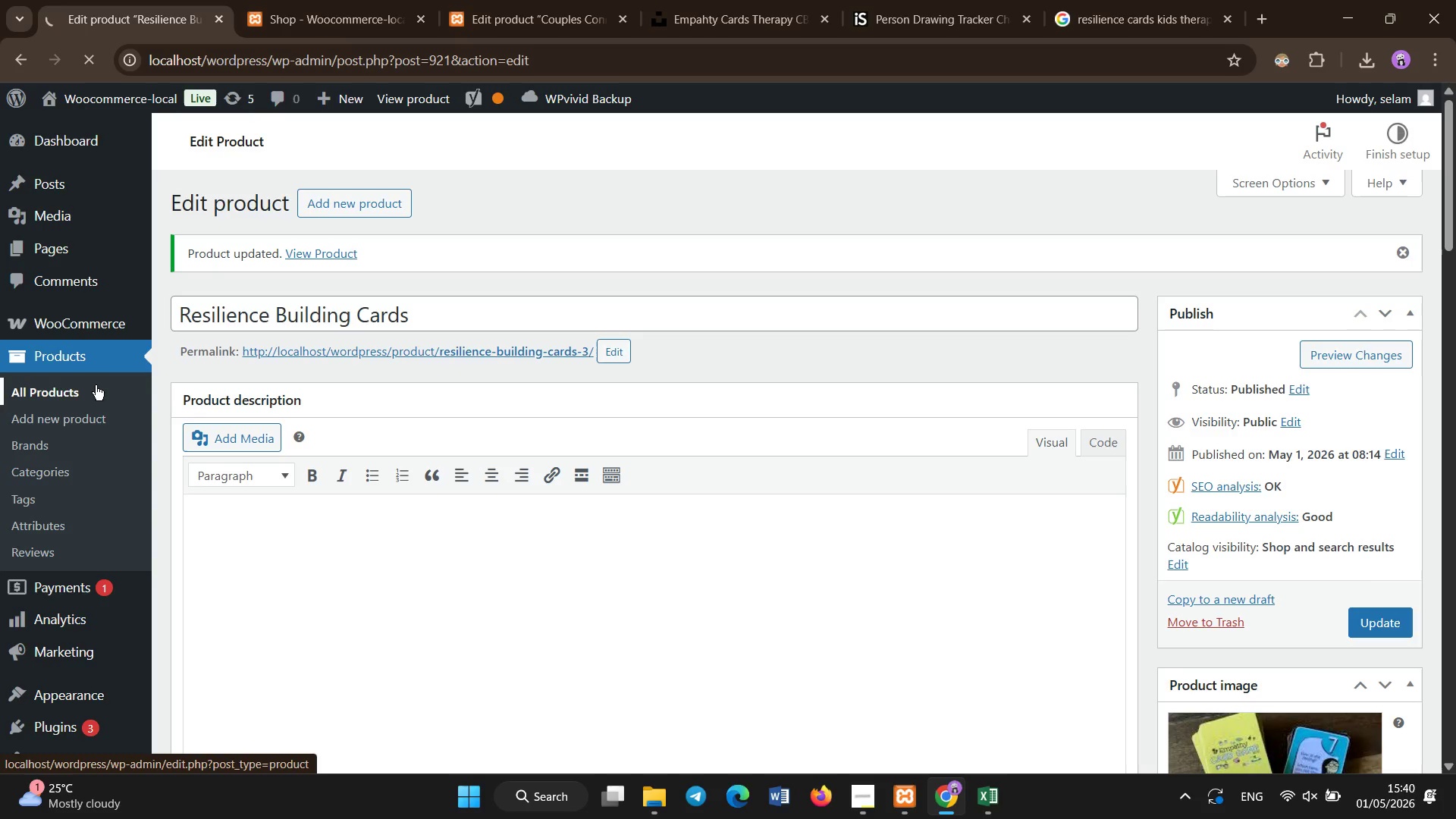 
scroll: coordinate [703, 483], scroll_direction: down, amount: 5.0
 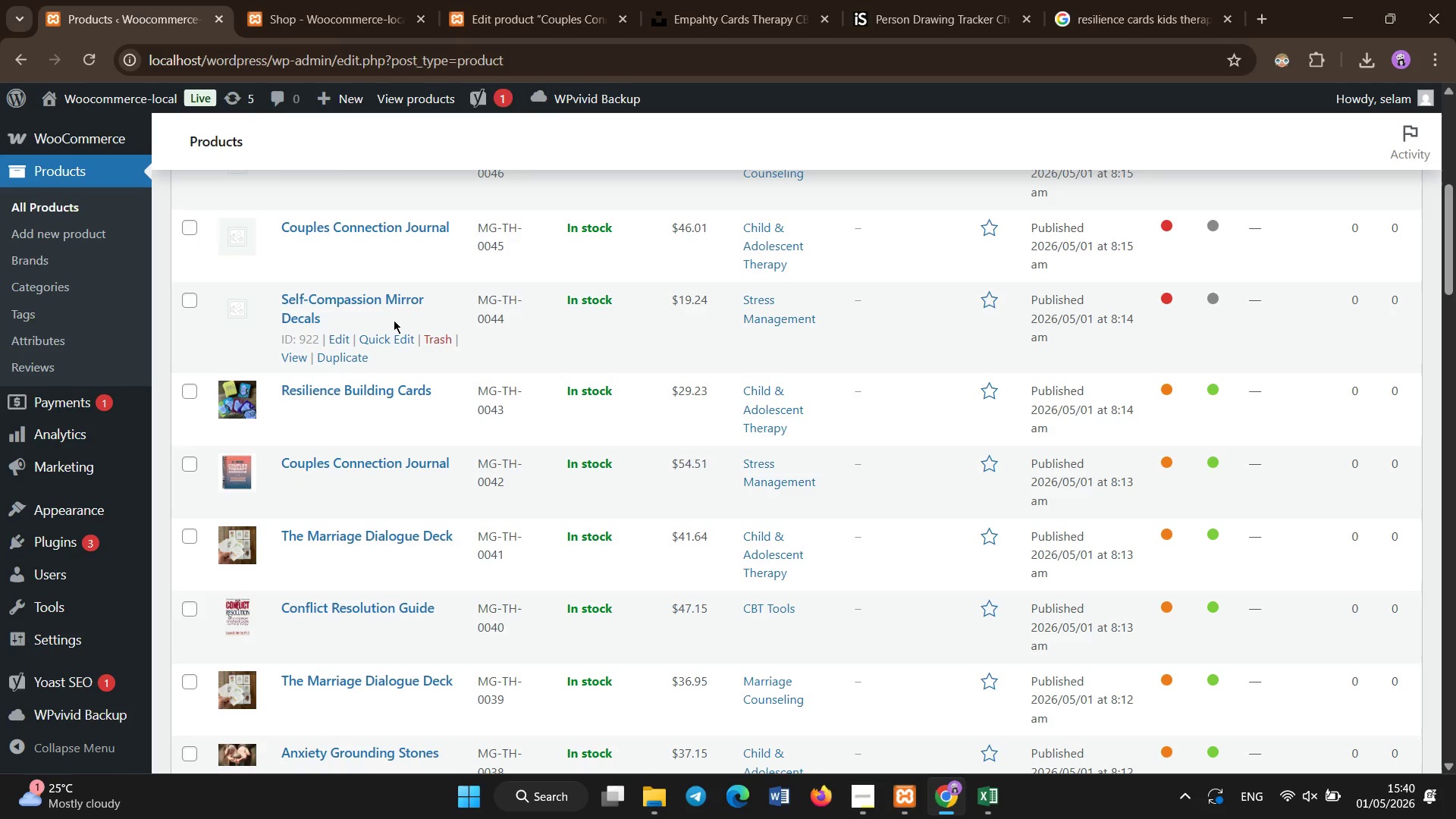 
left_click([397, 296])
 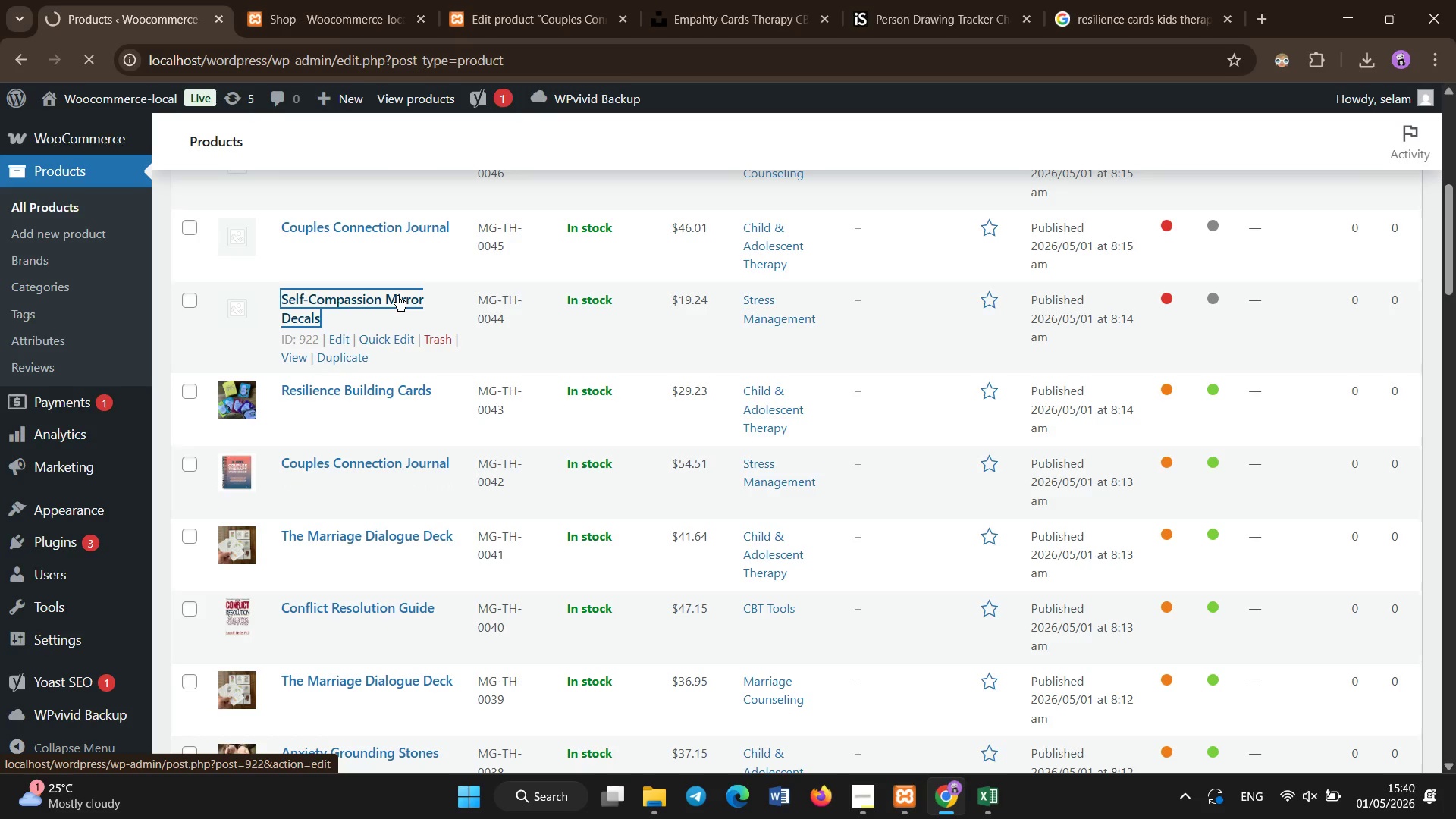 
scroll: coordinate [397, 296], scroll_direction: up, amount: 3.0
 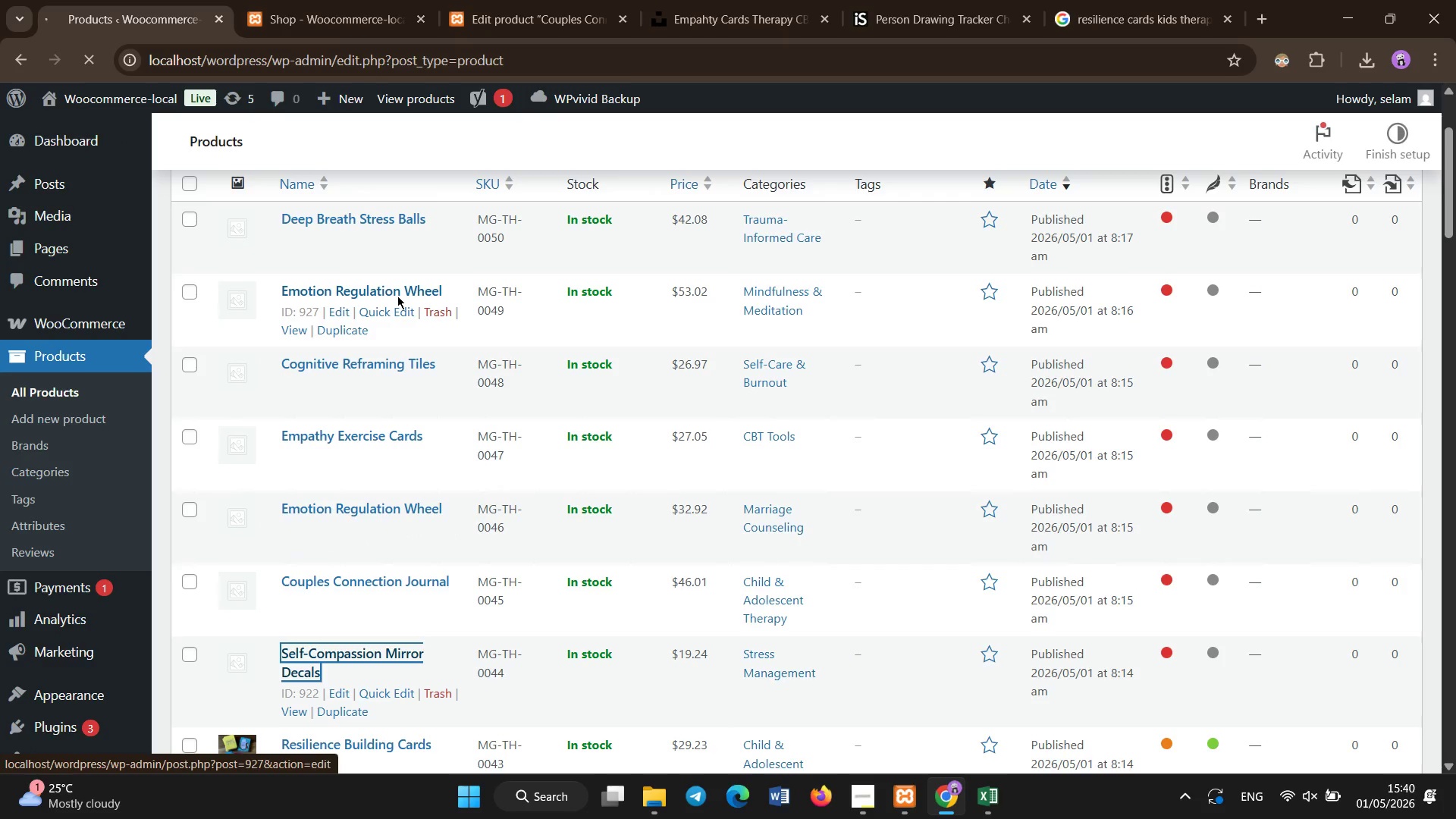 
scroll: coordinate [397, 296], scroll_direction: down, amount: 1.0
 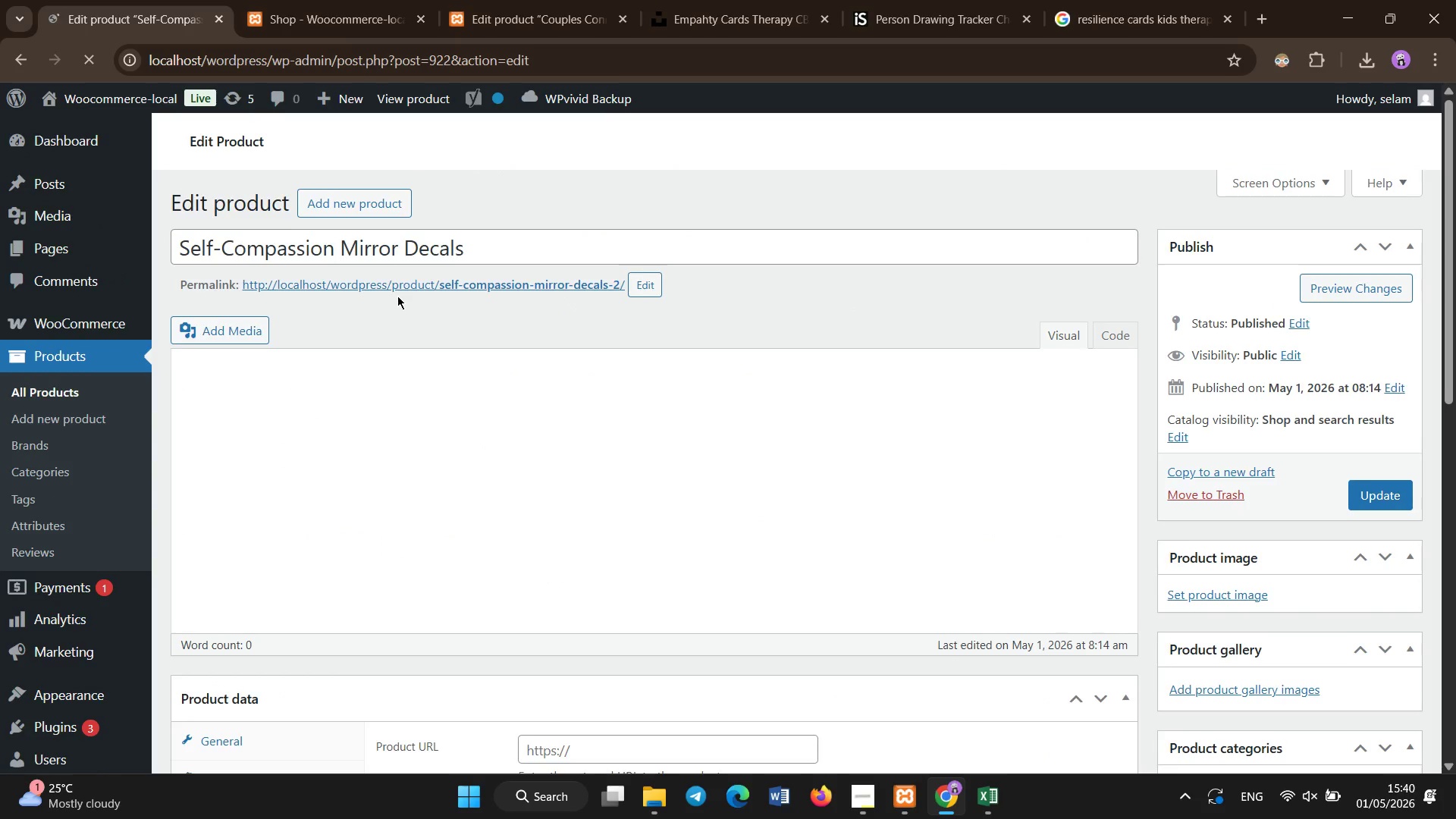 
wait(6.23)
 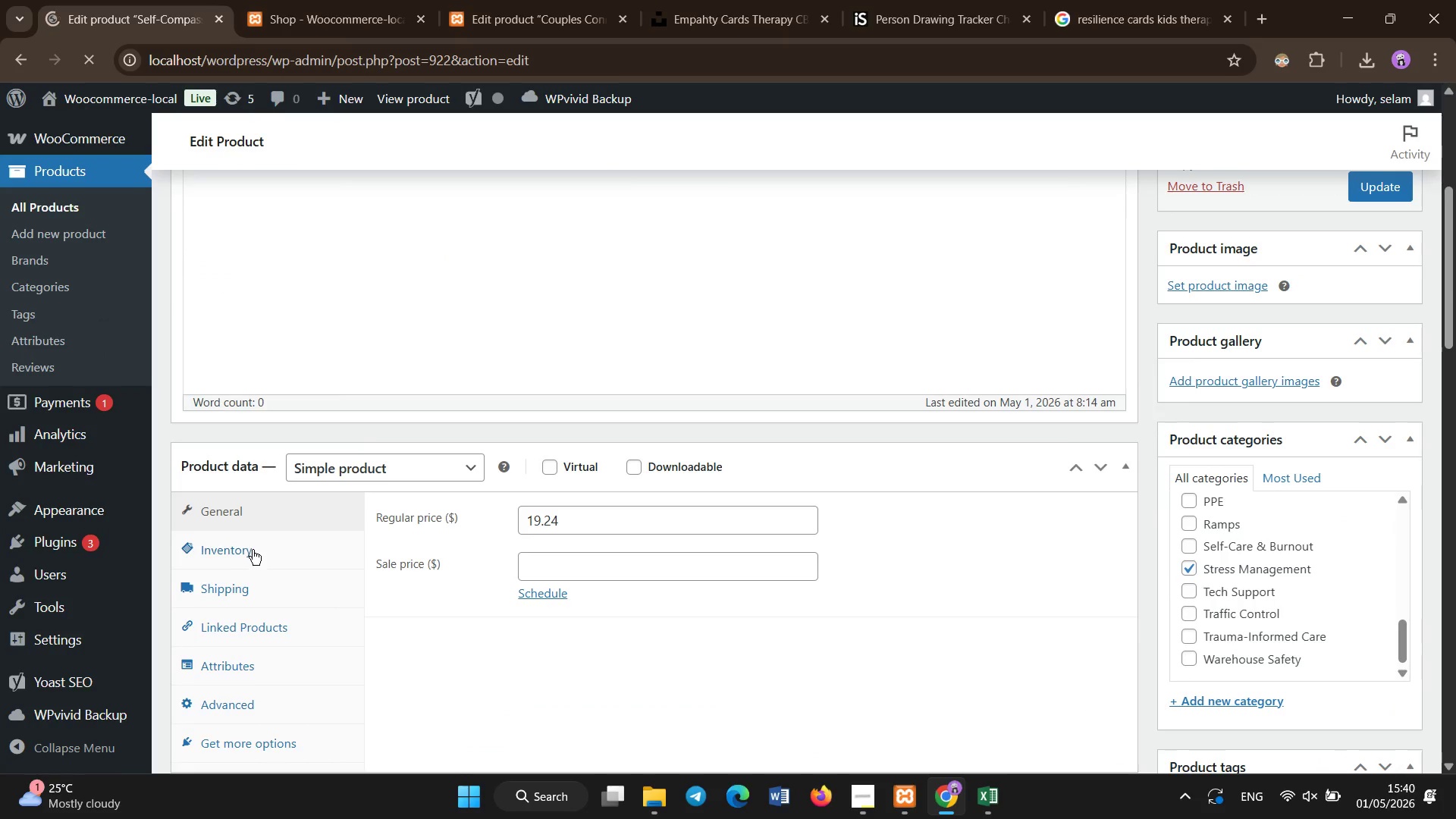 
left_click([253, 550])
 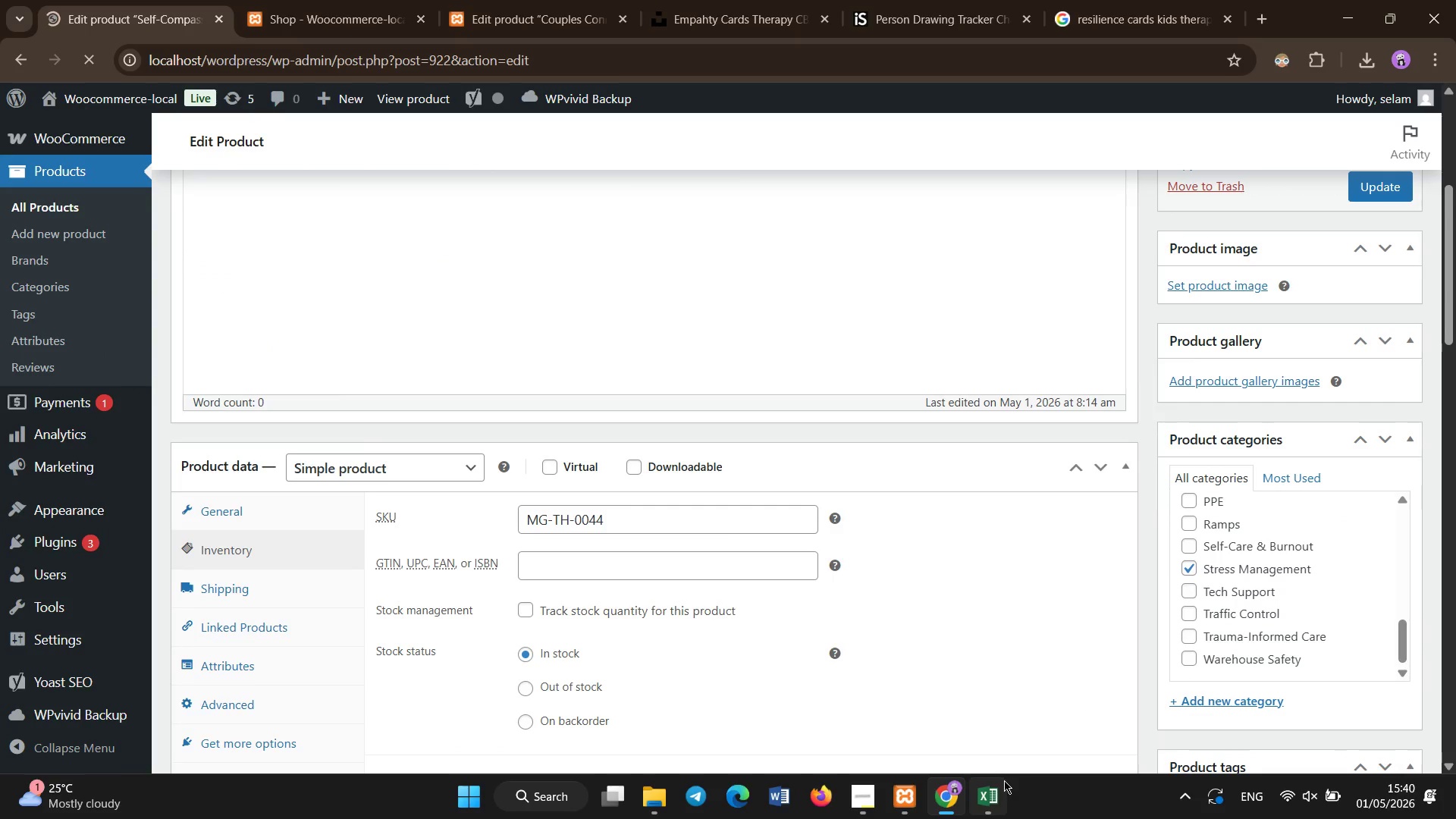 
scroll: coordinate [369, 443], scroll_direction: down, amount: 3.0
 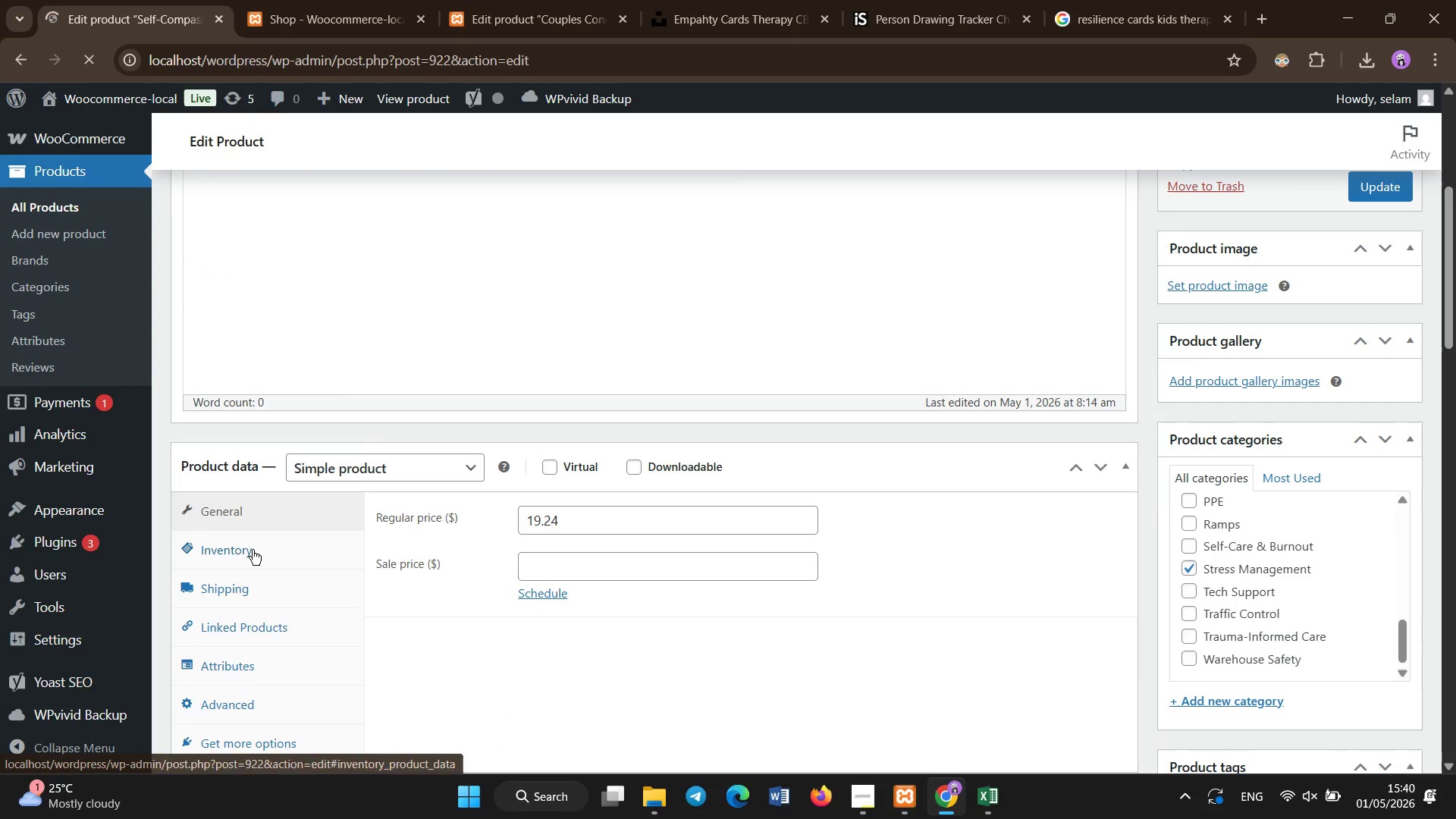 
left_click([996, 791])
 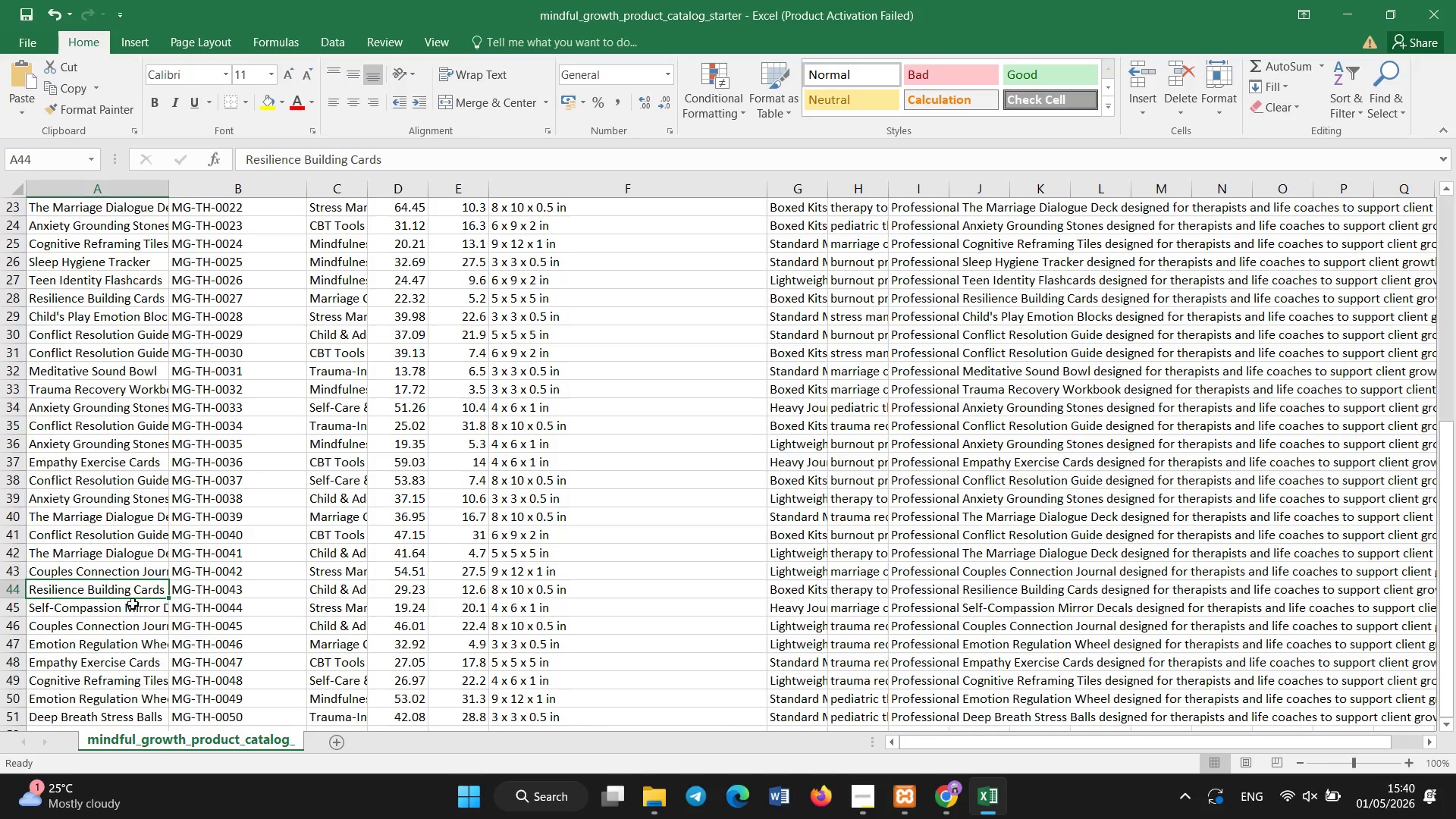 
left_click([111, 618])
 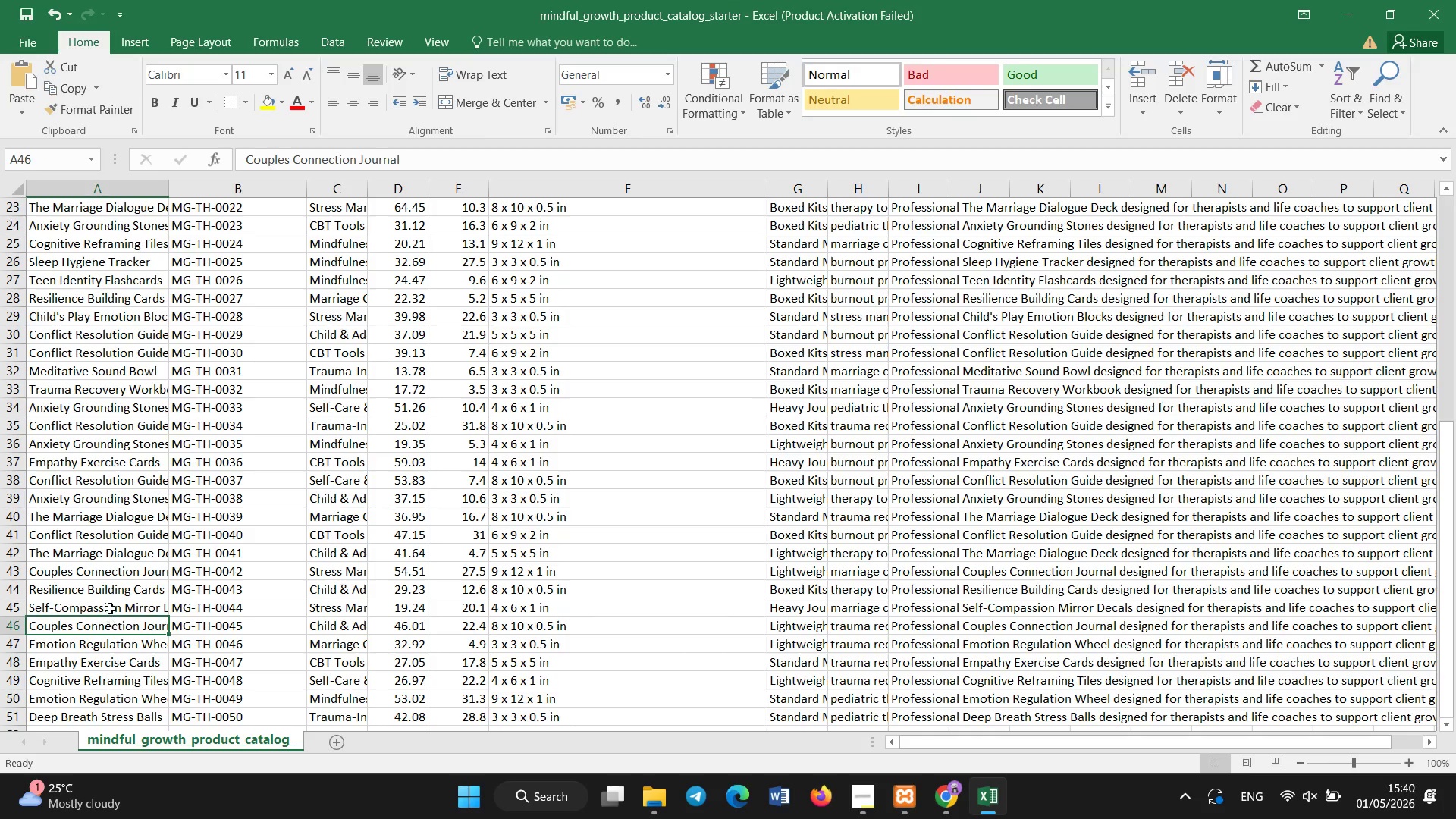 
left_click([110, 608])
 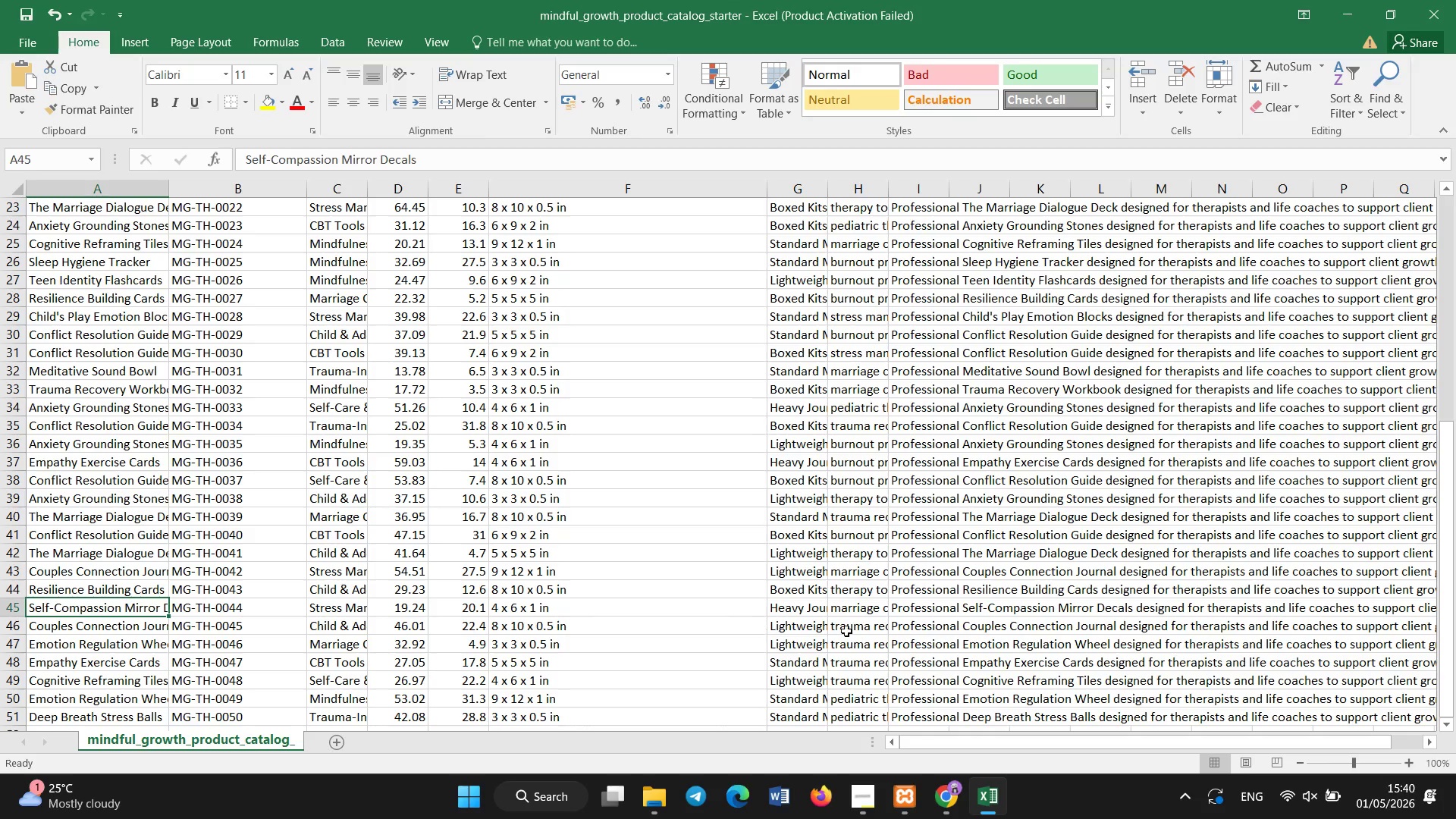 
left_click([962, 810])
 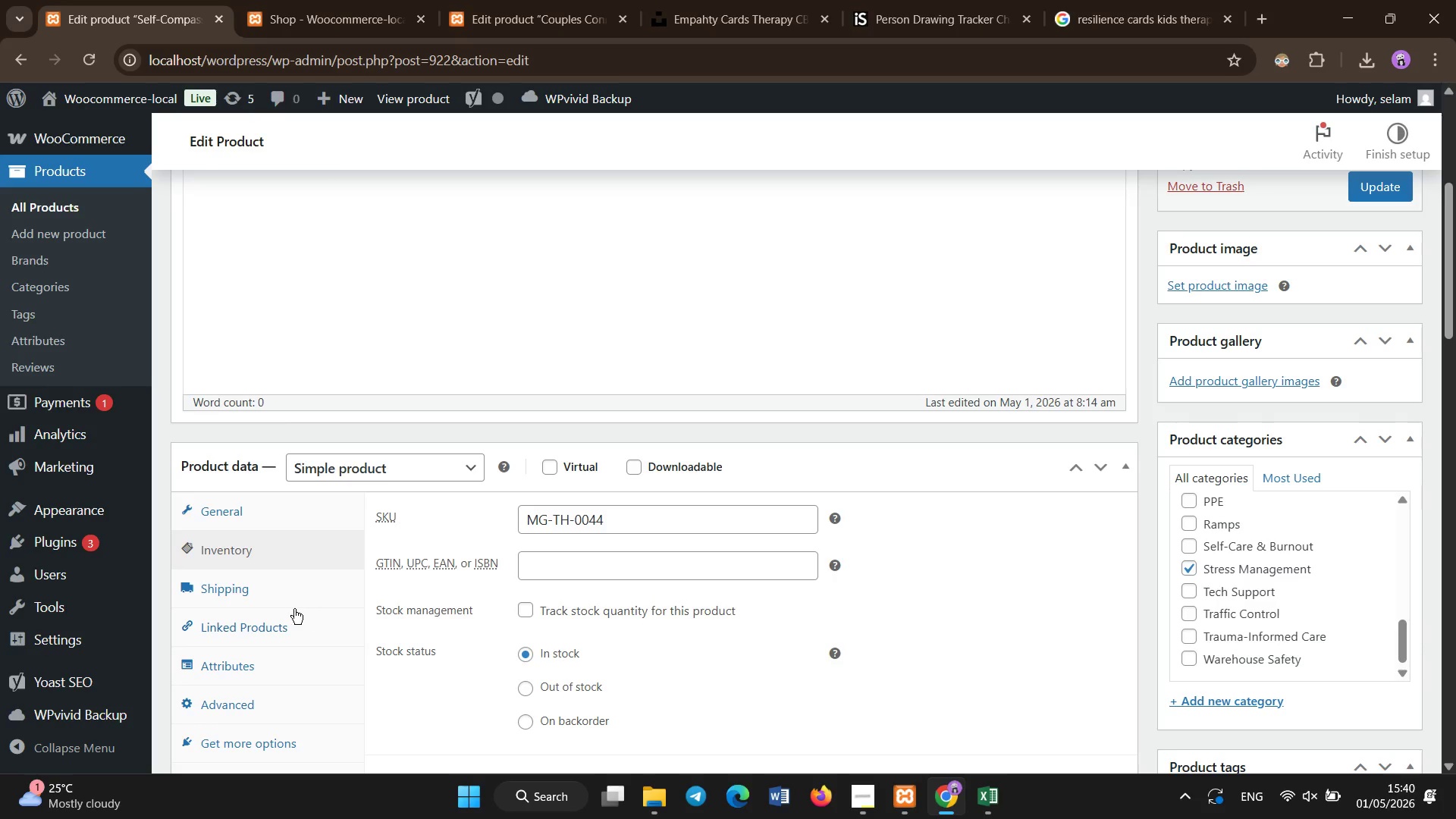 
left_click([287, 603])
 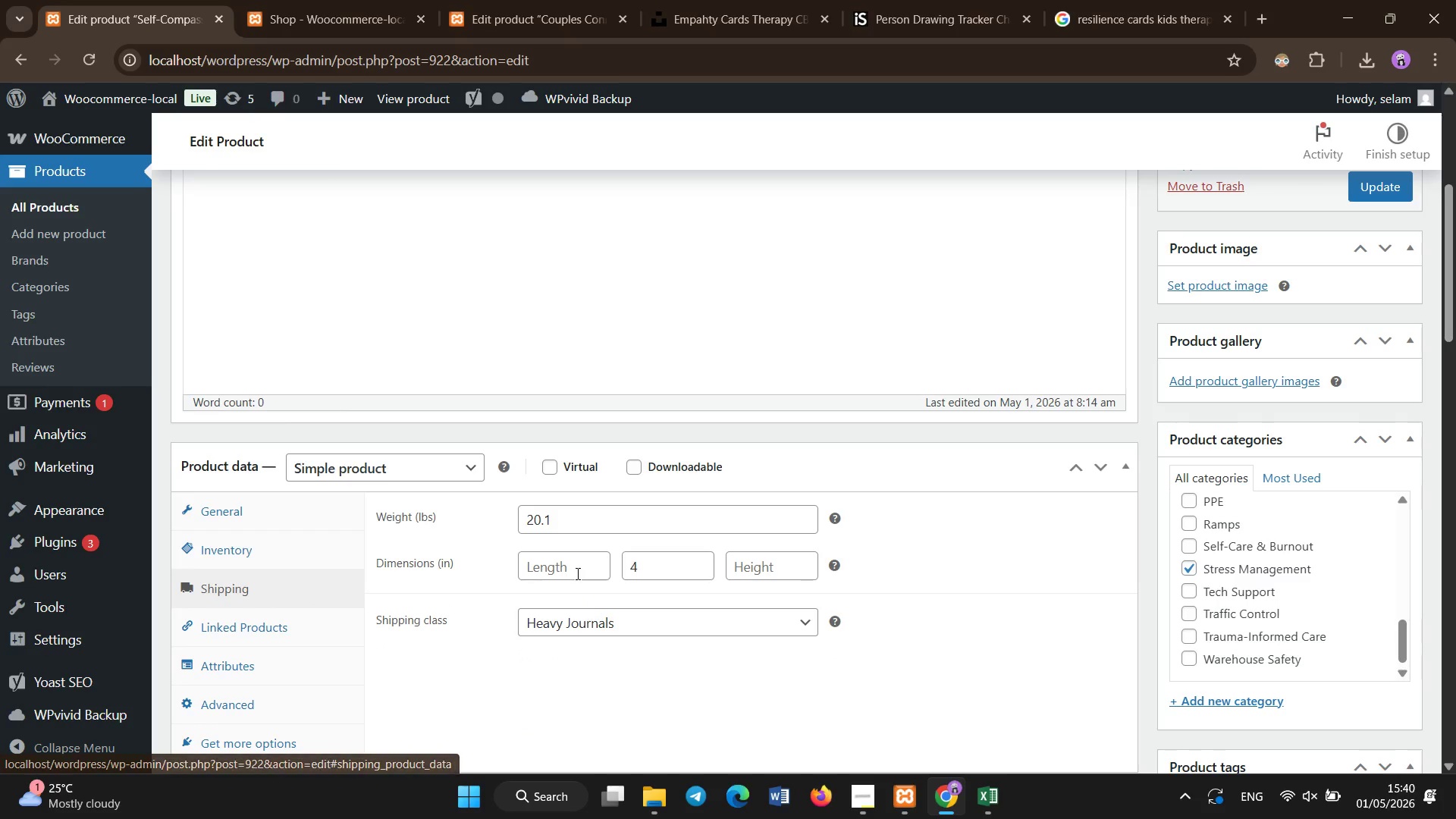 
left_click([578, 574])
 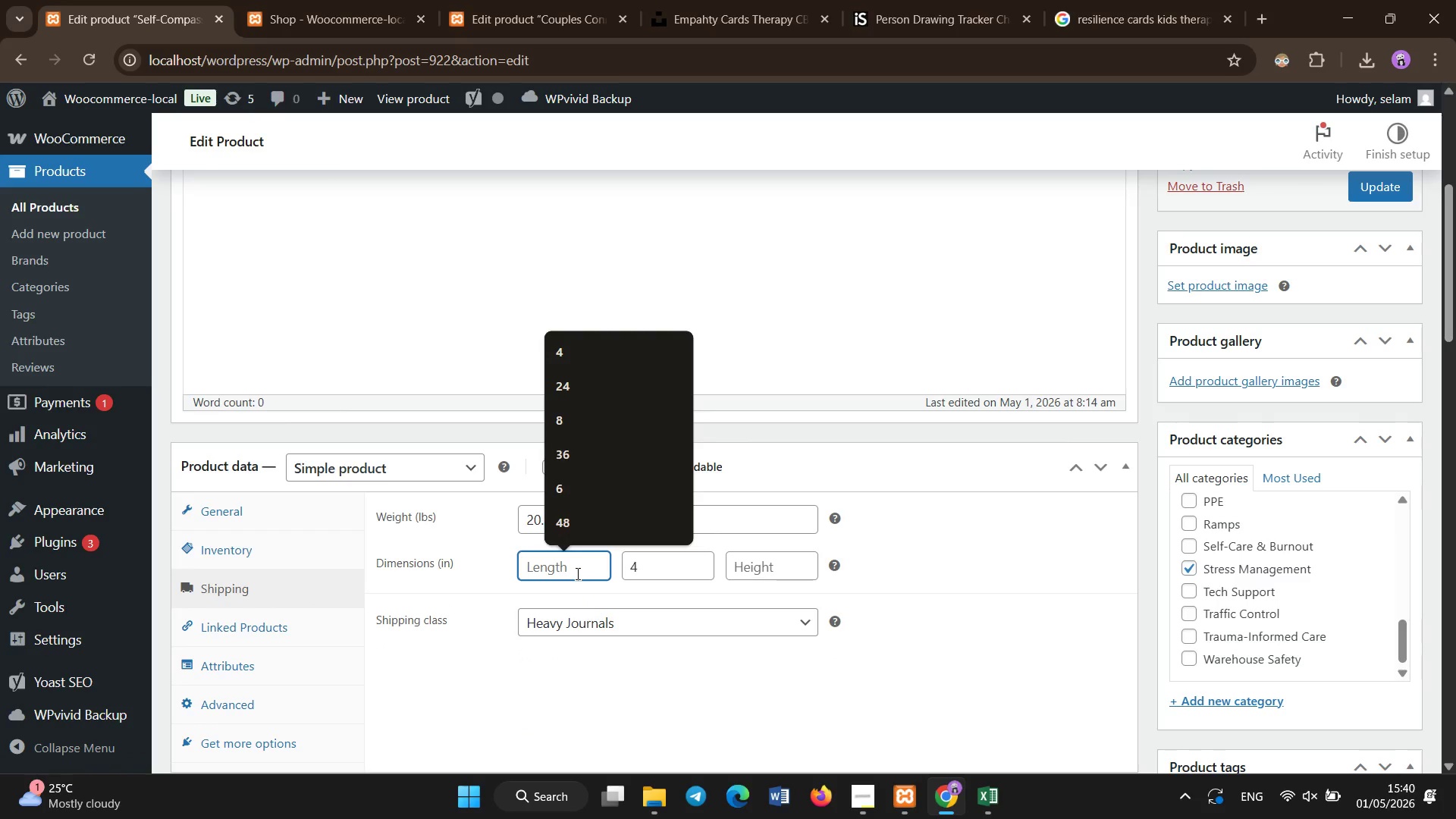 
key(Numpad4)
 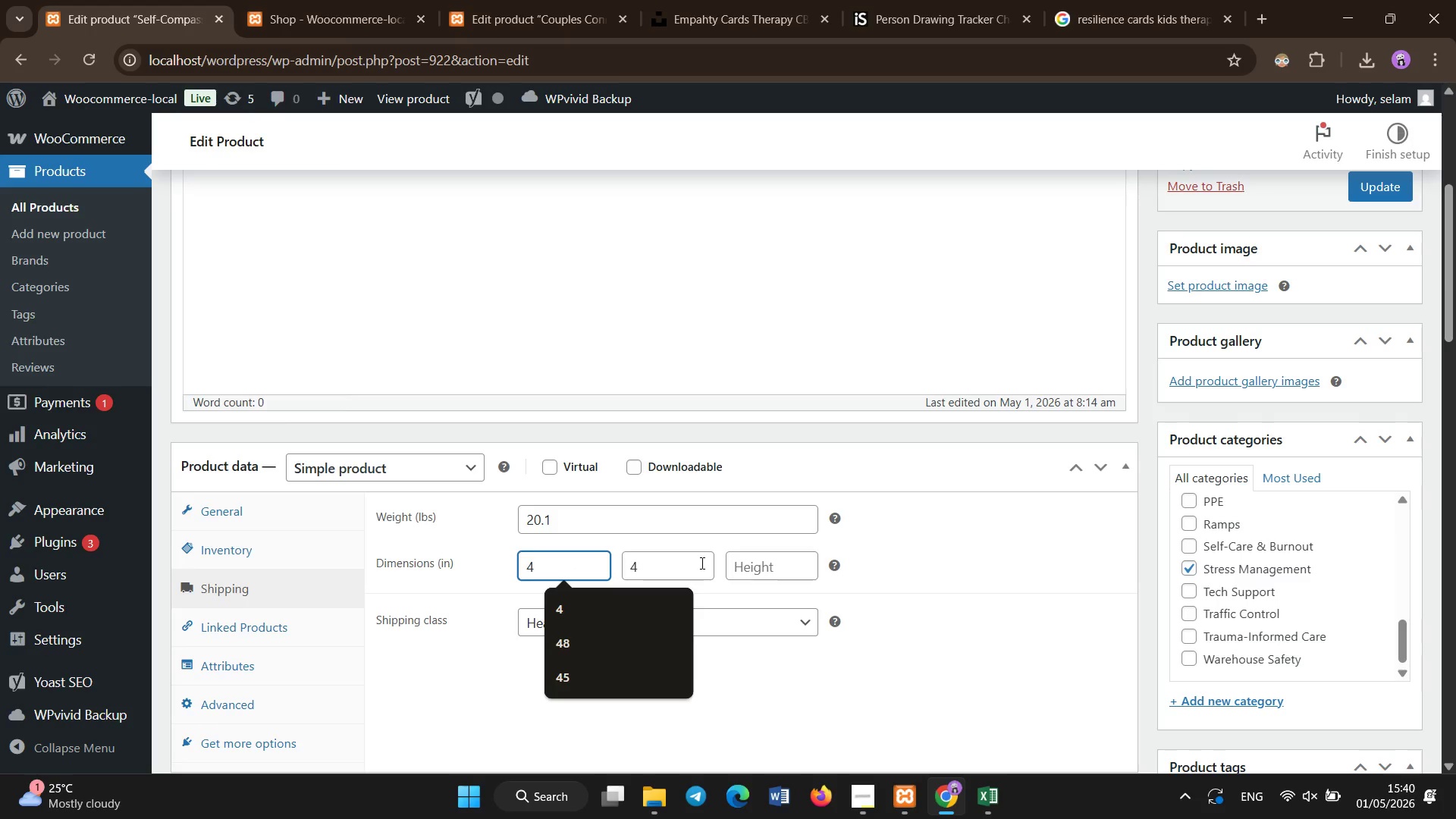 
left_click([698, 566])
 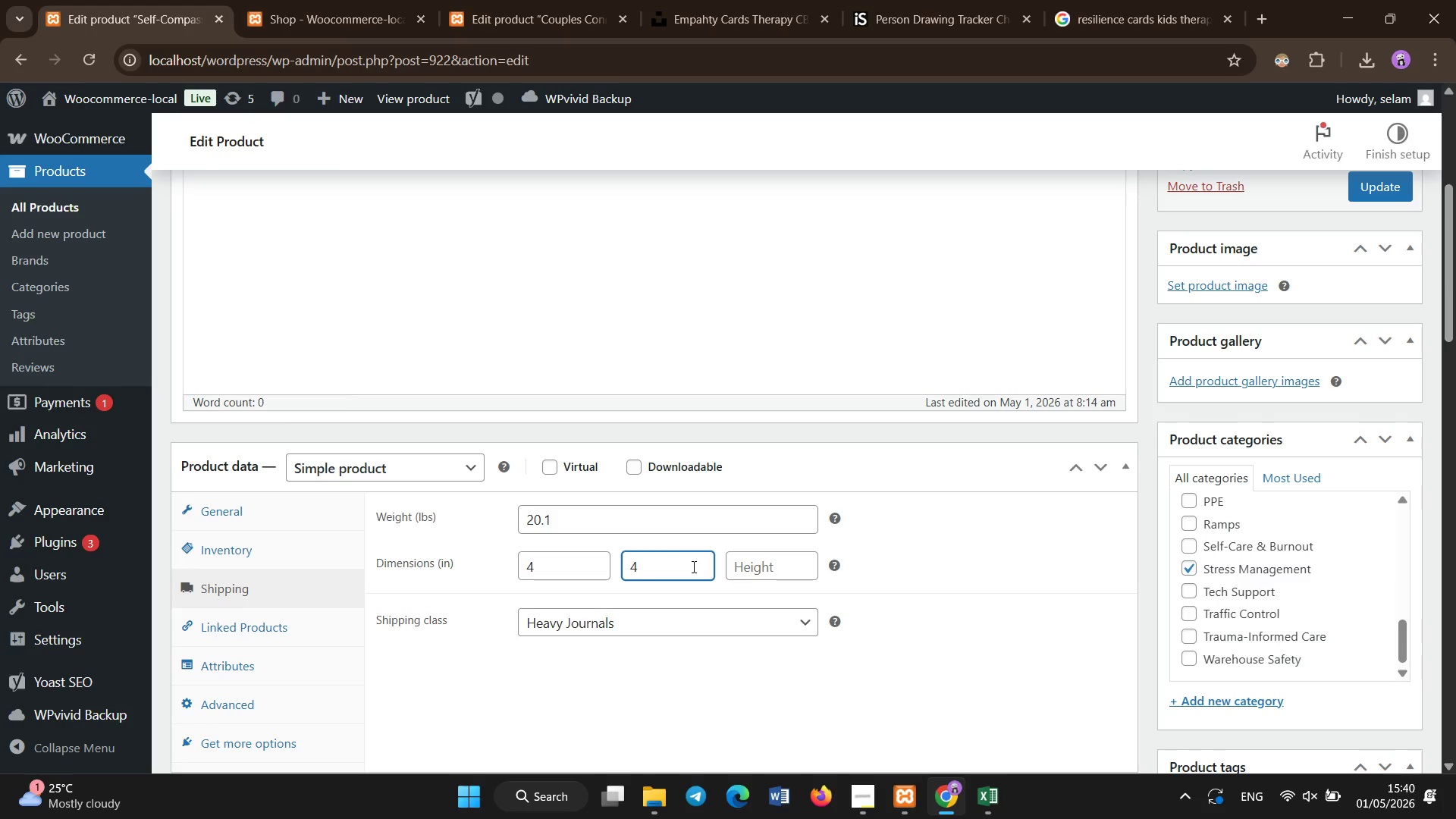 
key(Backspace)
 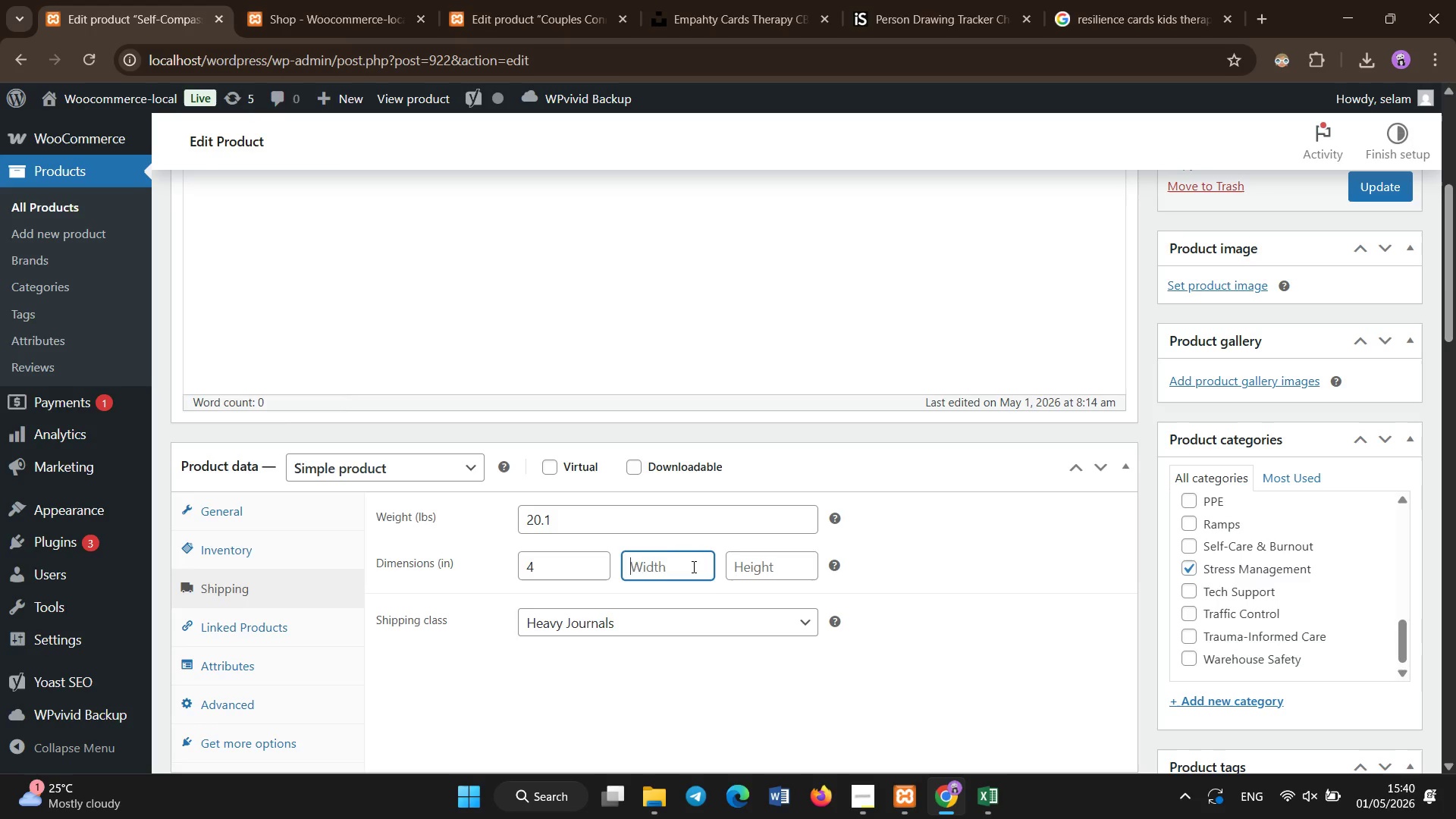 
key(Numpad6)
 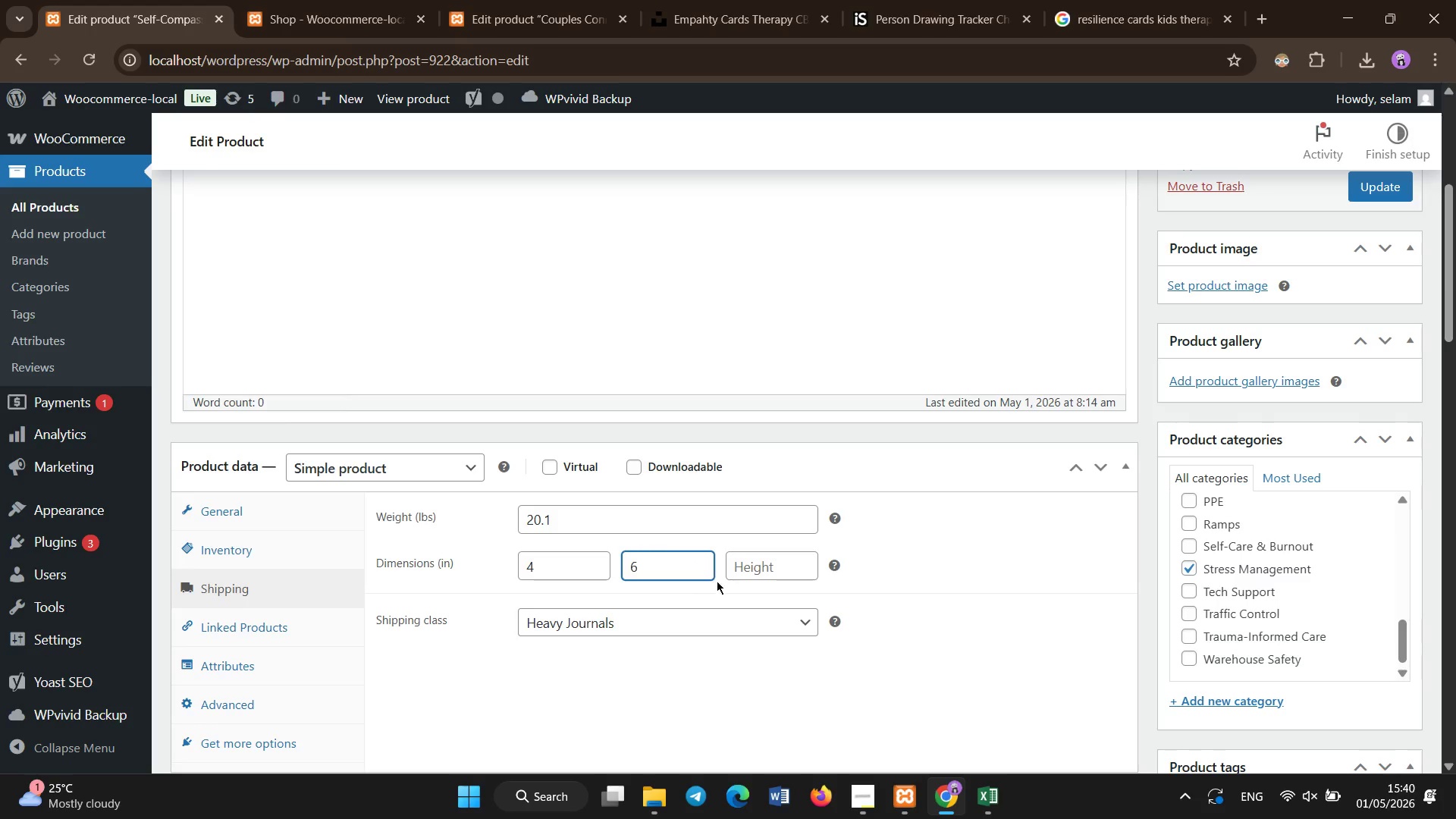 
left_click([752, 566])
 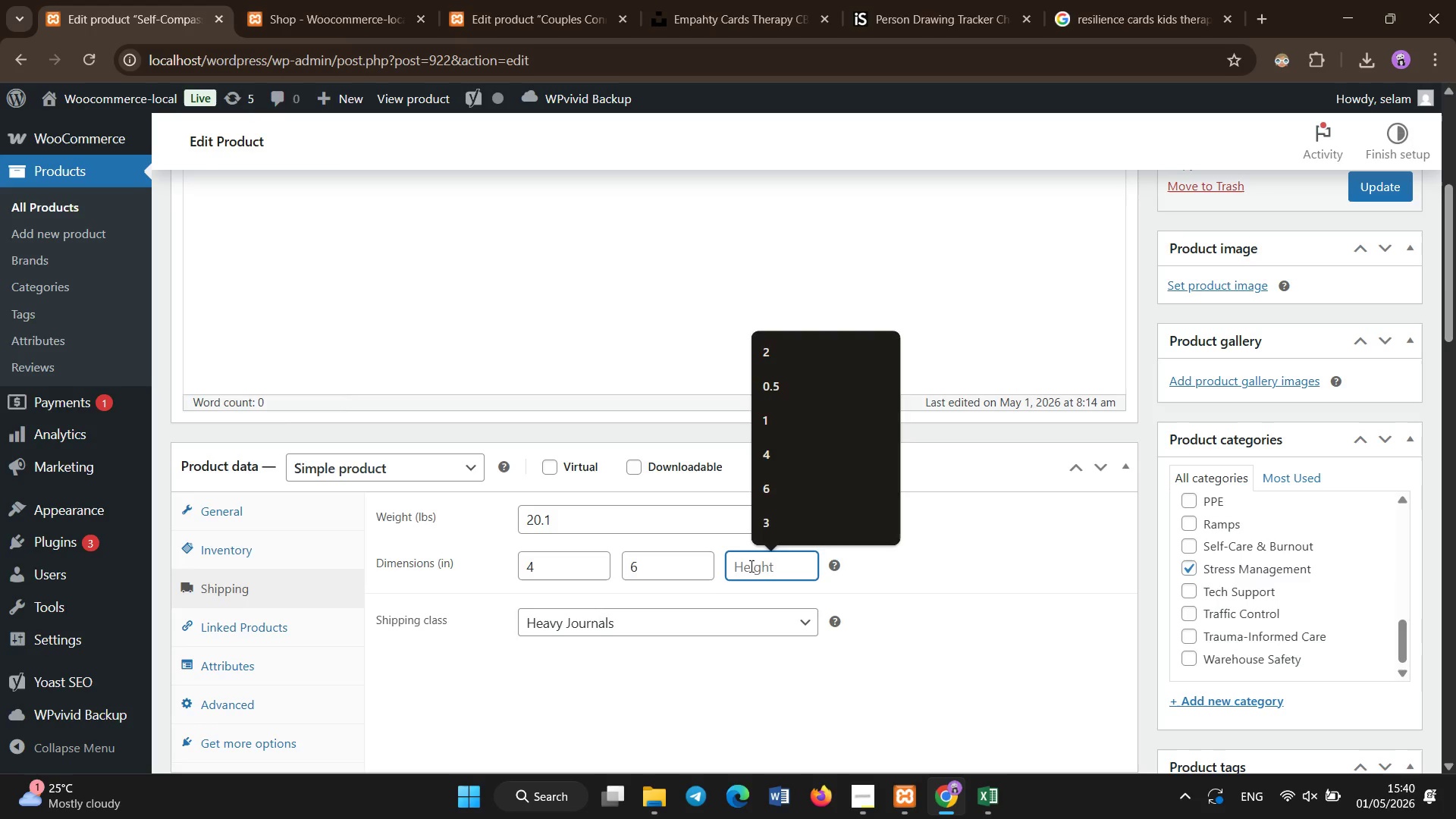 
key(Numpad1)
 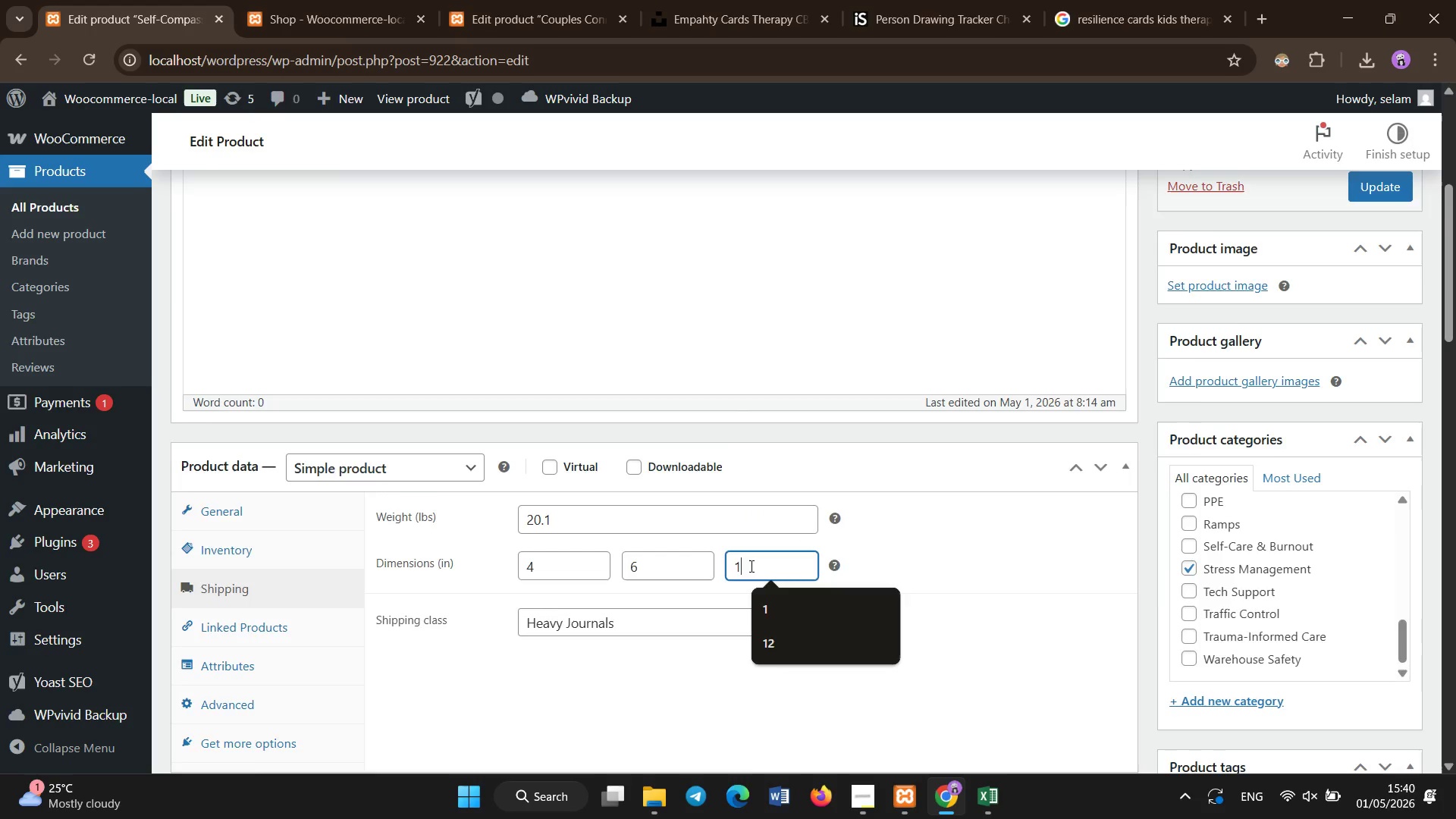 
scroll: coordinate [752, 566], scroll_direction: down, amount: 4.0
 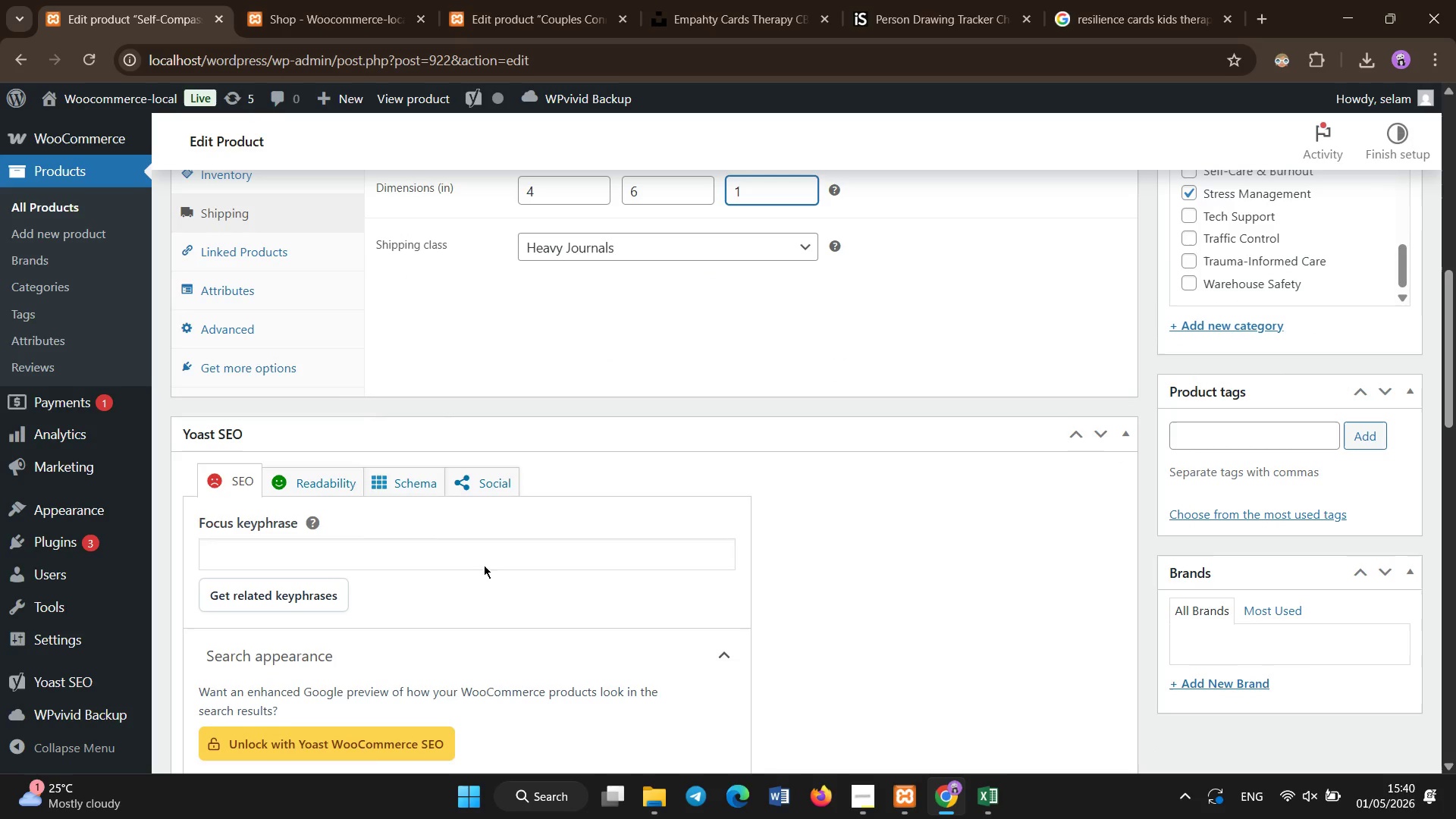 
left_click([482, 564])
 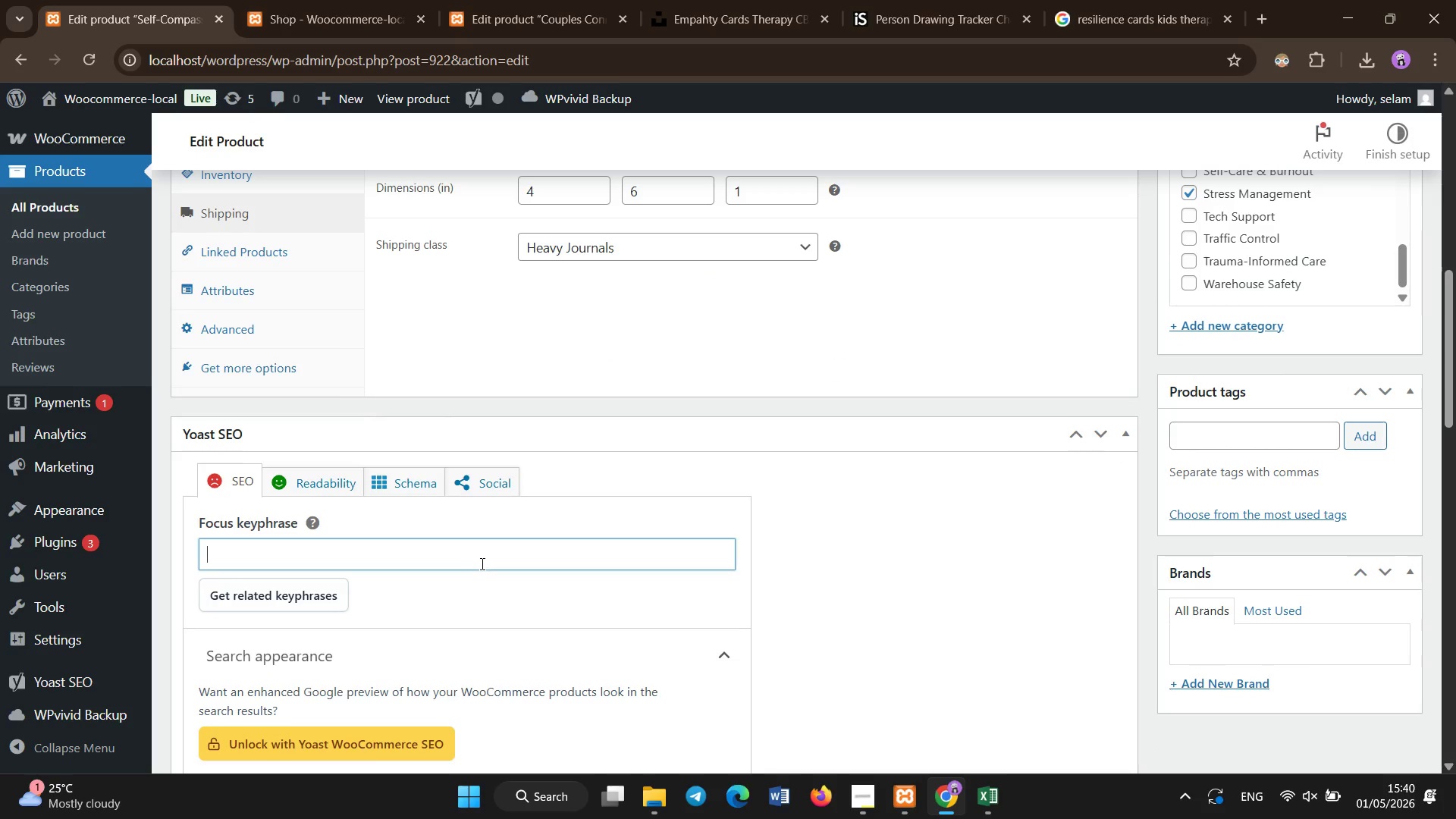 
type(stress reduction therapy tools)
 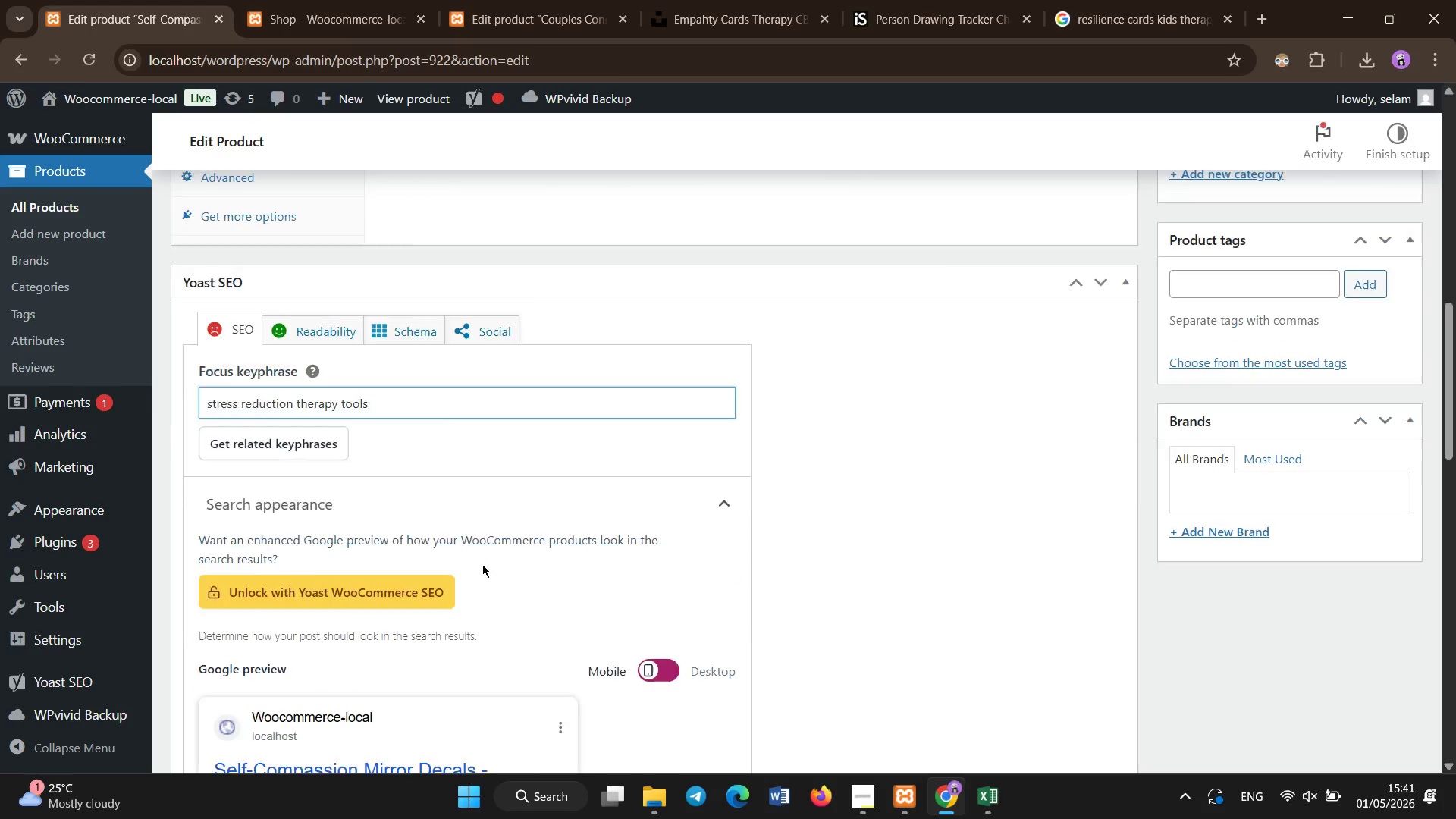 
scroll: coordinate [482, 564], scroll_direction: down, amount: 6.0
 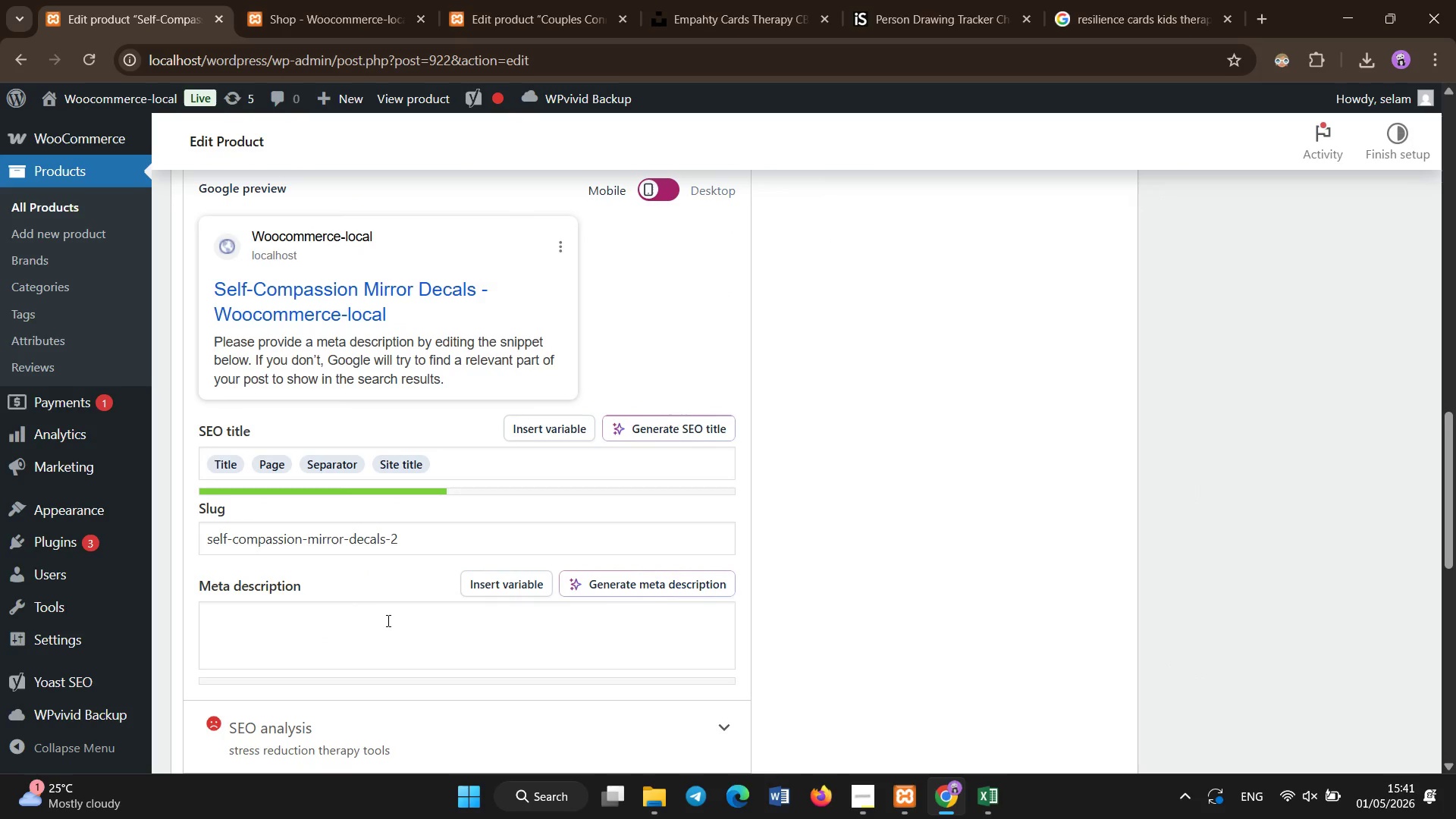 
left_click([390, 623])
 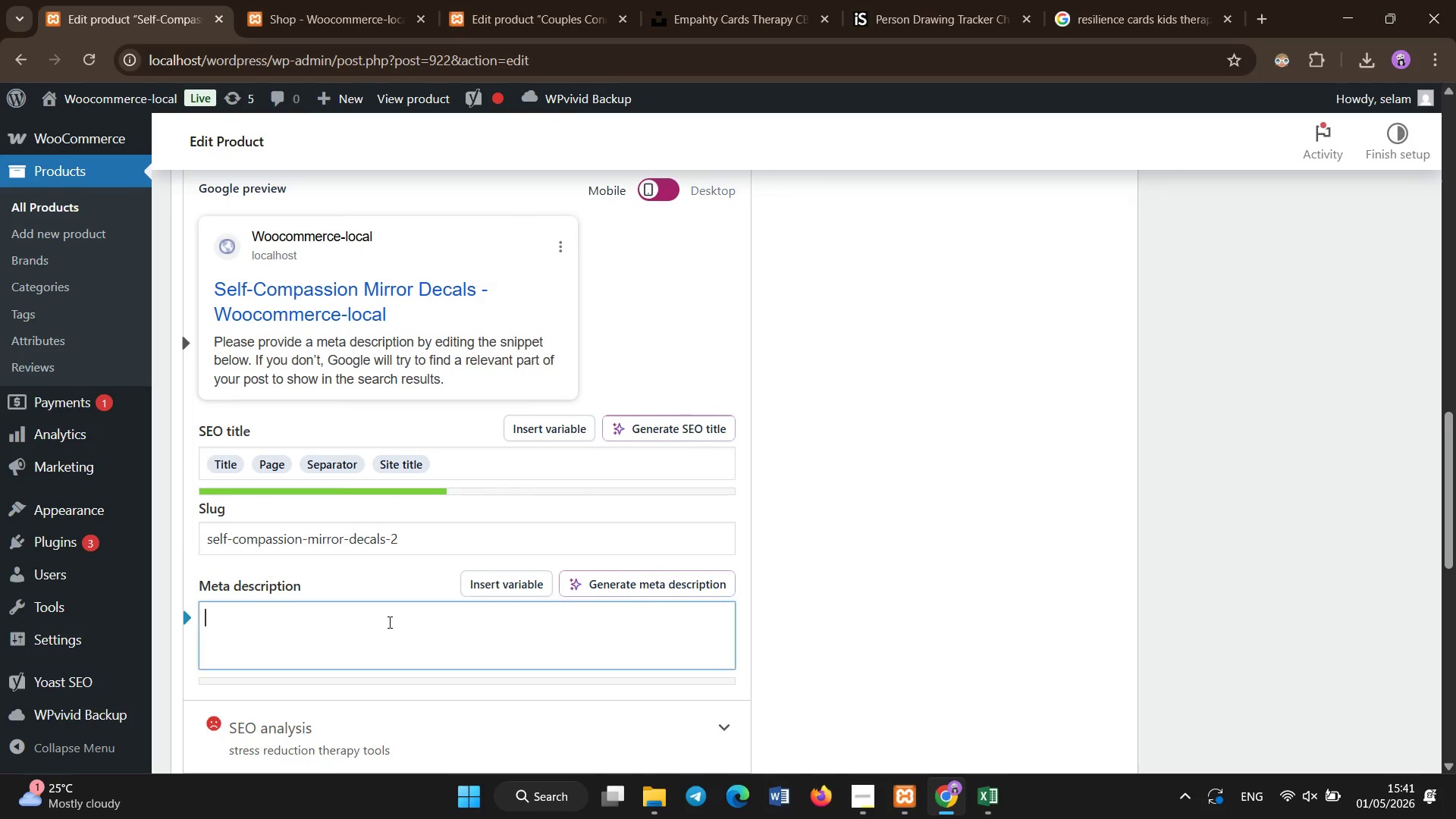 
type(Stress reduction therapy tools designed to promote self-compassion )
key(Backspace)
type(, emotional healing and positive affirmations.)
 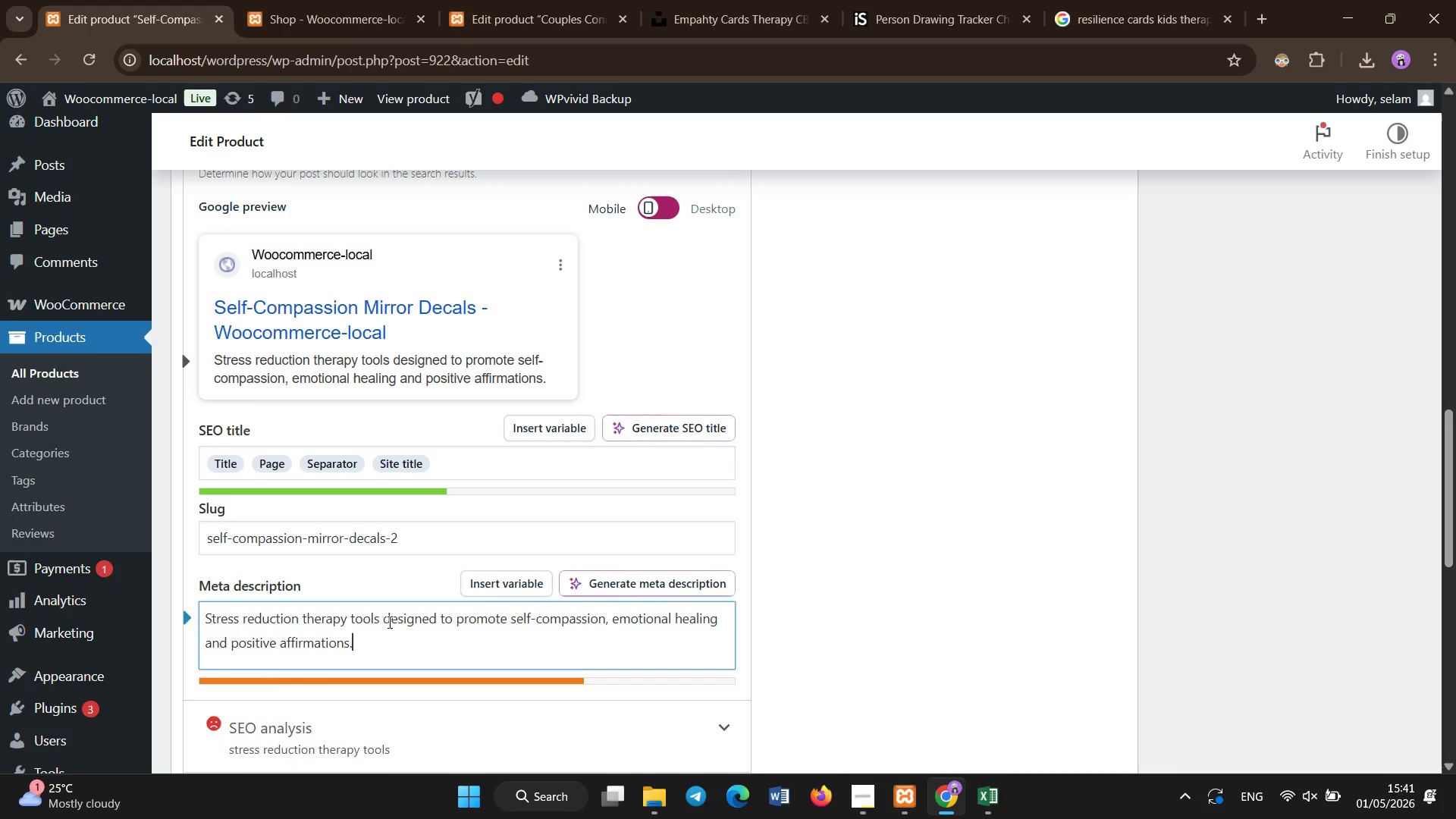 
scroll: coordinate [1150, 557], scroll_direction: up, amount: 13.0
 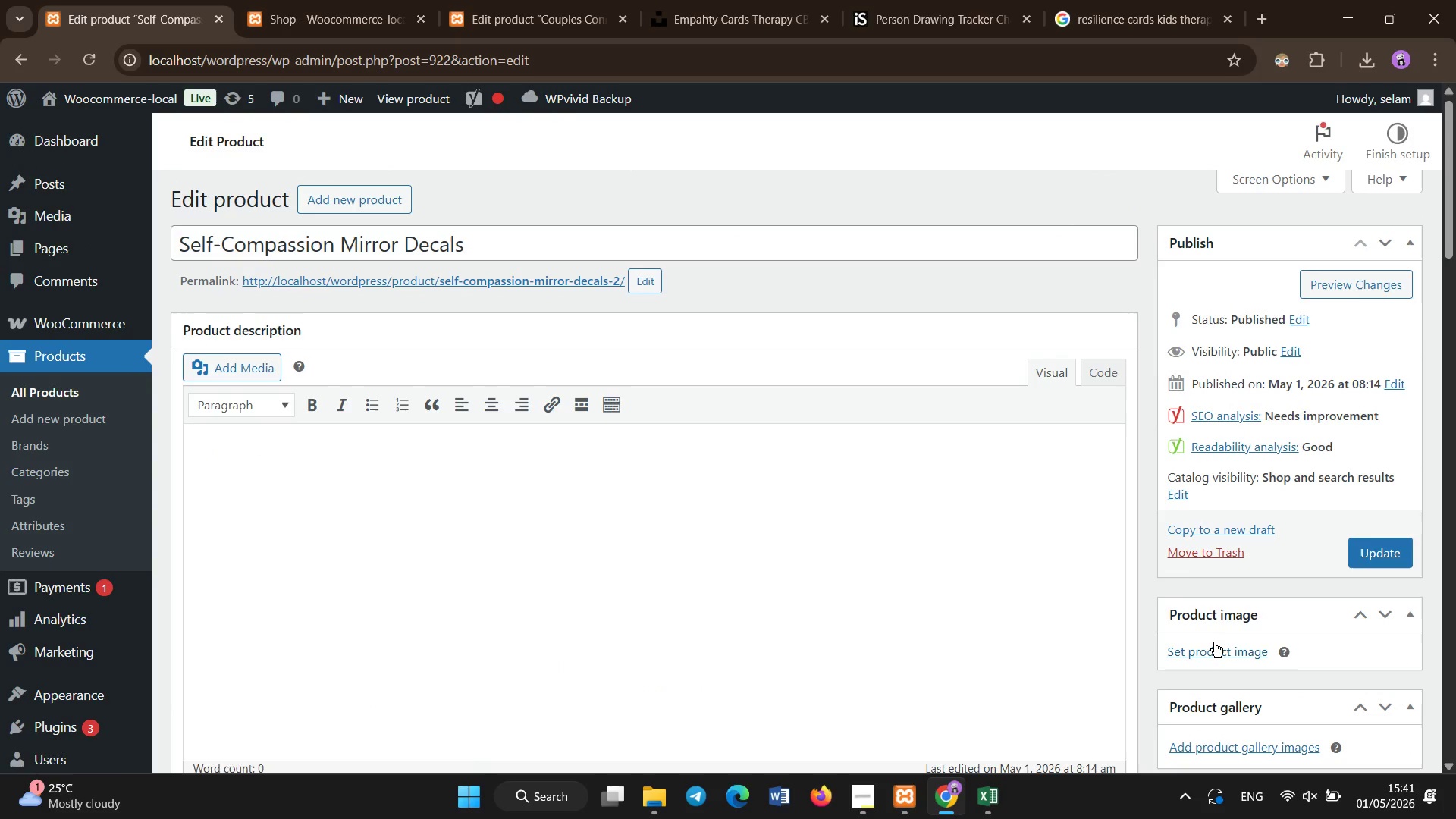 
left_click([1214, 642])
 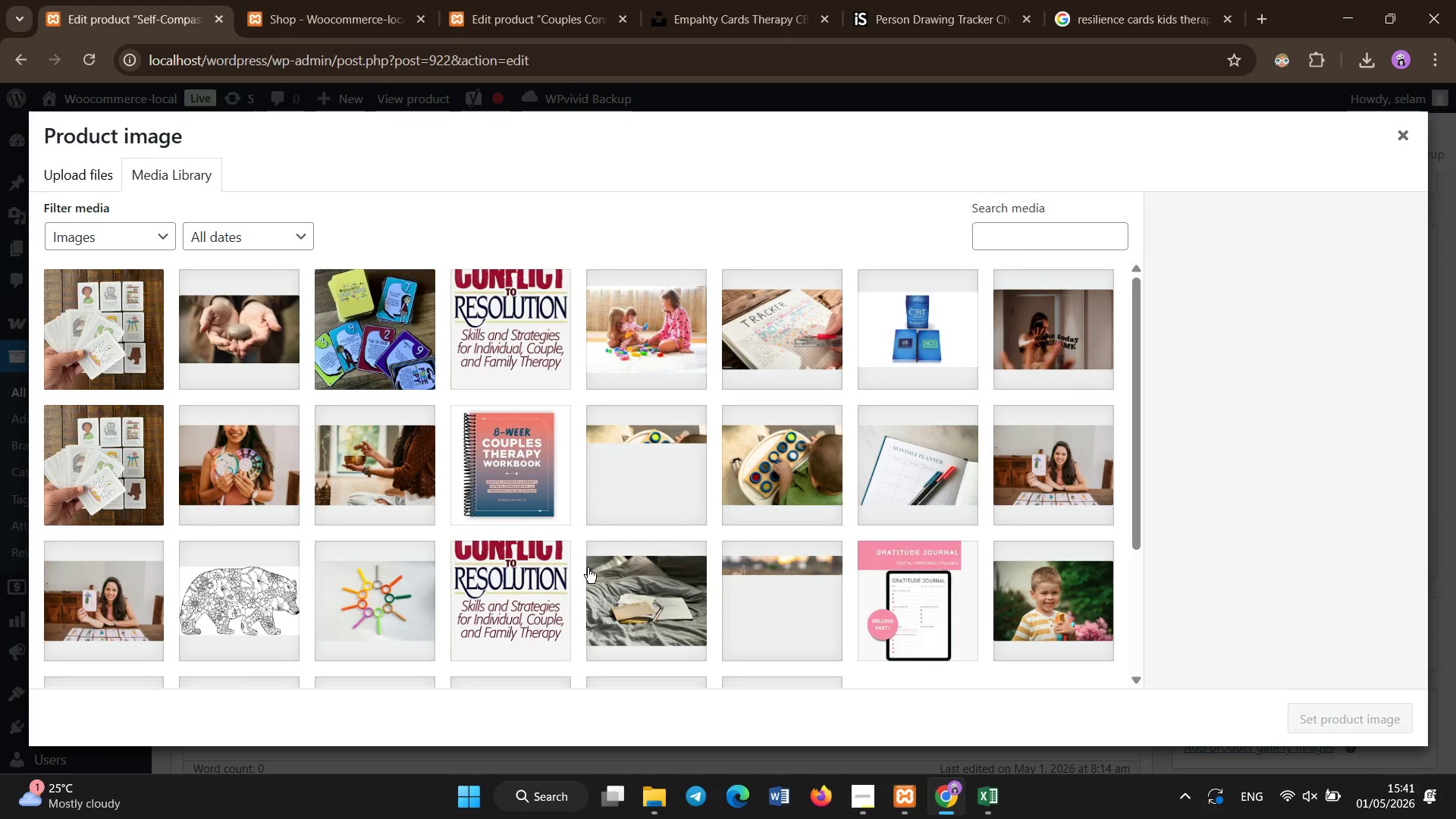 
wait(11.52)
 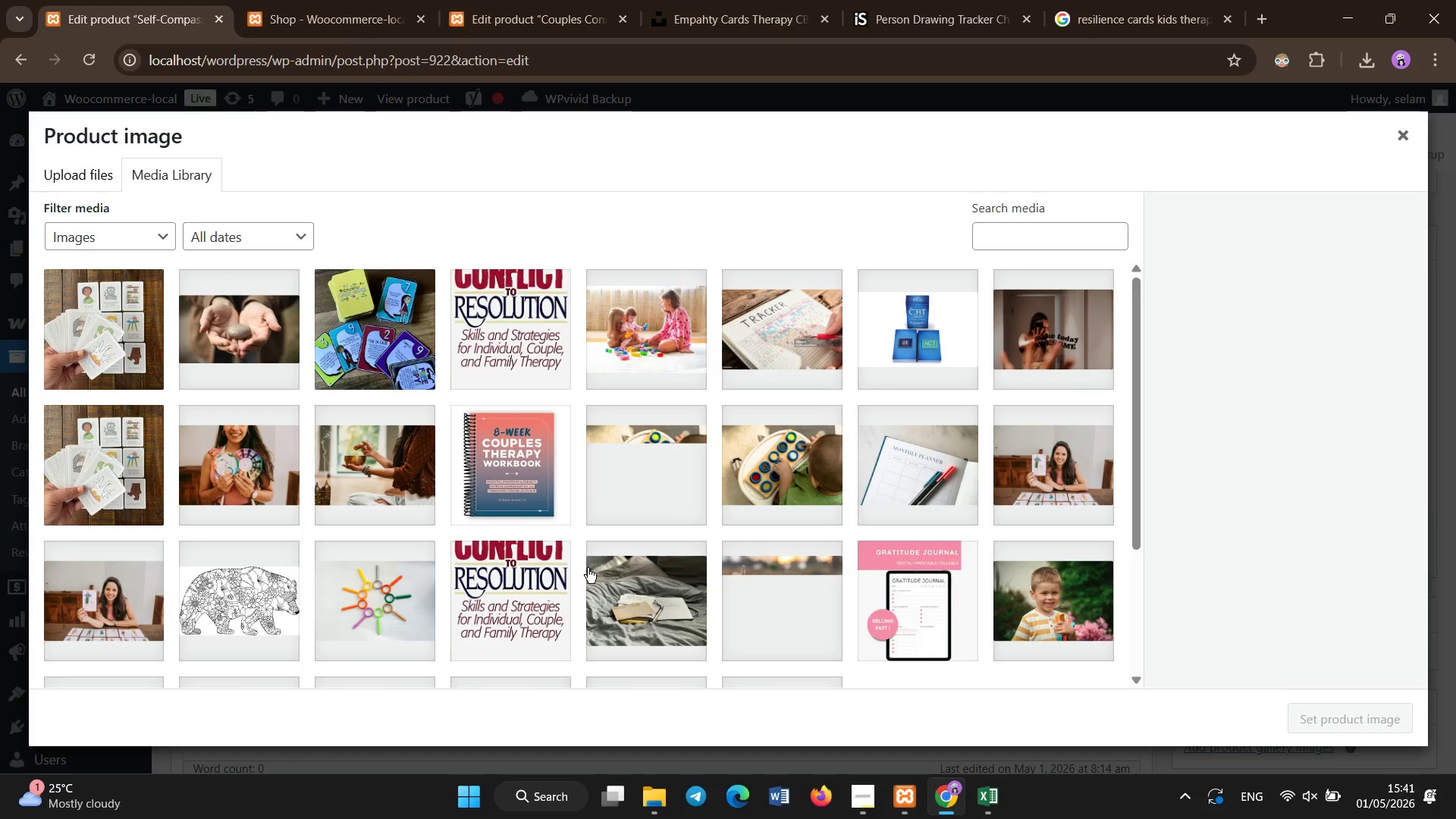 
left_click([1358, 726])
 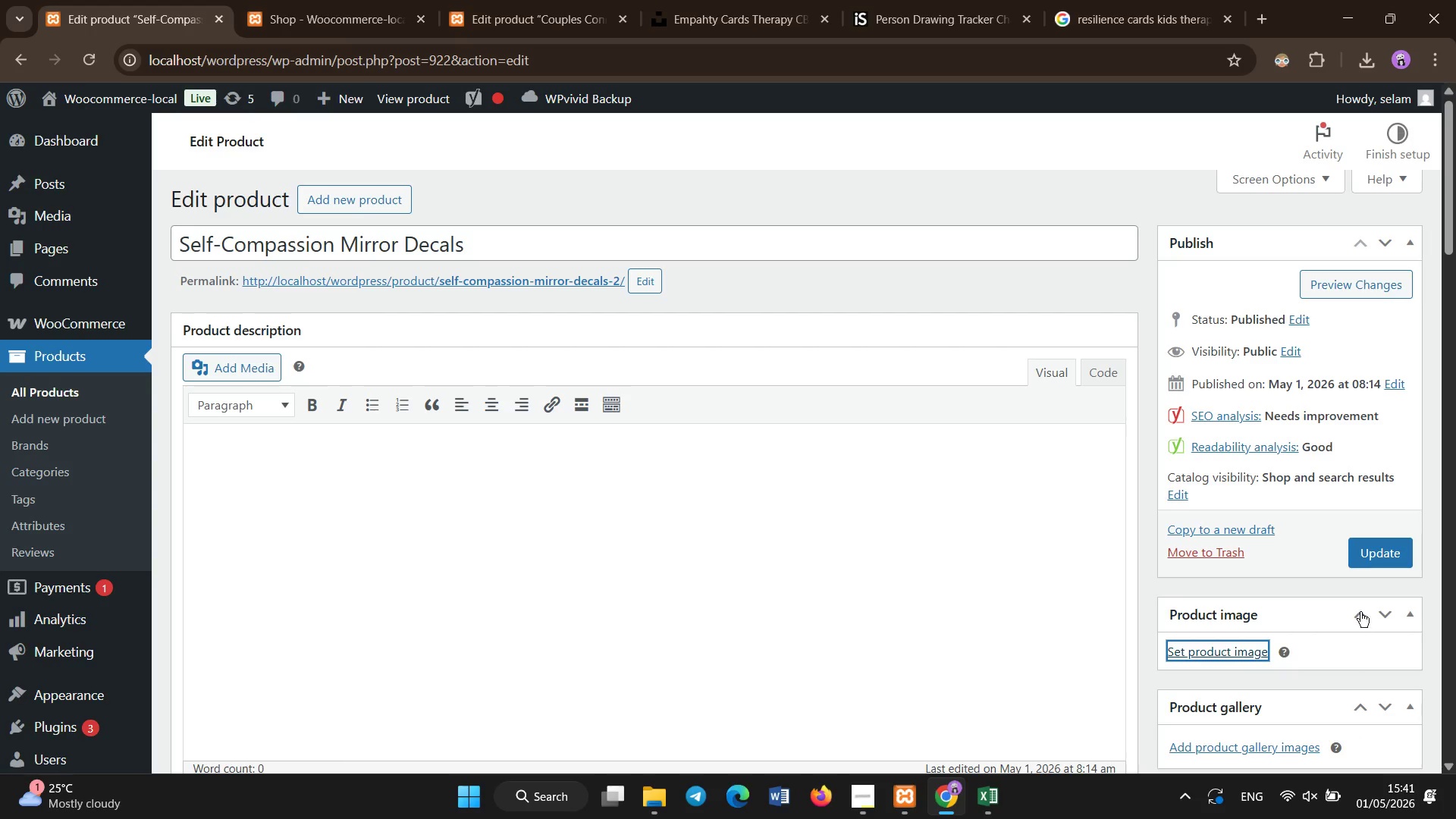 
mouse_move([1375, 582])
 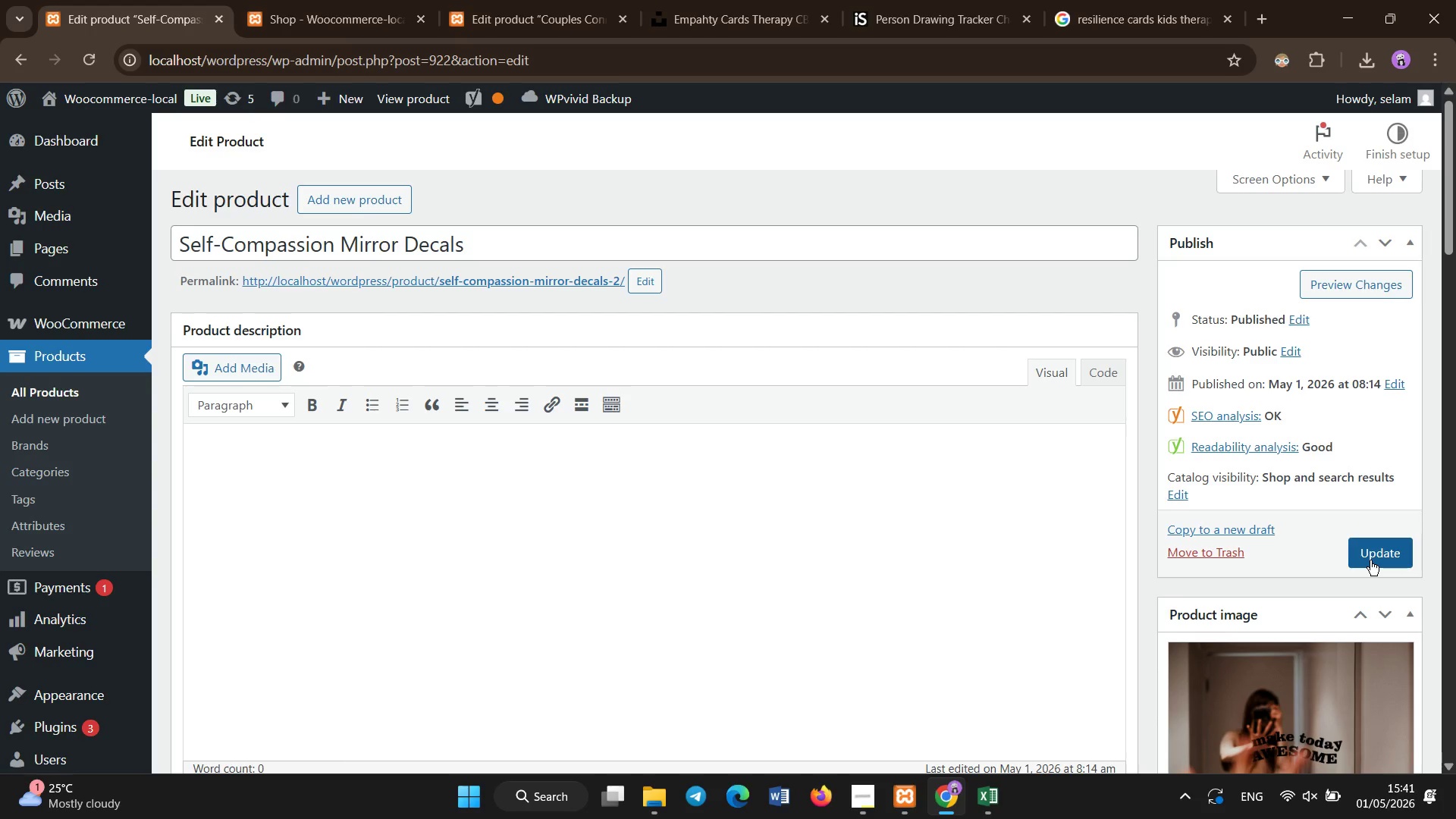 
left_click([1370, 560])
 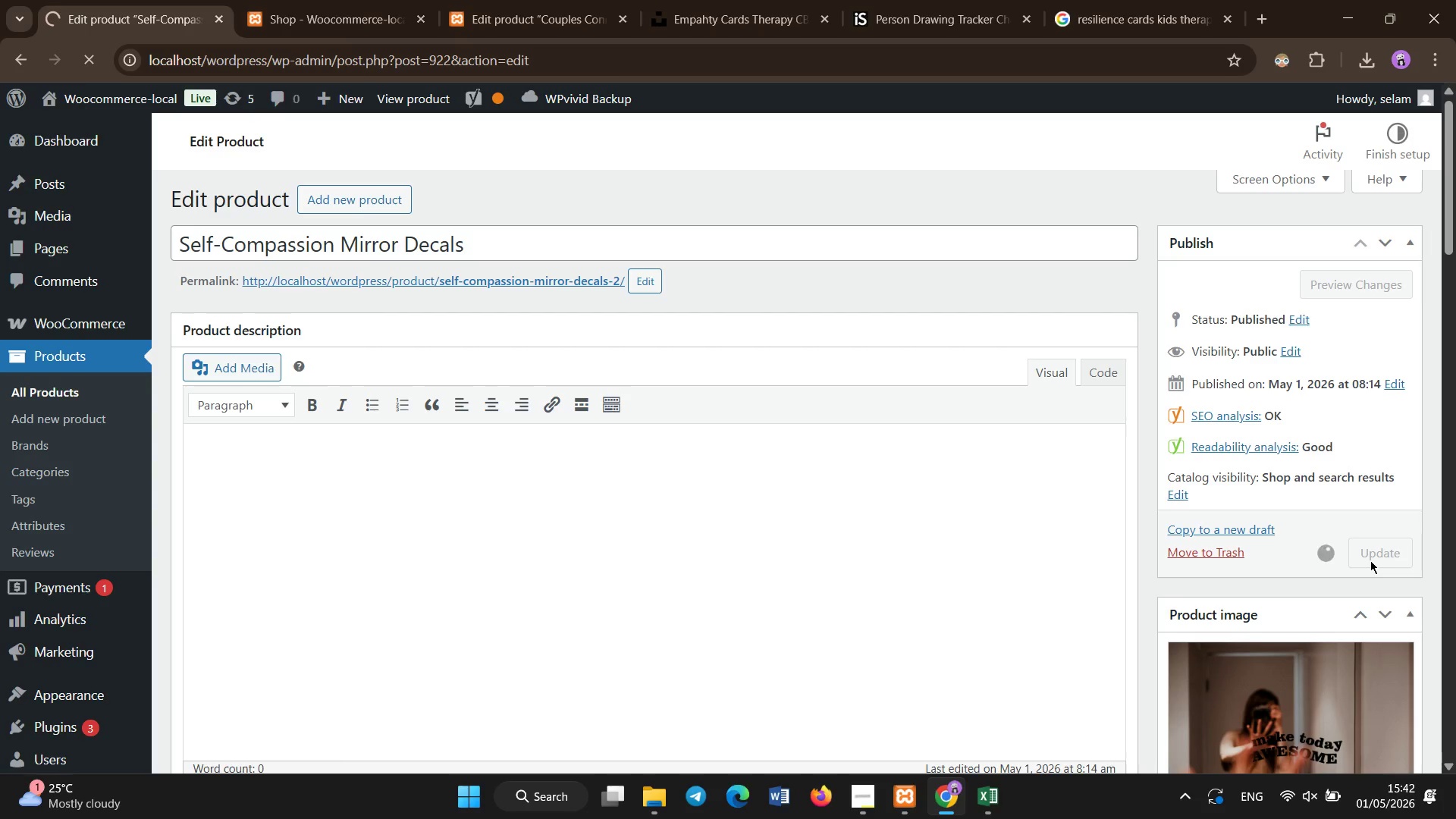 
wait(19.25)
 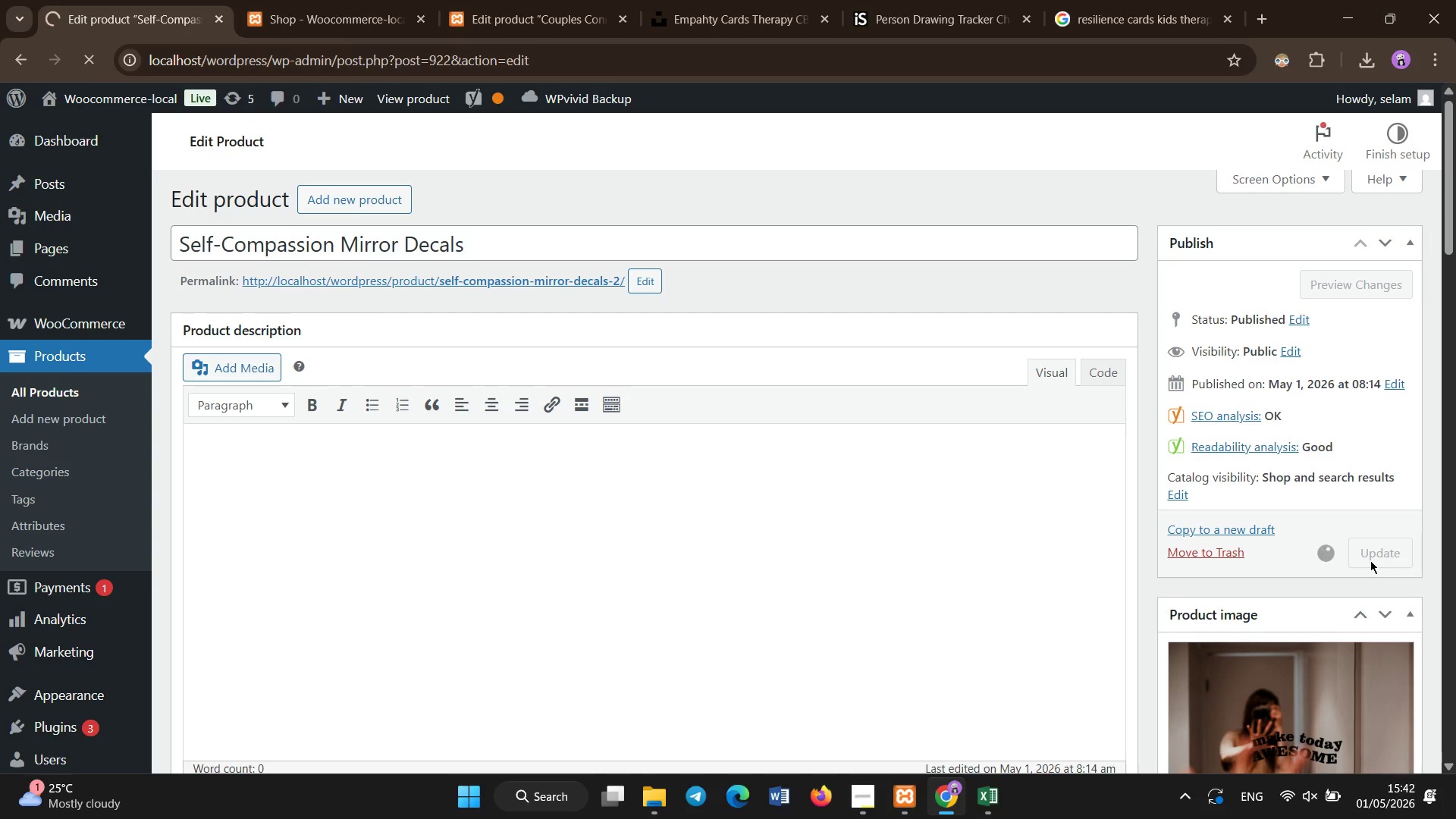 
left_click([61, 389])
 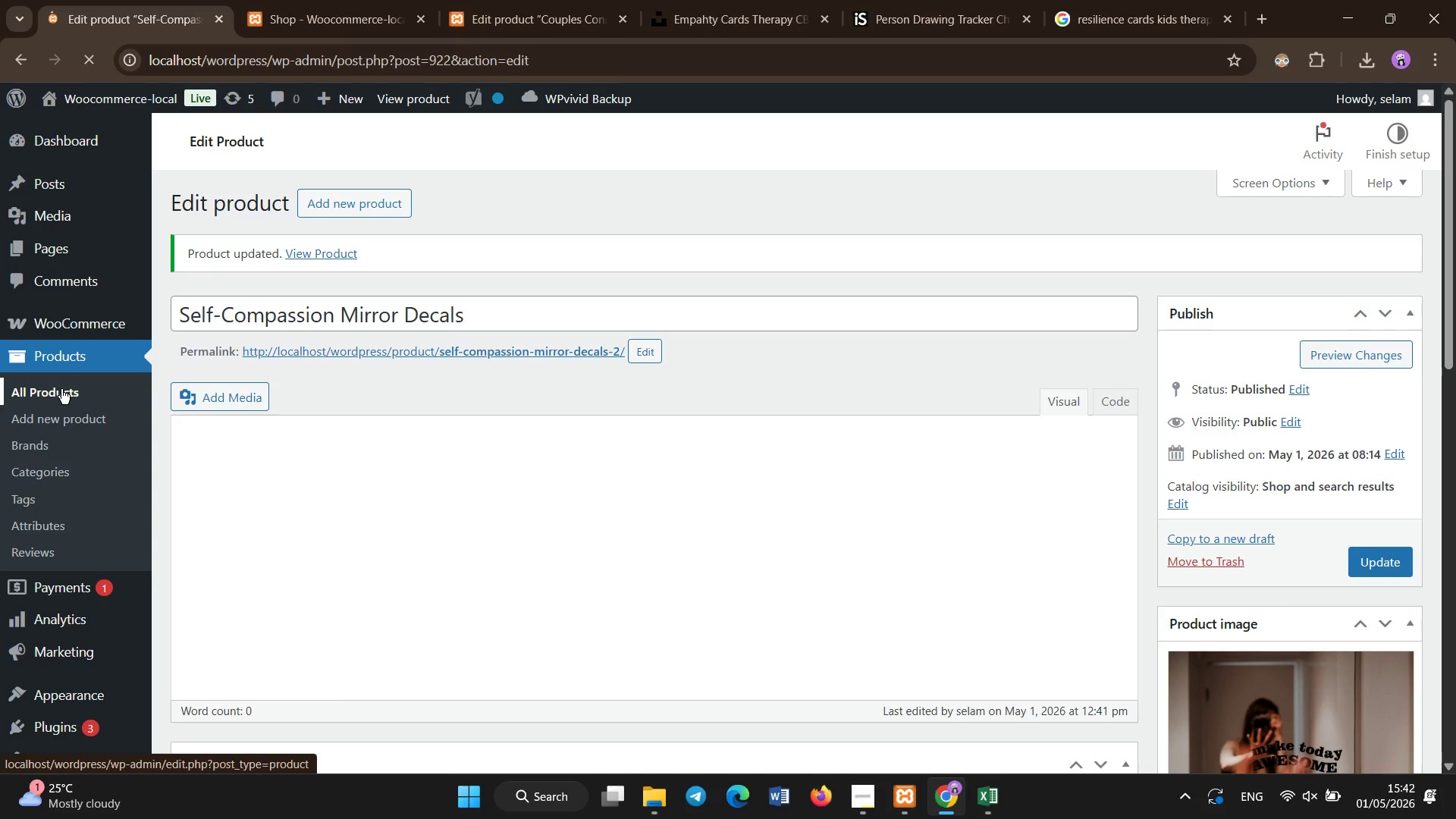 
wait(12.55)
 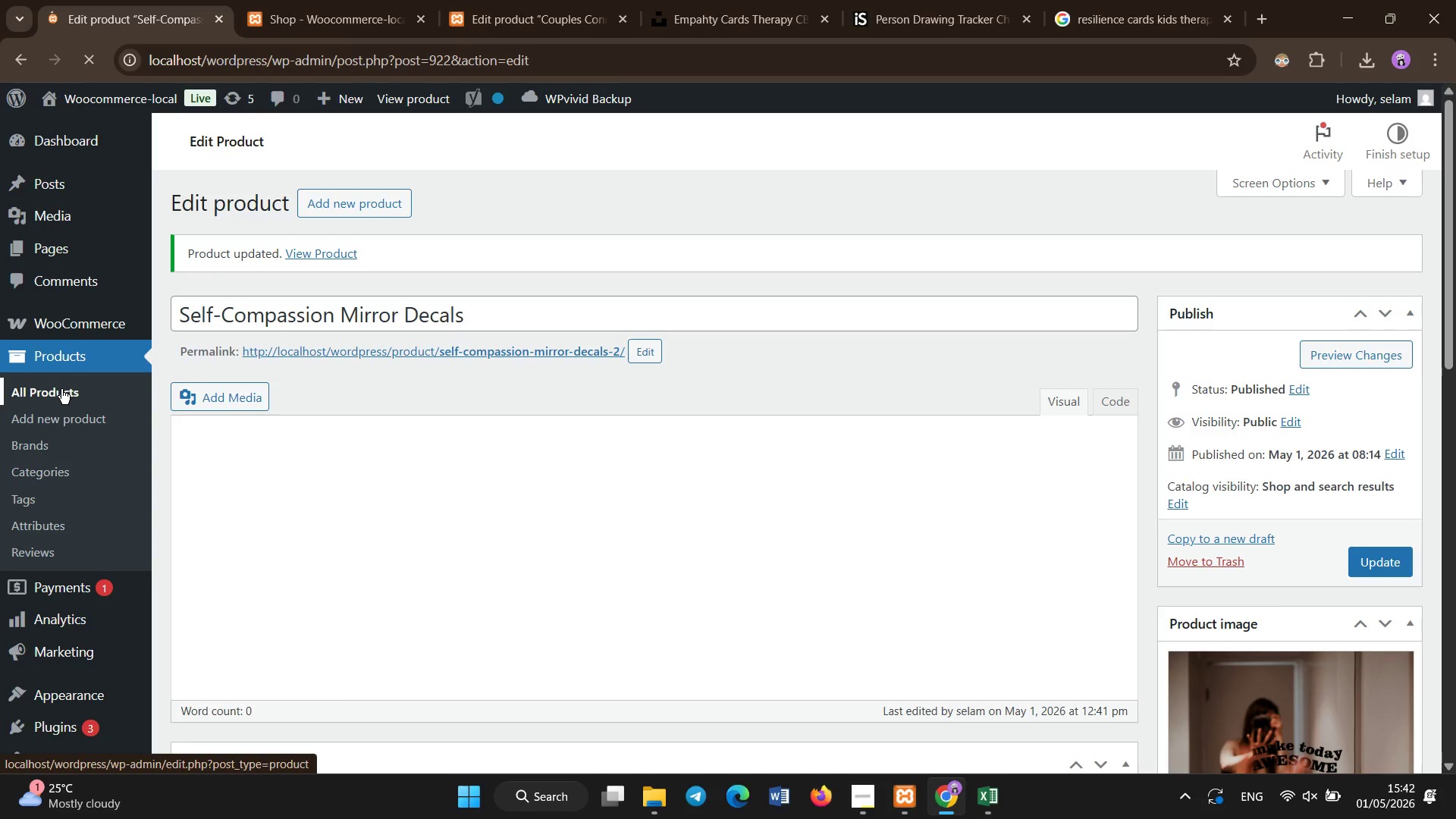 
scroll: coordinate [61, 389], scroll_direction: down, amount: 3.0
 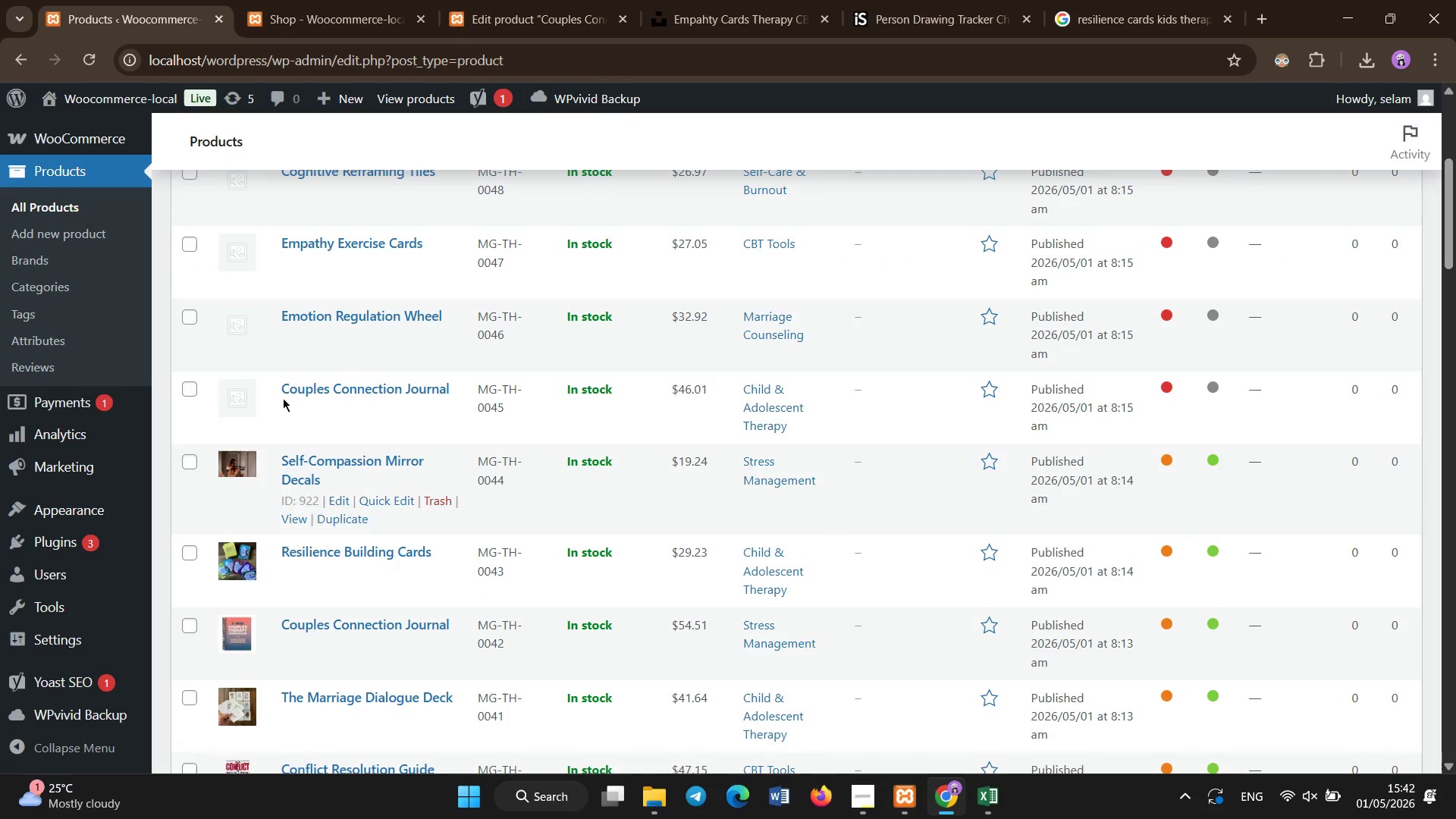 
left_click([293, 378])
 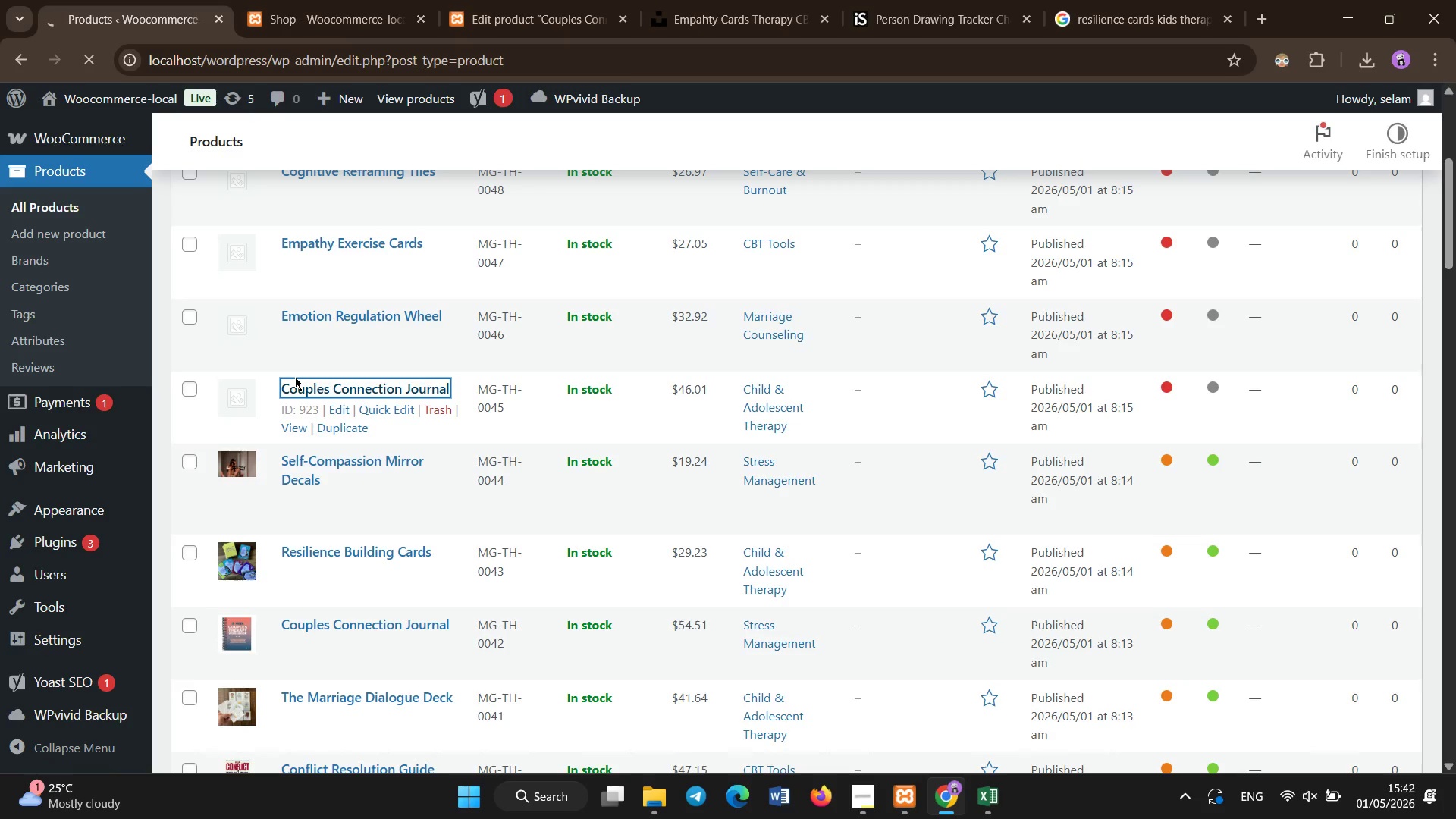 
wait(8.8)
 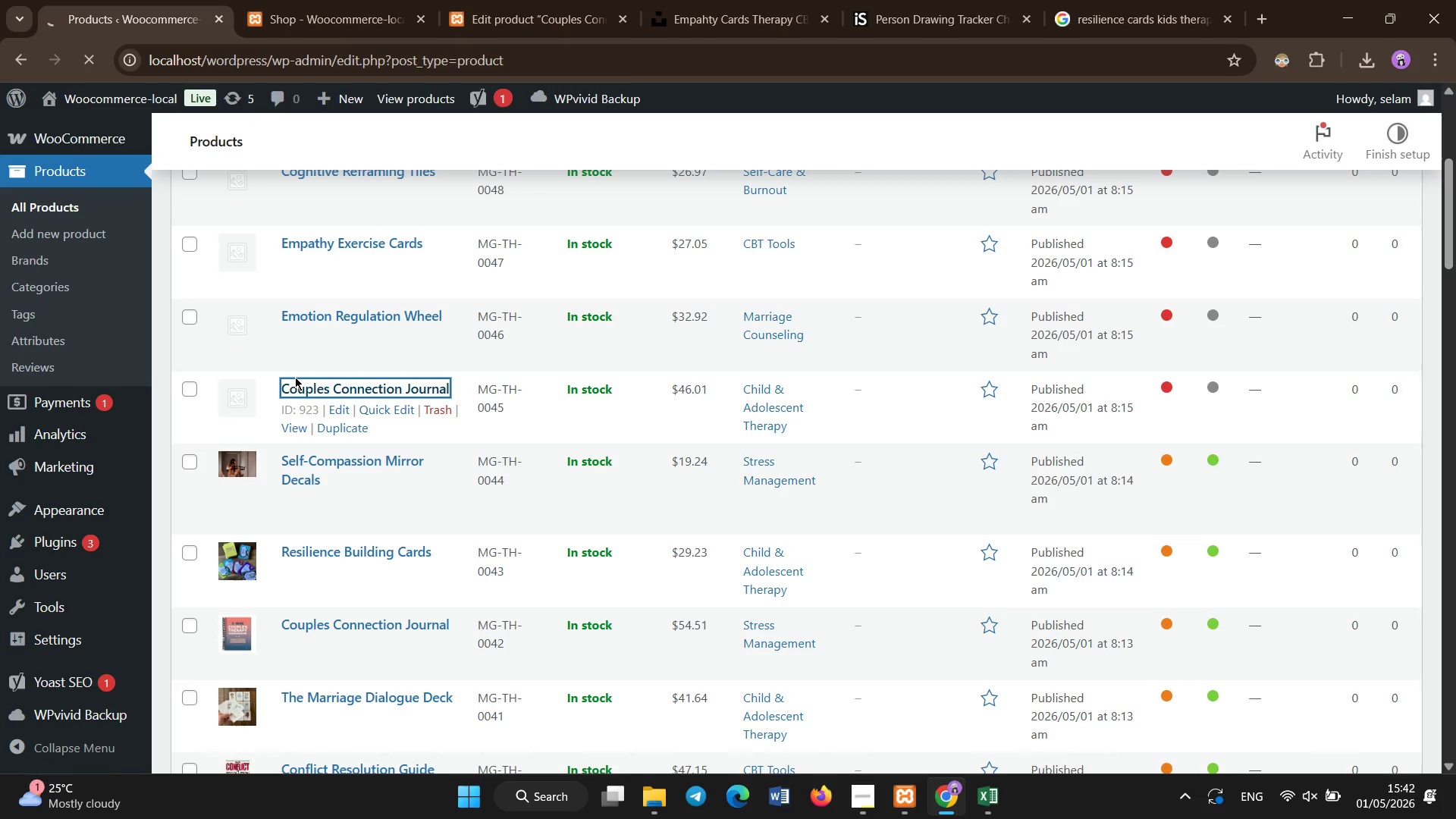 
scroll: coordinate [295, 377], scroll_direction: down, amount: 5.0
 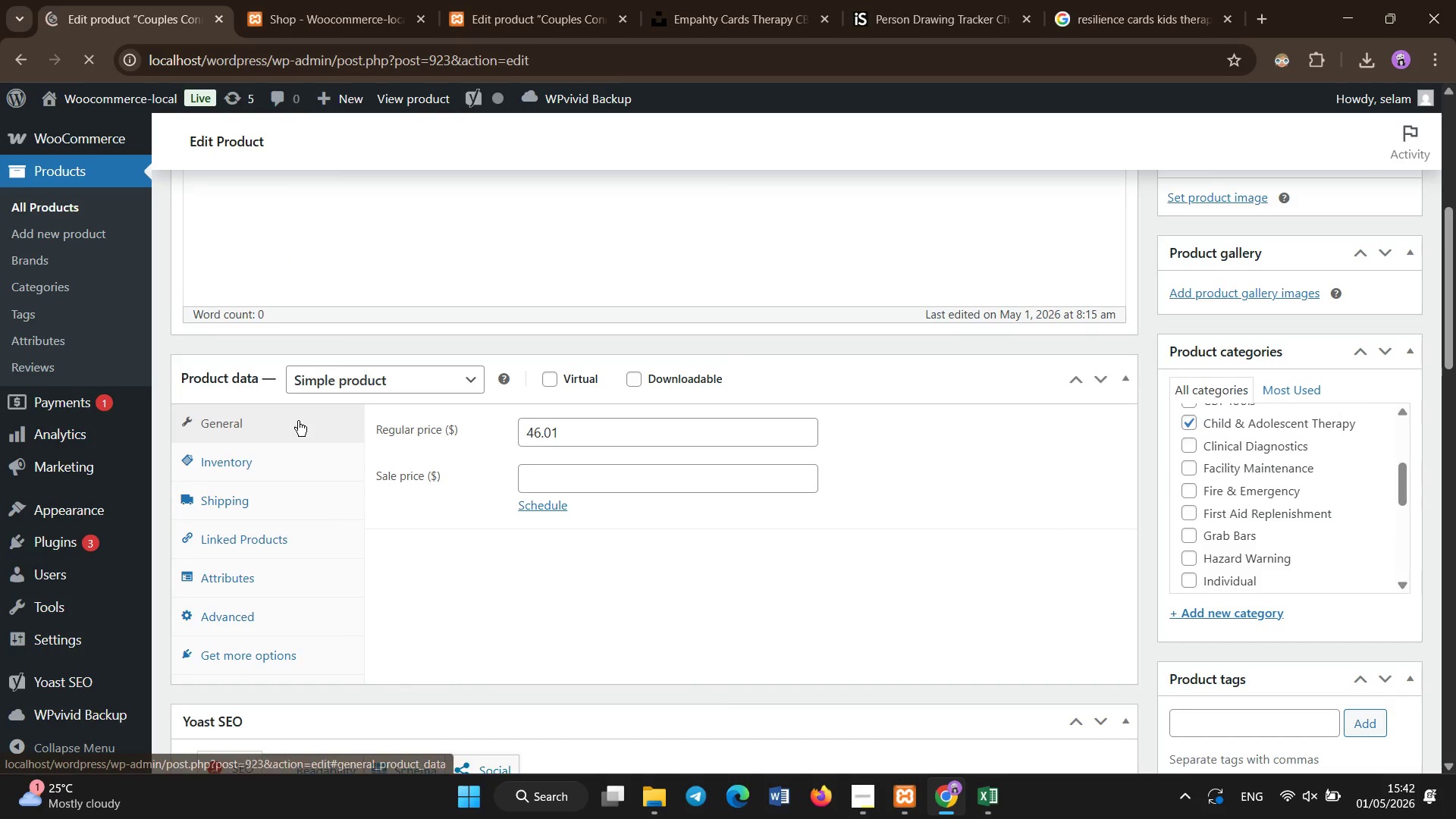 
left_click([295, 460])
 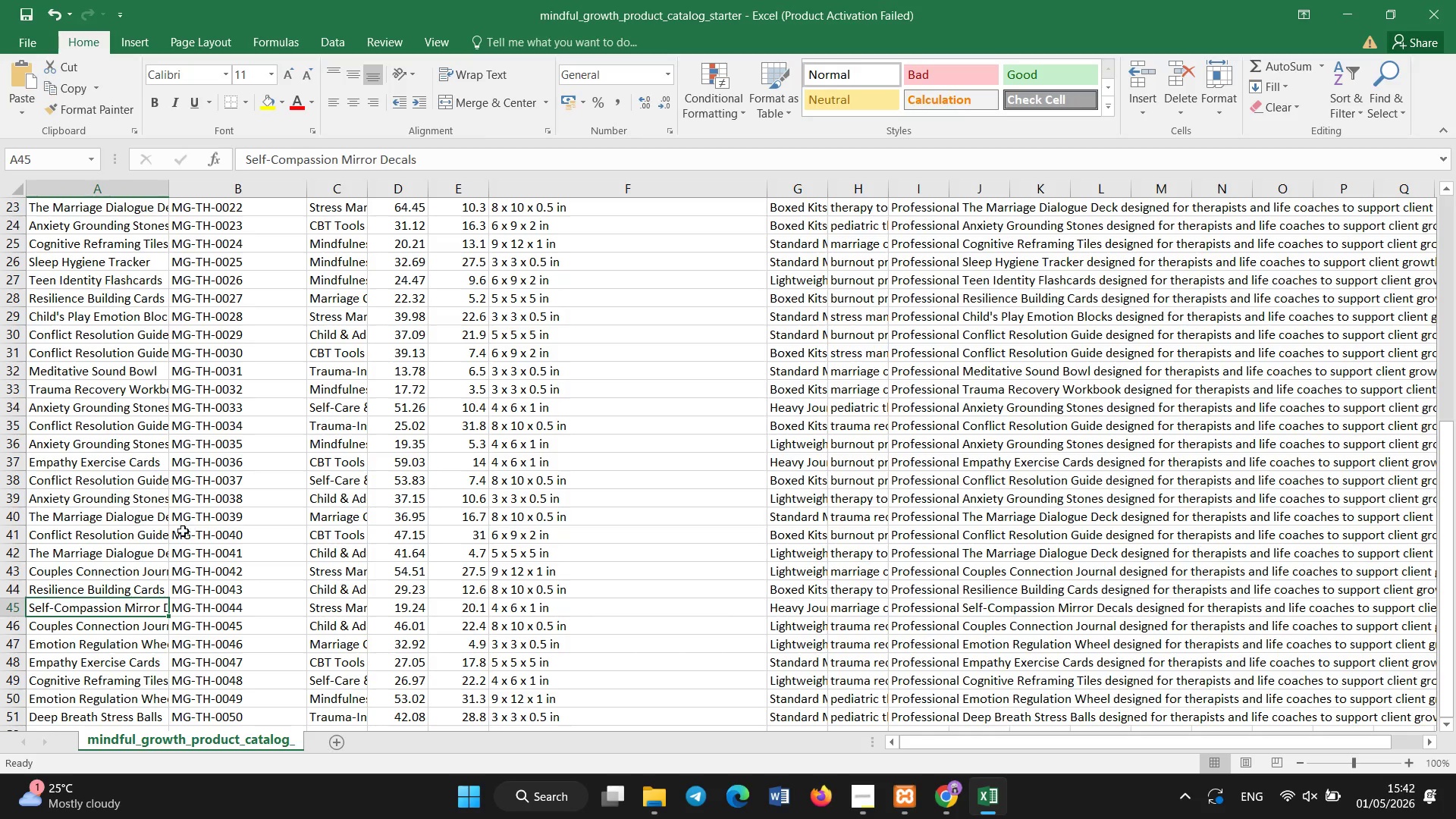 
left_click([108, 620])
 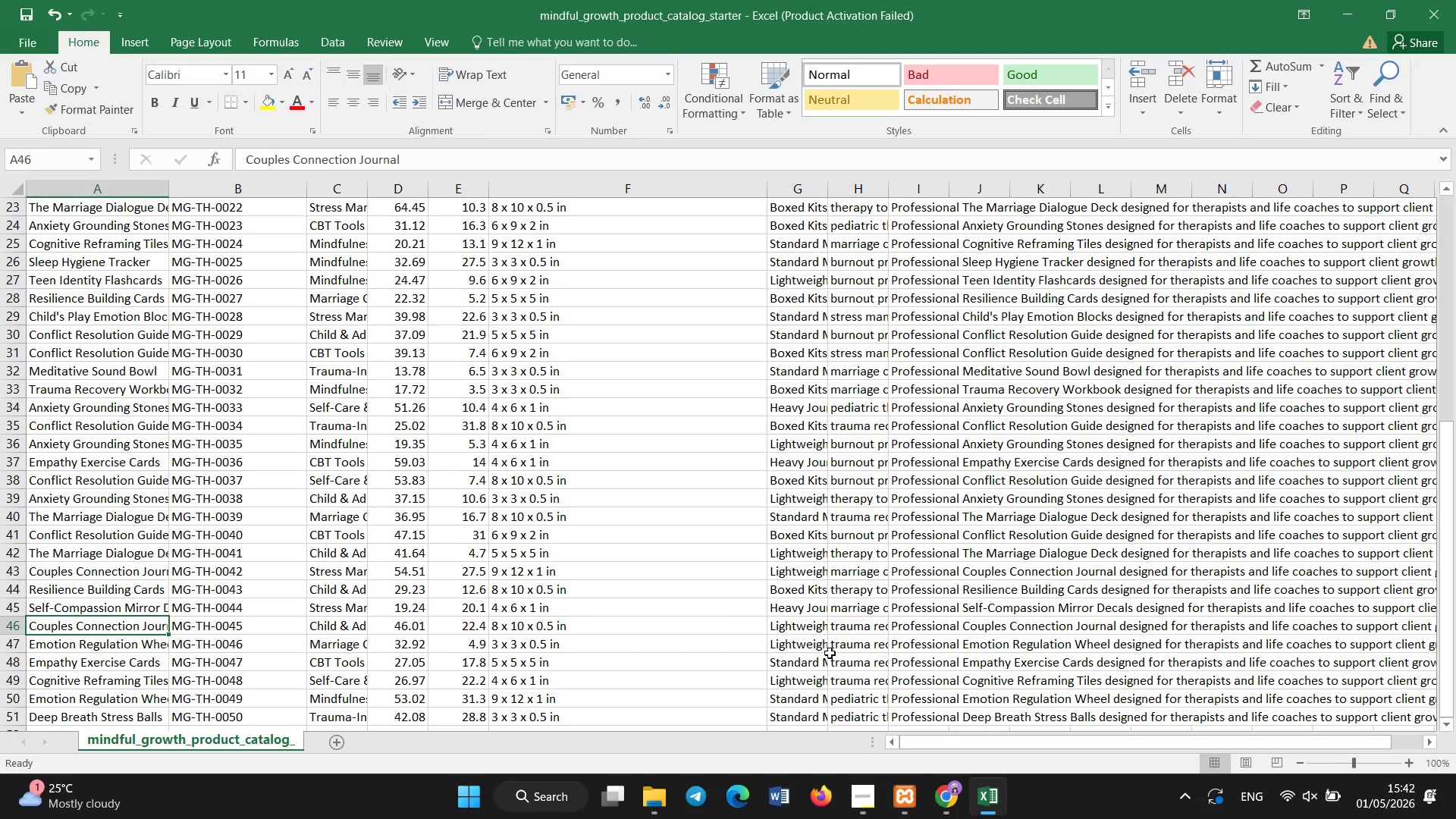 
left_click([940, 790])
 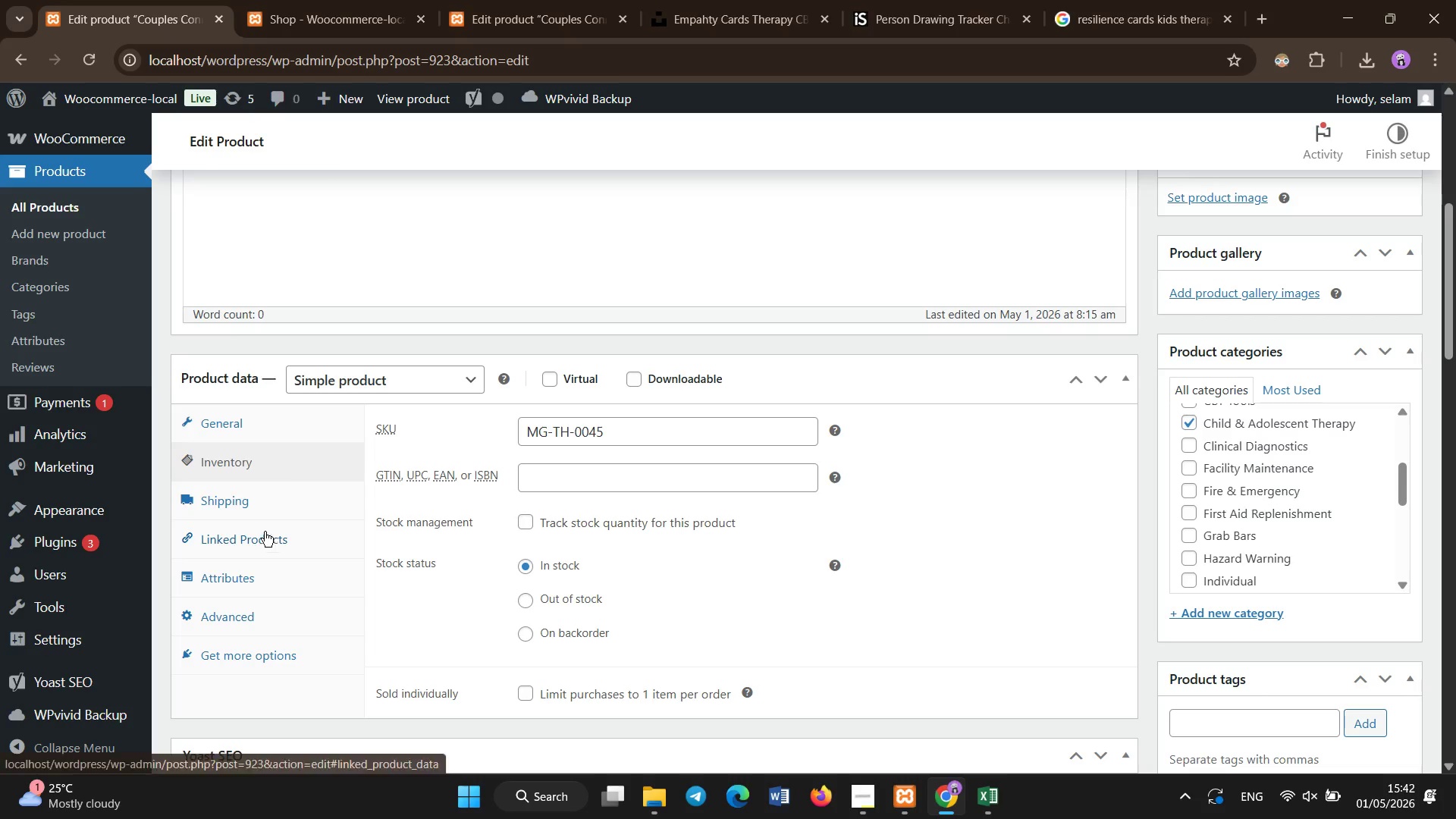 
left_click([259, 514])
 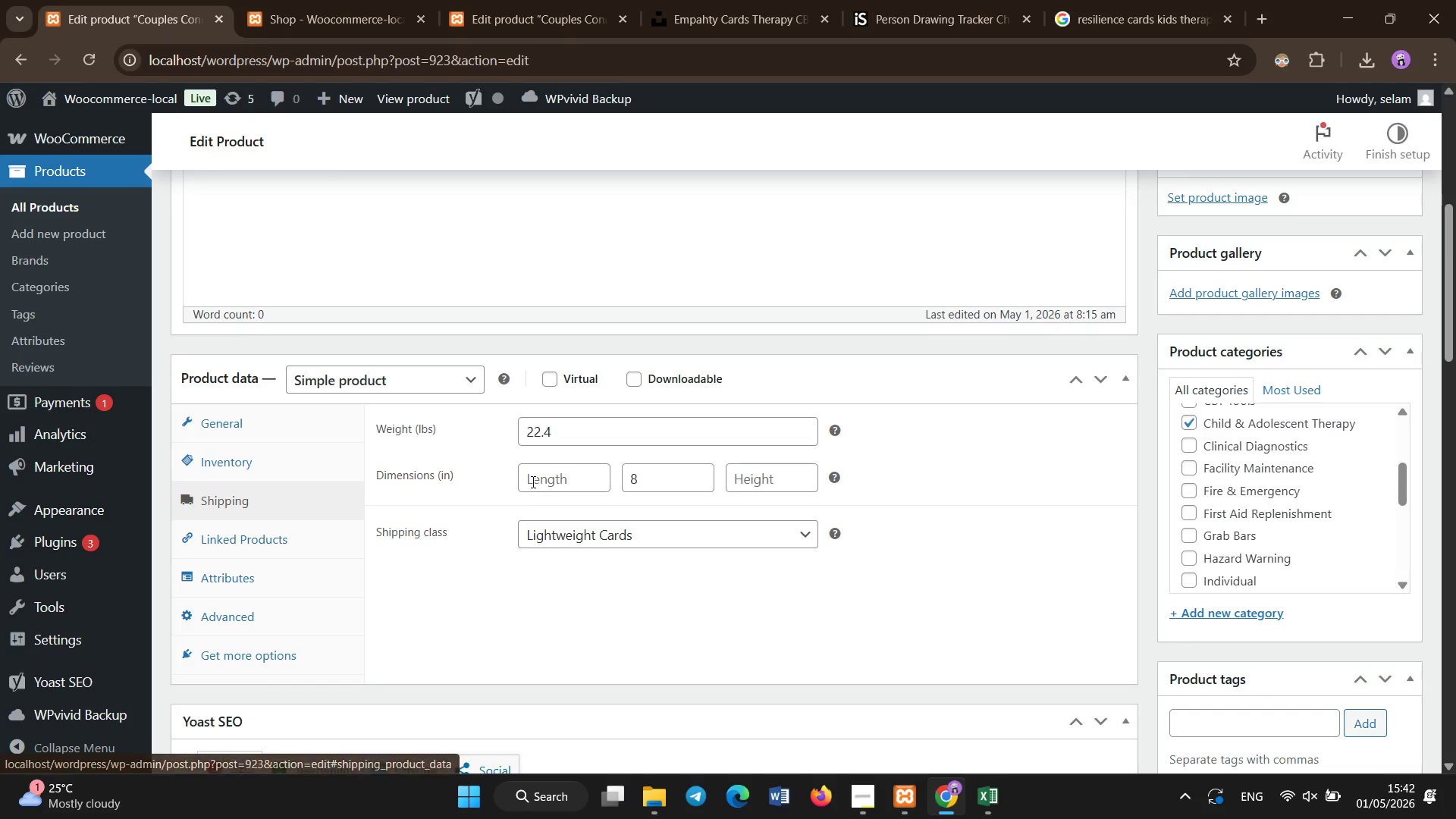 
left_click([533, 482])
 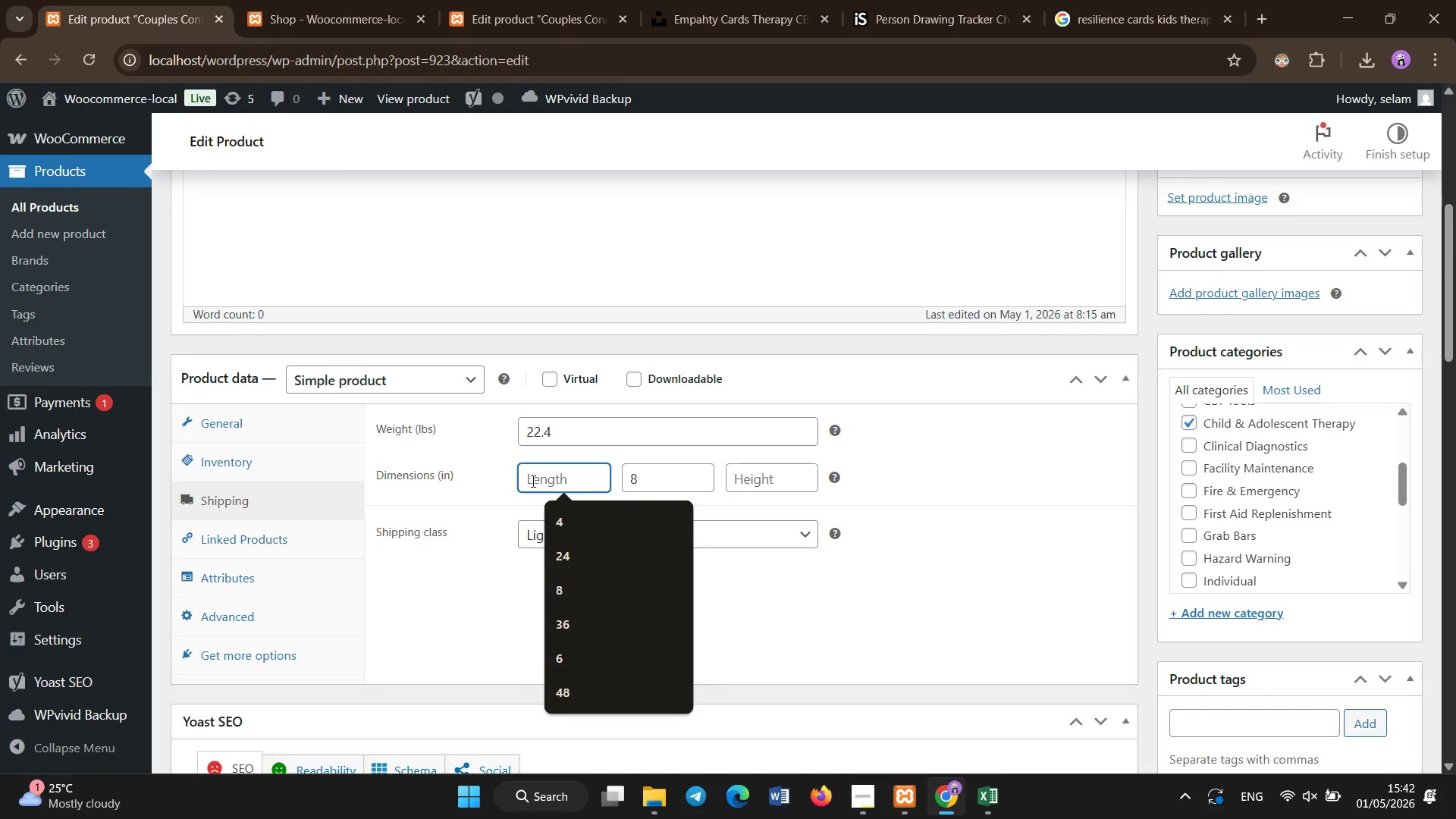 
key(Numpad8)
 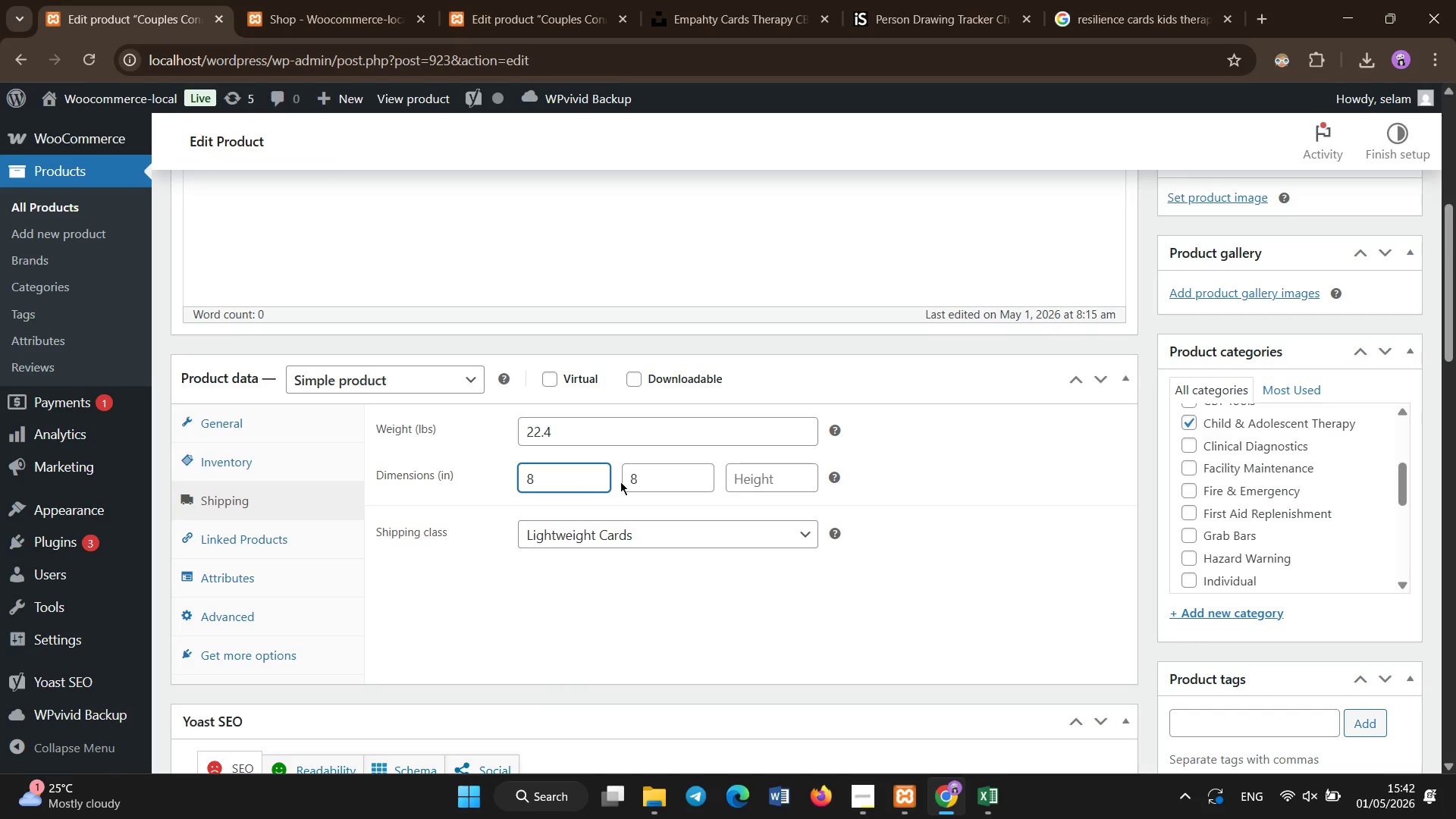 
left_click([632, 483])
 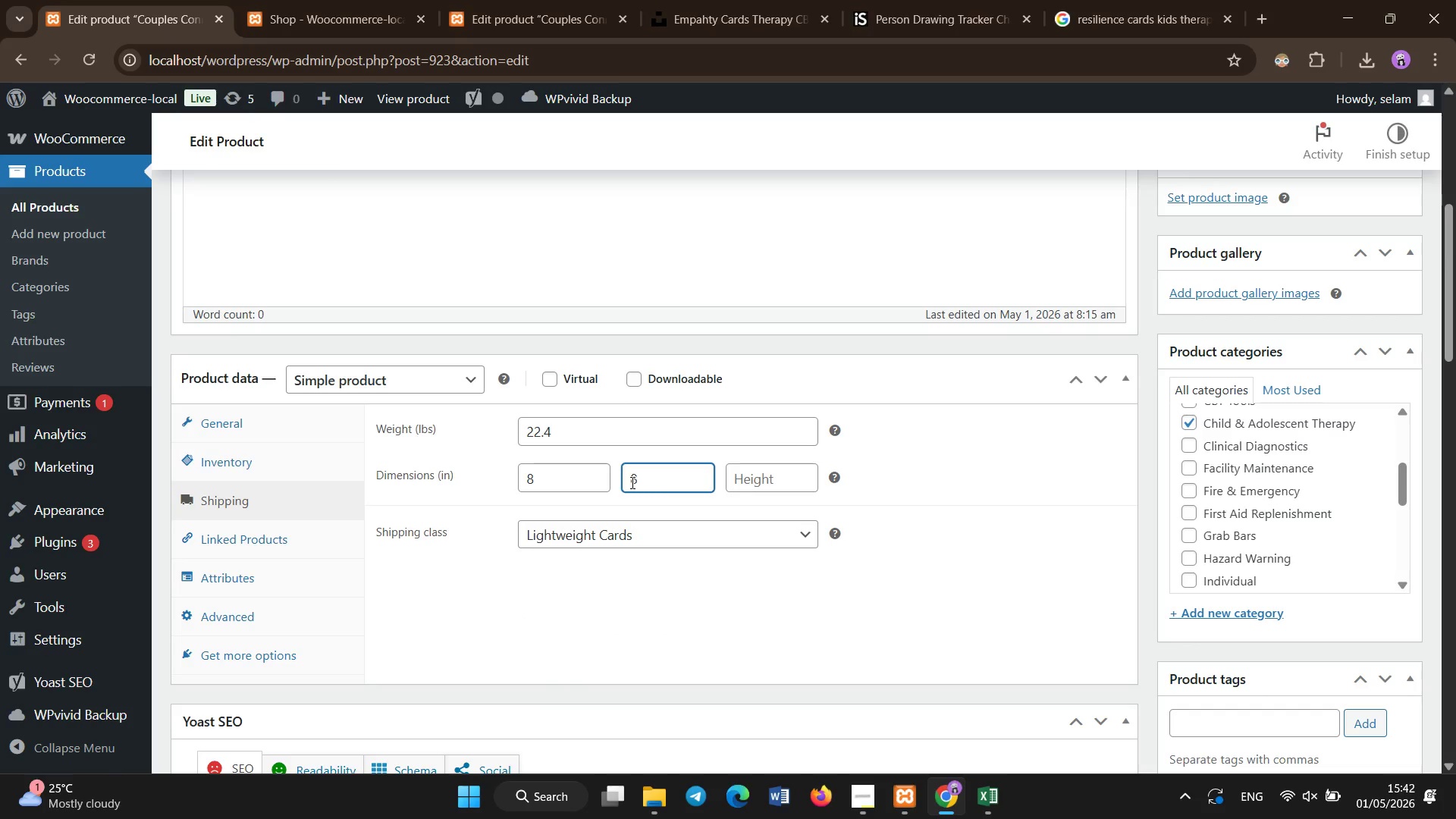 
key(ArrowRight)
 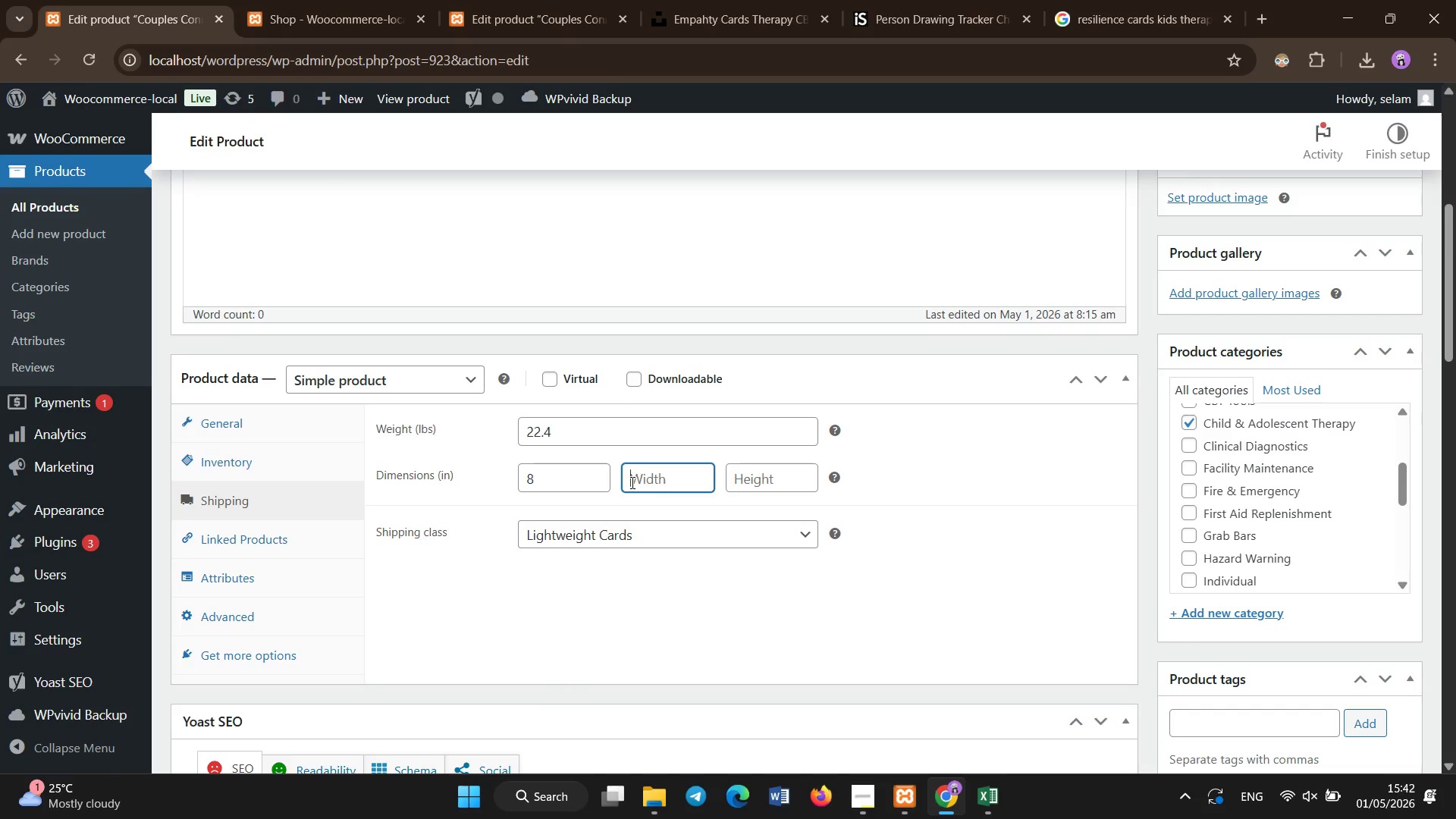 
key(Backspace)
 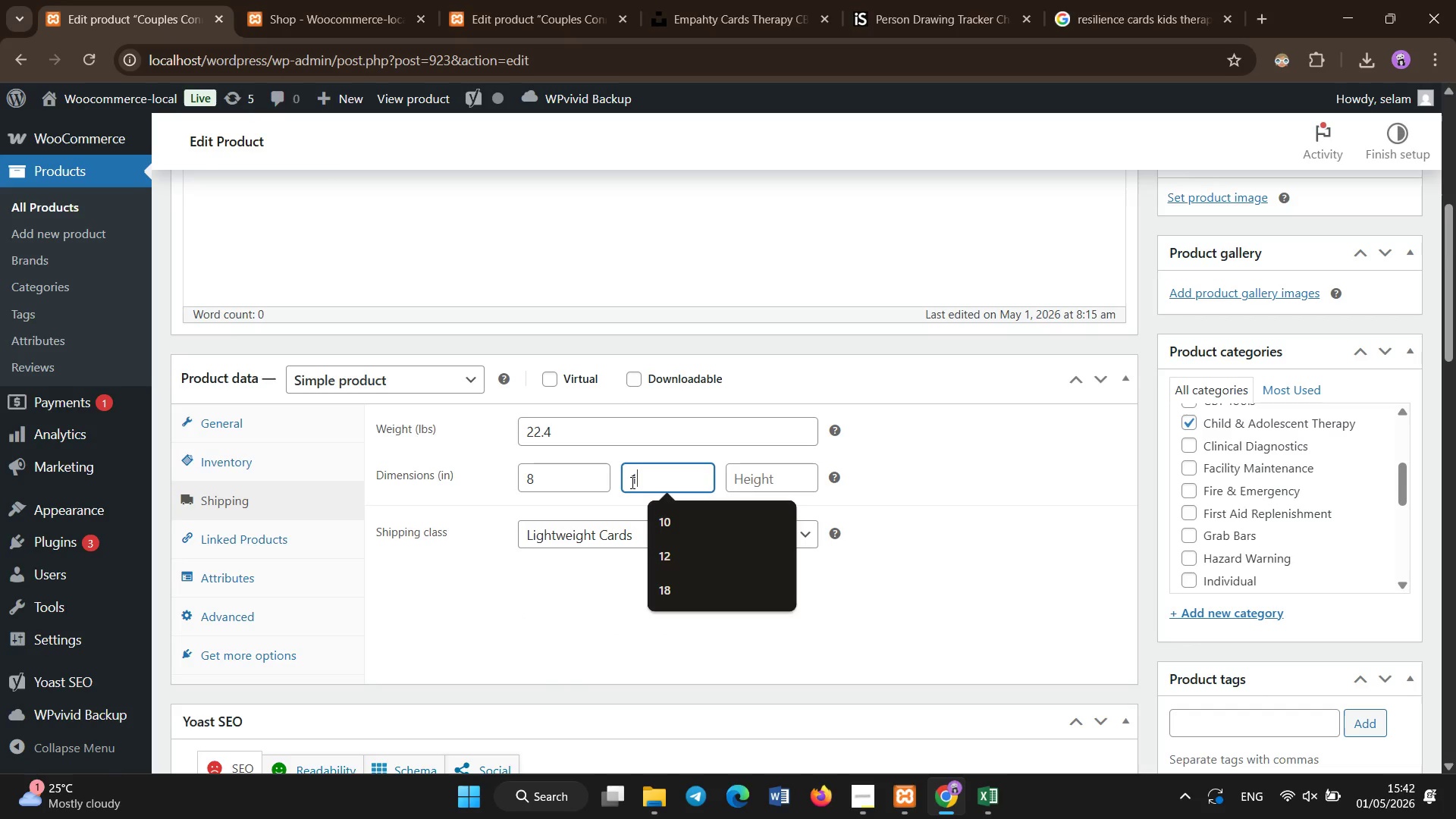 
key(Numpad1)
 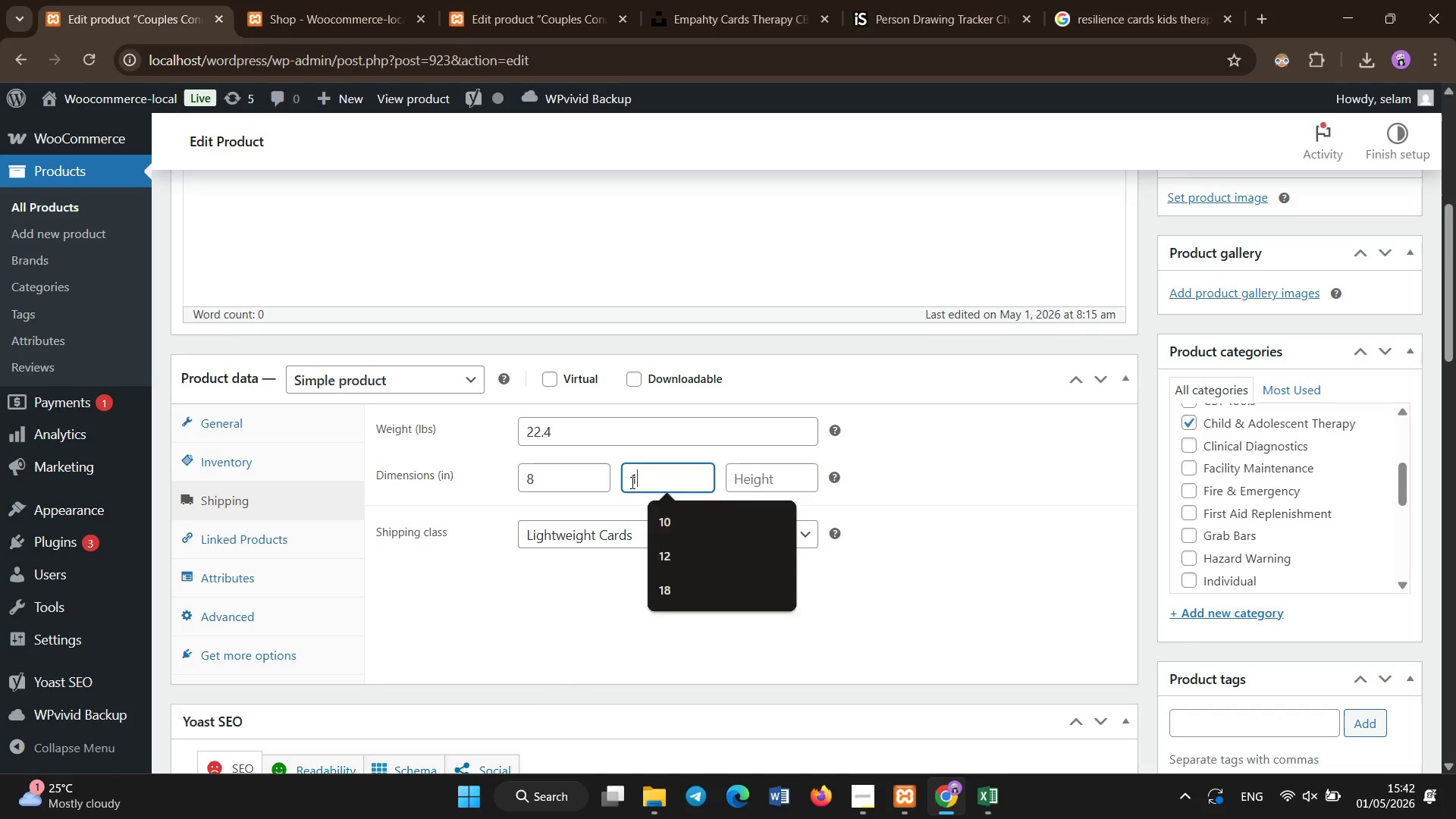 
key(Numpad0)
 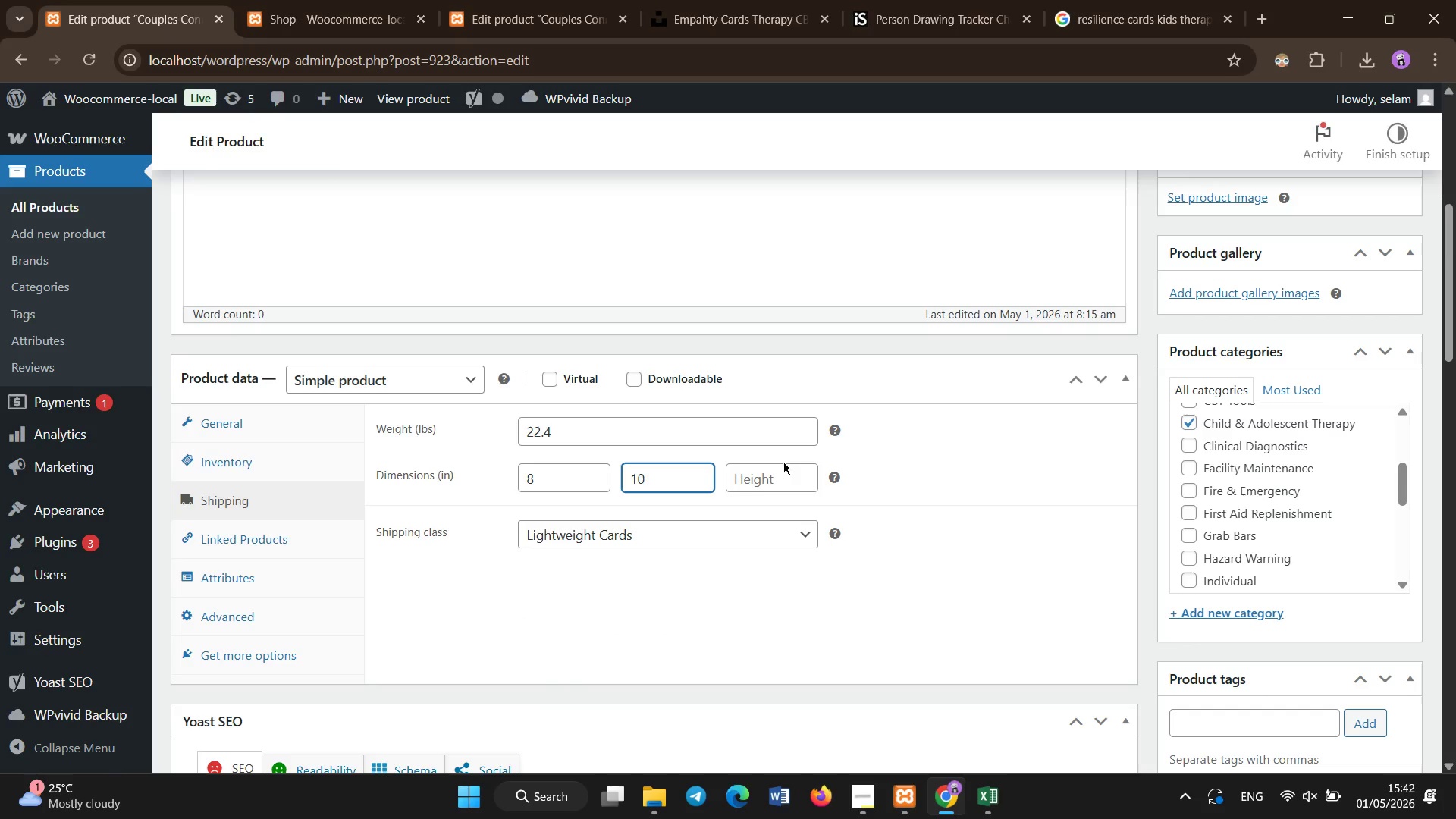 
left_click([766, 486])
 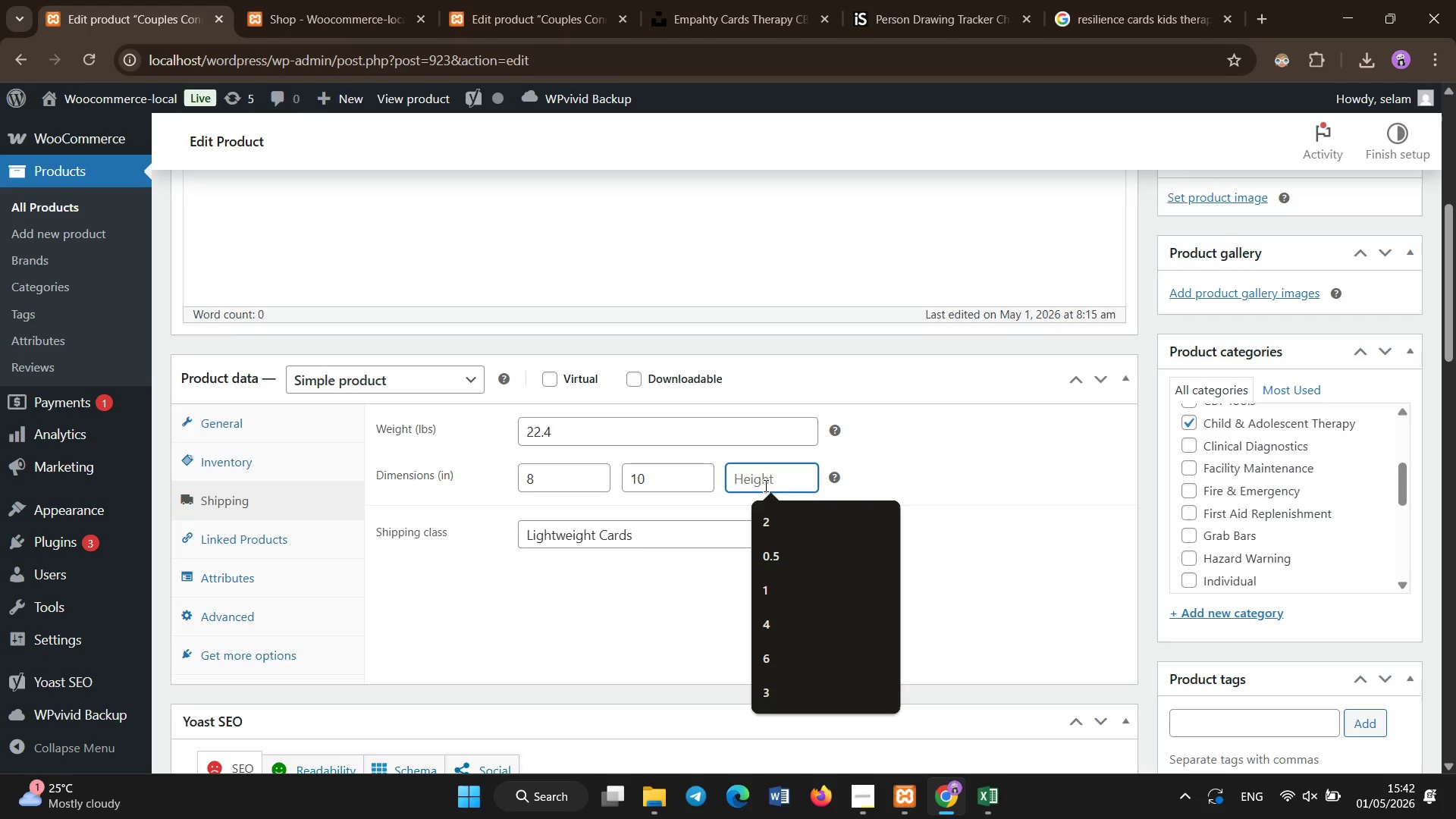 
key(Numpad0)
 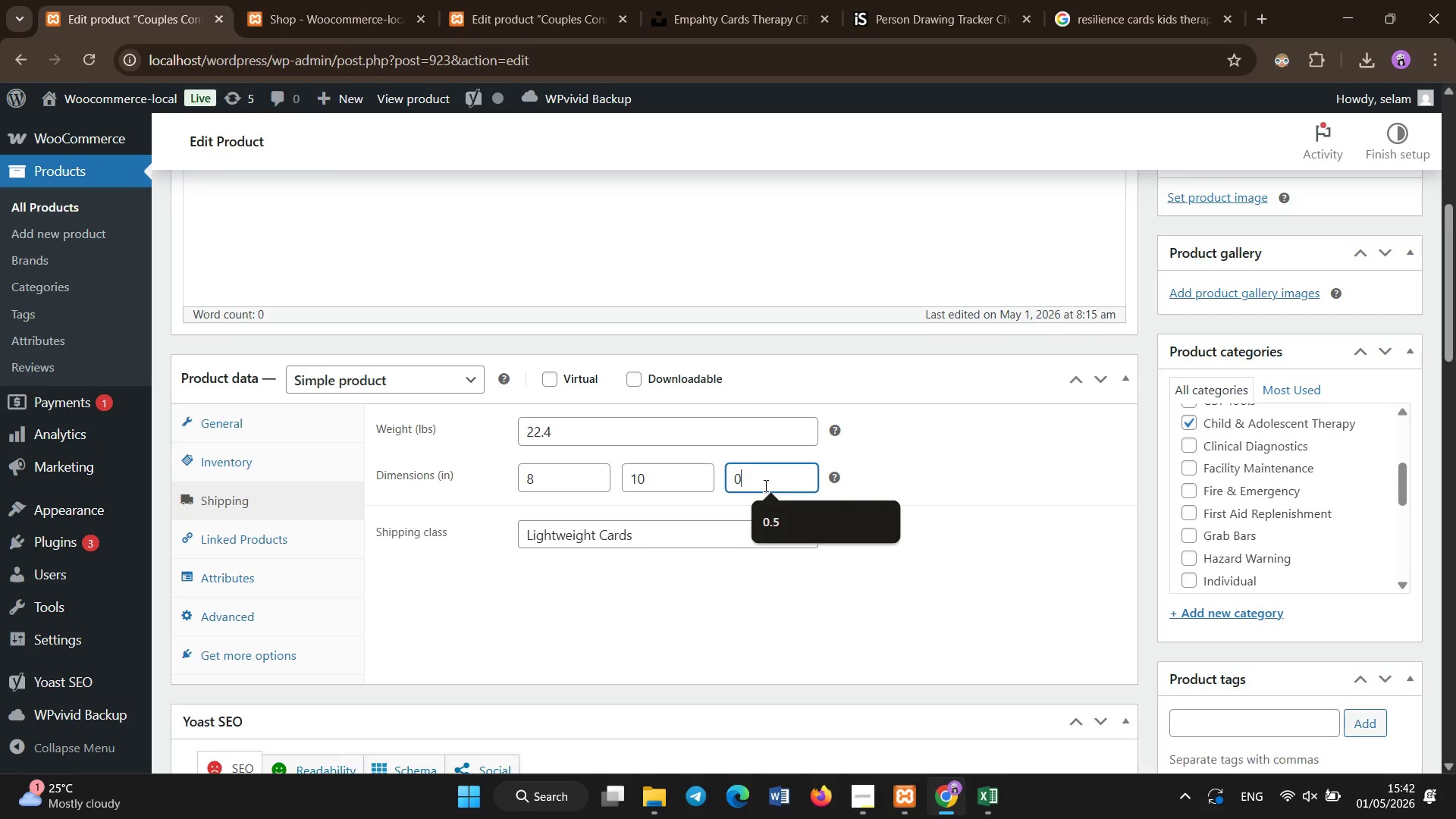 
key(NumpadDecimal)
 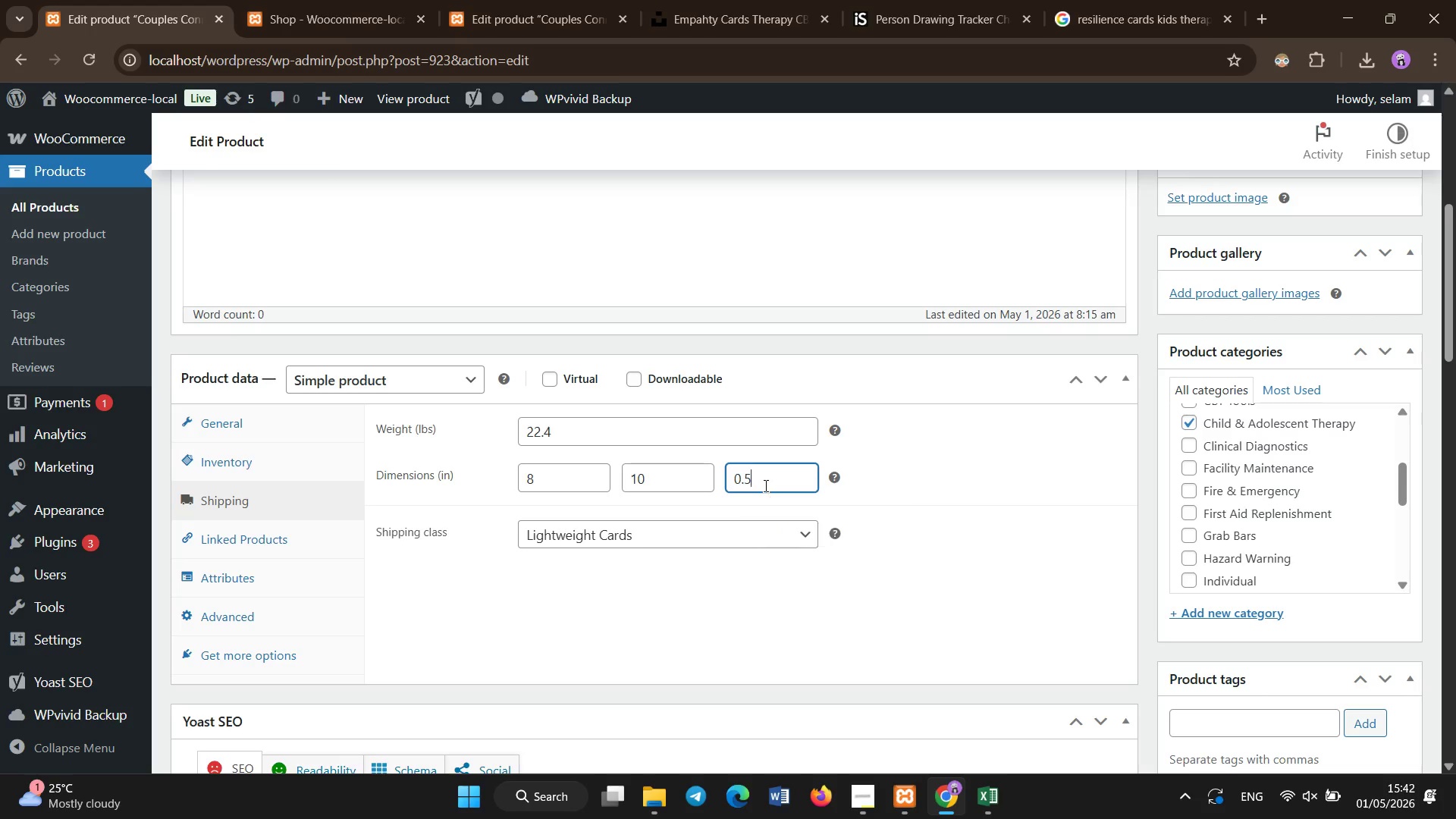 
key(Numpad5)
 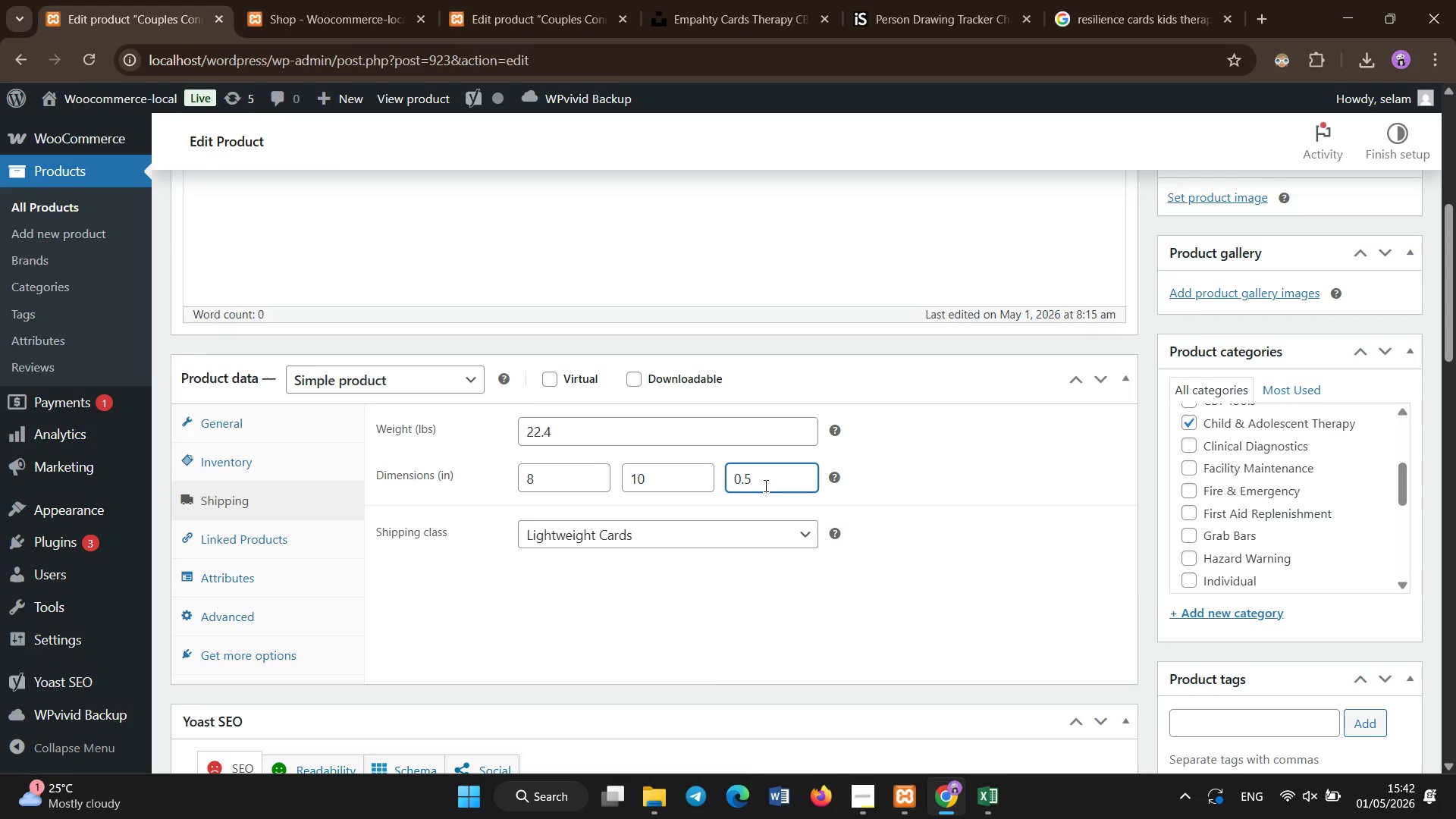 
scroll: coordinate [766, 486], scroll_direction: down, amount: 5.0
 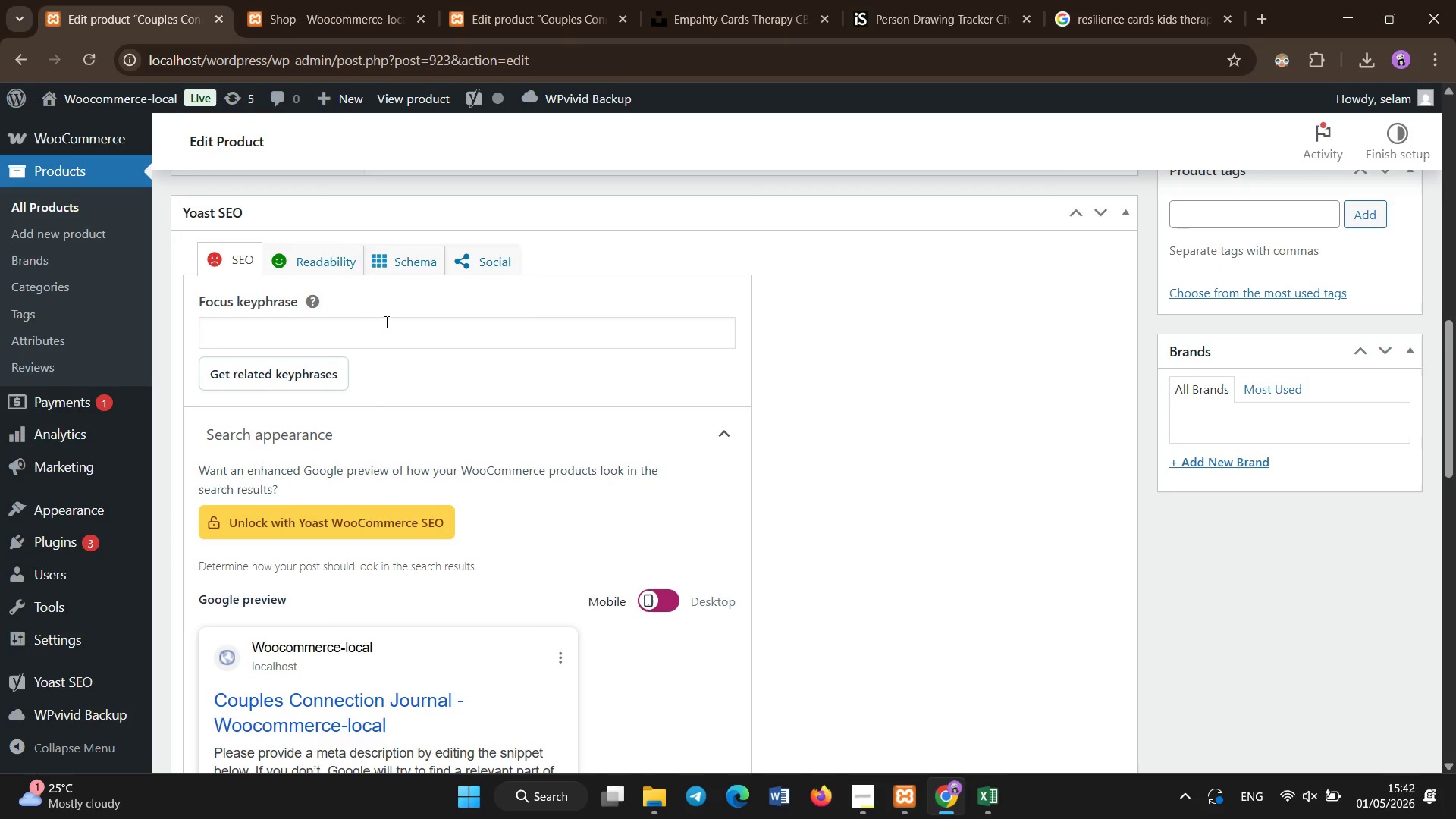 
left_click([389, 328])
 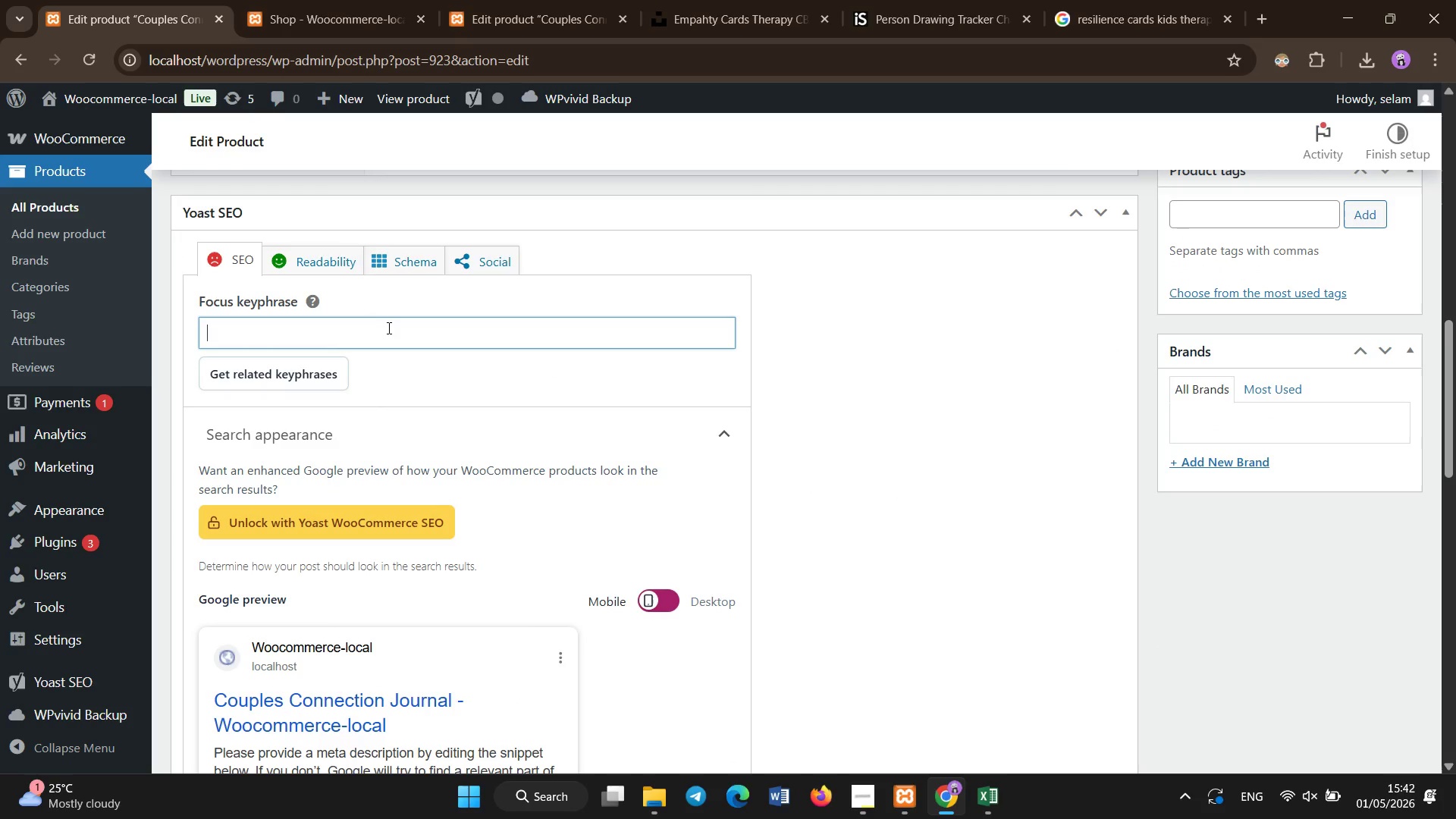 
type(trauma therapy journal couples)
 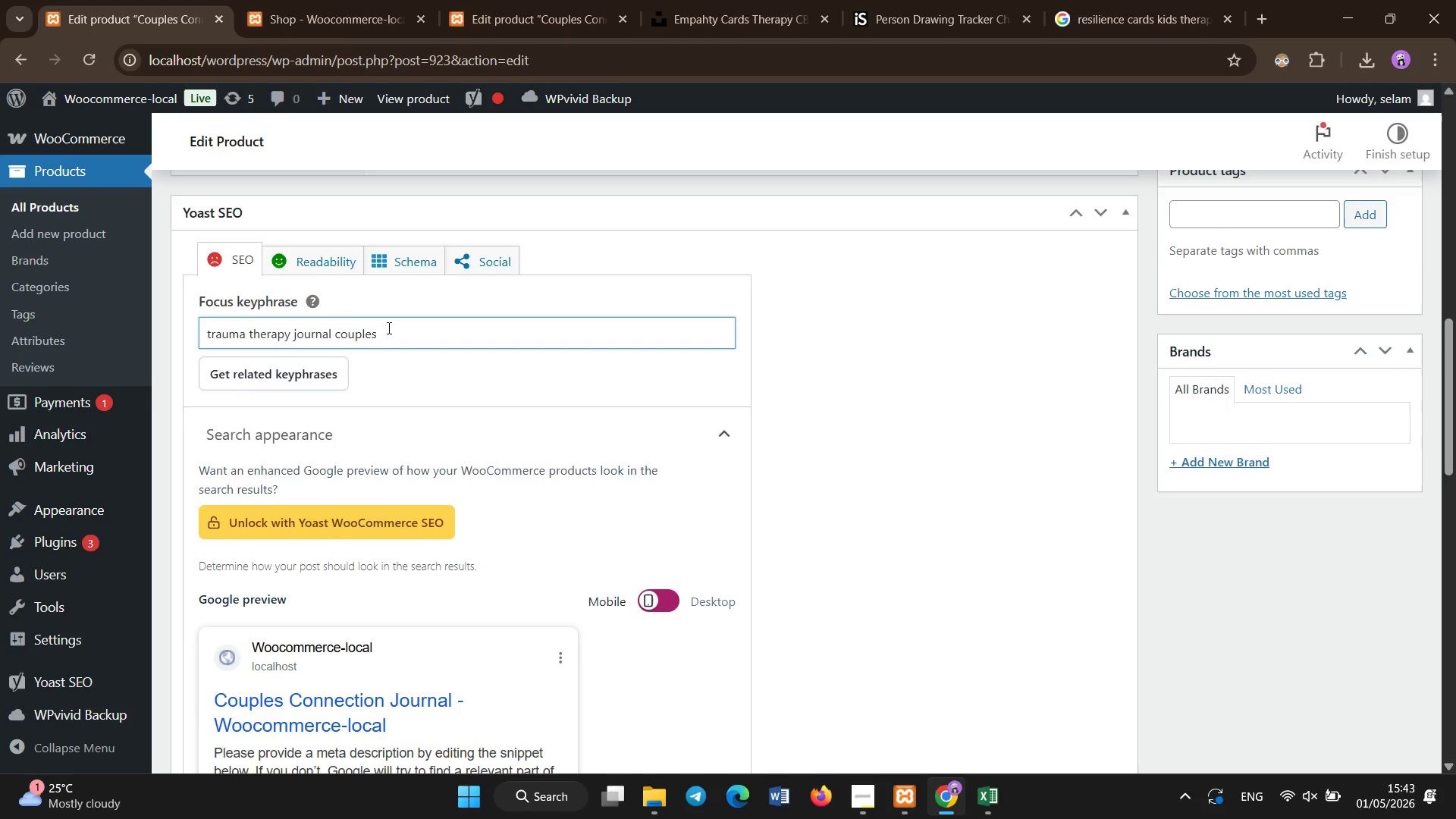 
scroll: coordinate [389, 328], scroll_direction: down, amount: 5.0
 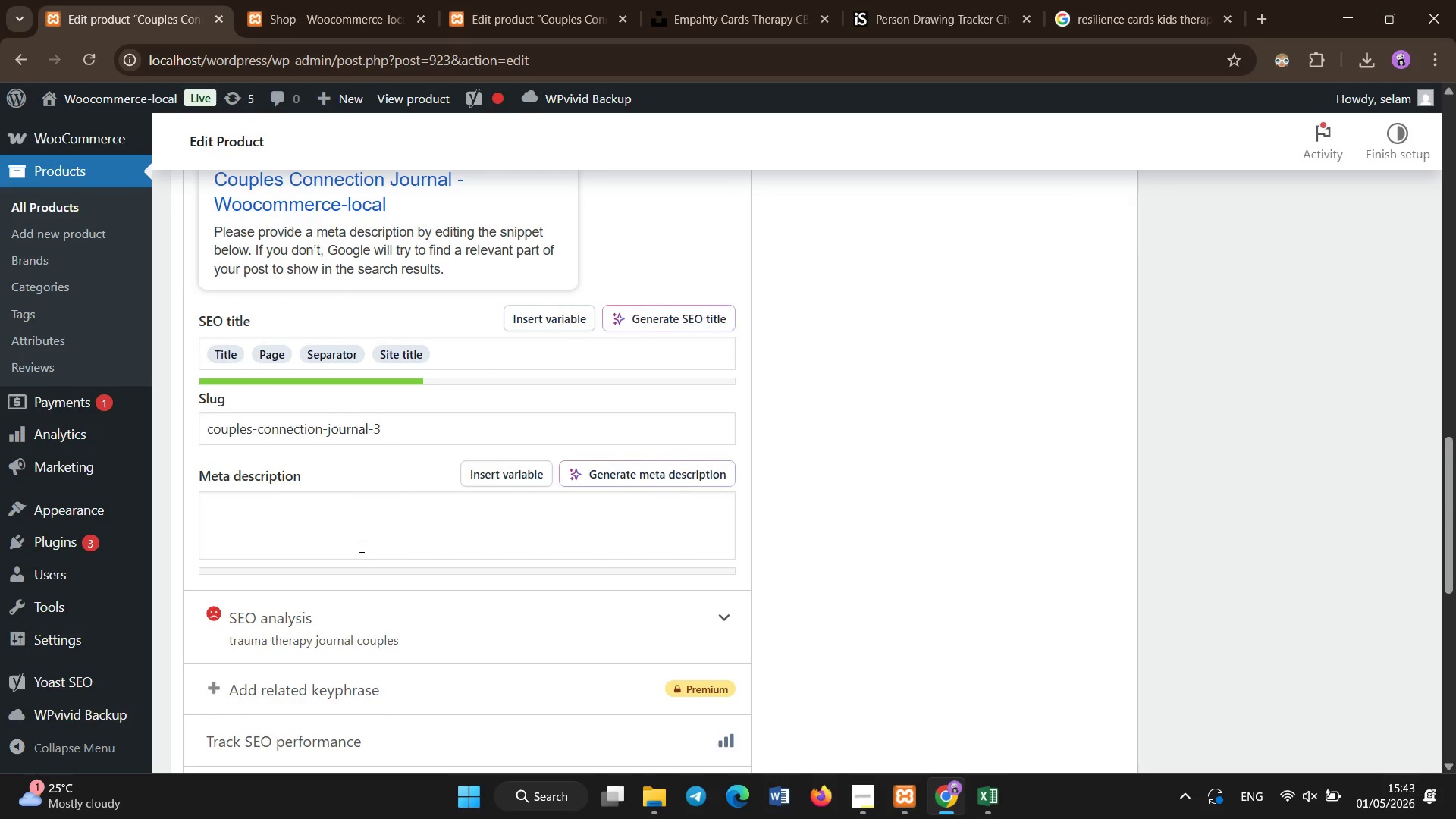 
left_click([363, 538])
 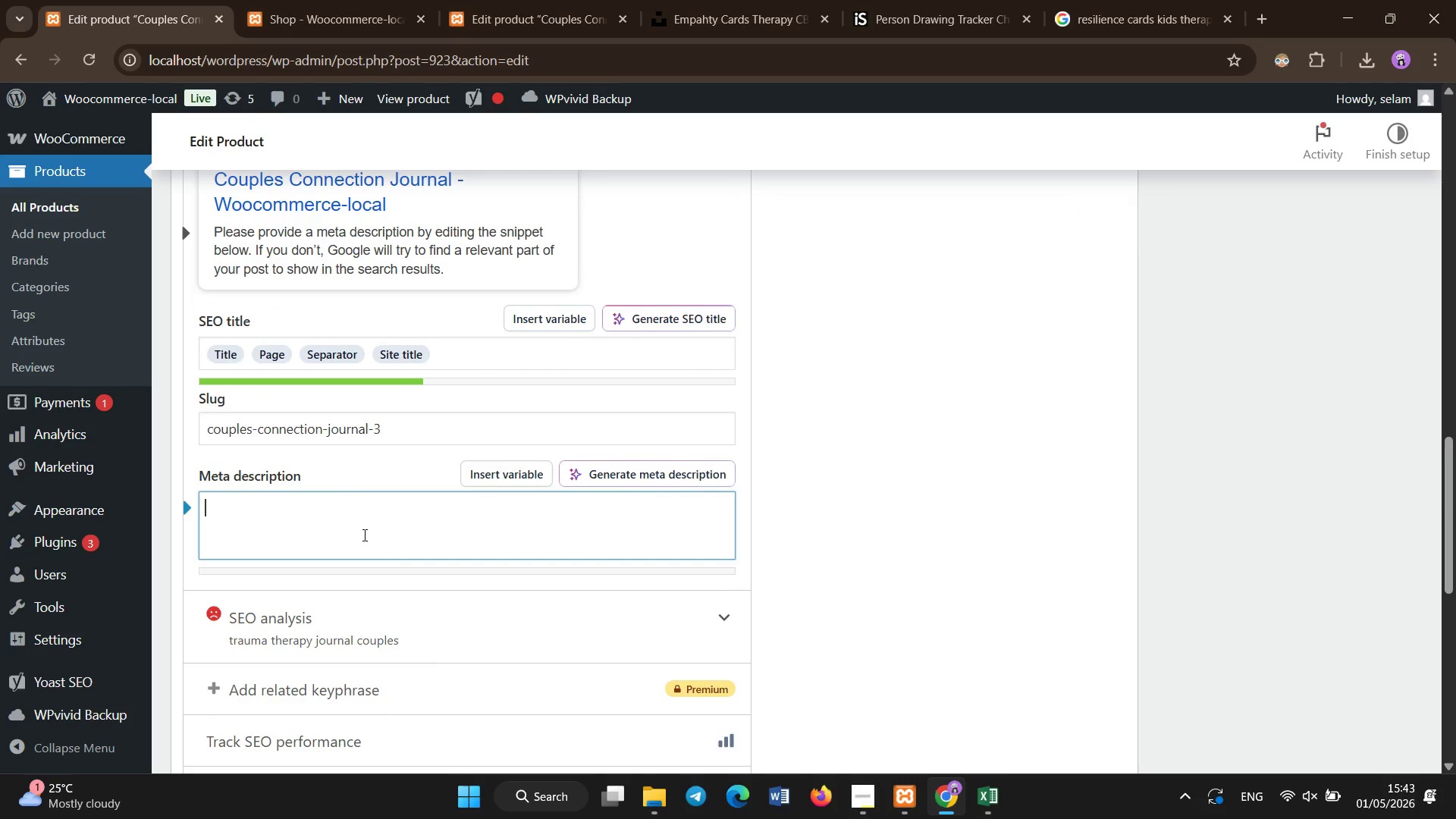 
type(Trauma therapy journal designed for couples to r)
key(Backspace)
type(processe)
key(Backspace)
type( emotions, rebuild trust )
key(Backspace)
type(, and support relationsl healing)
 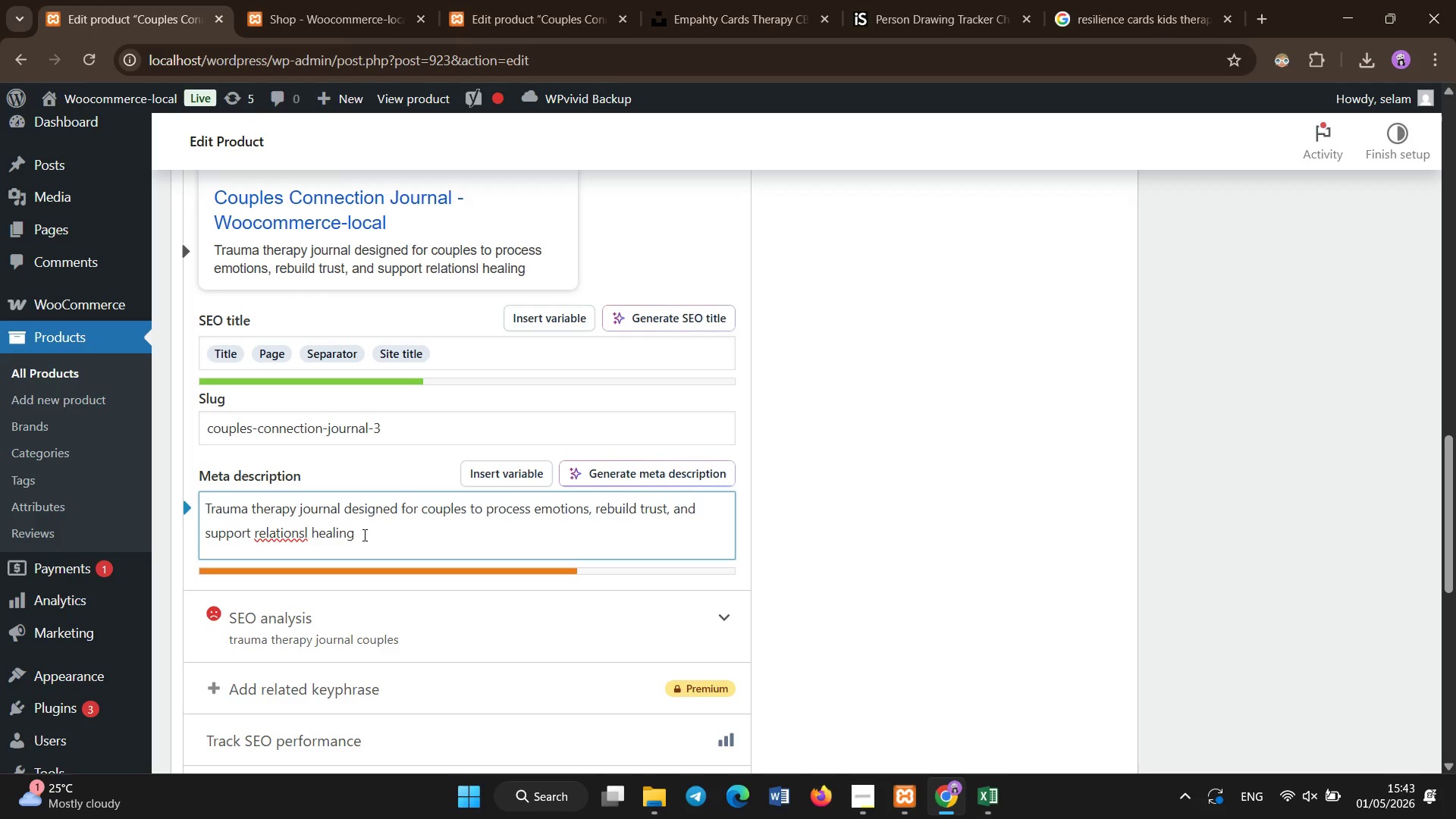 
key(ArrowLeft)
 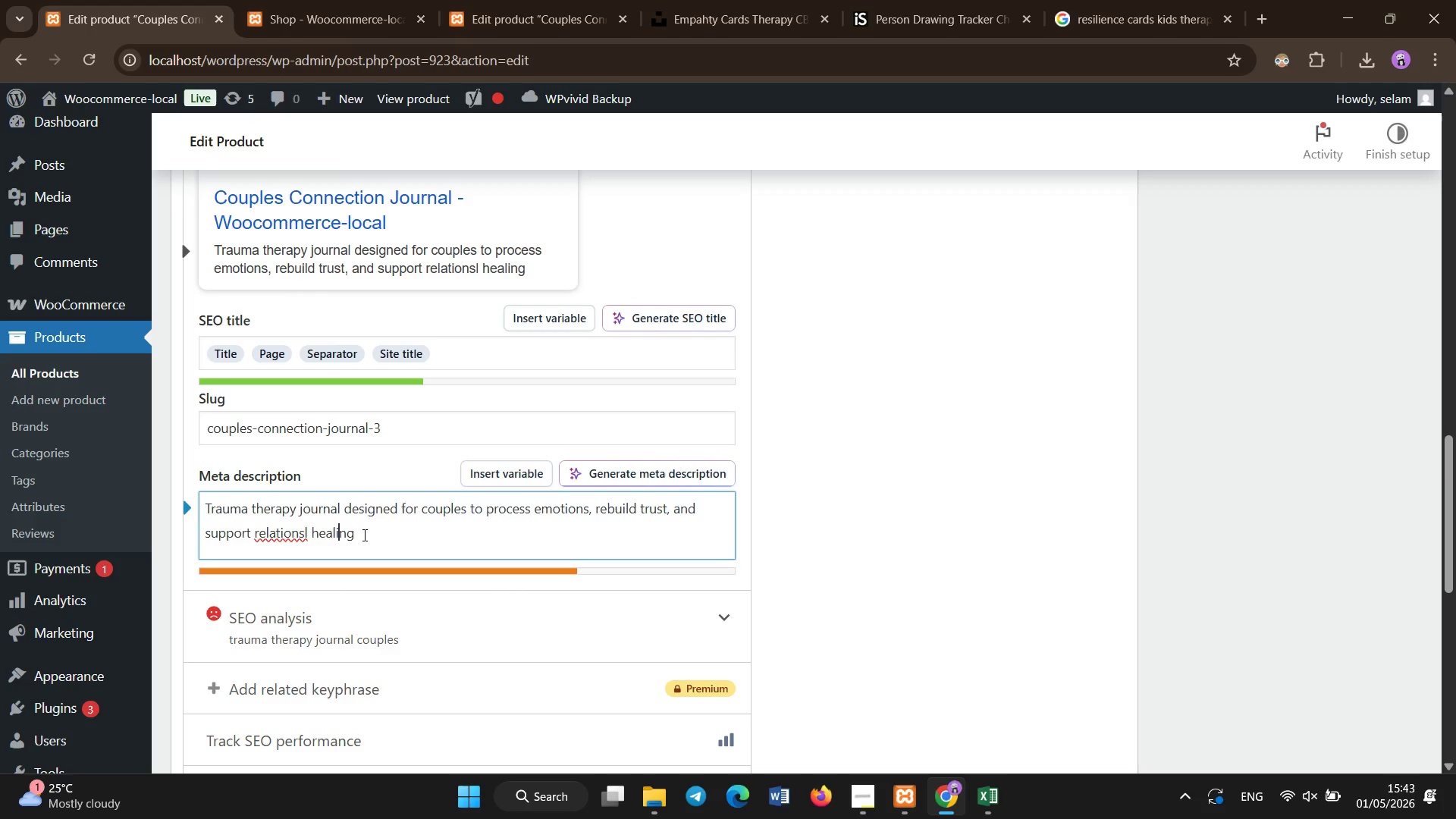 
key(ArrowLeft)
 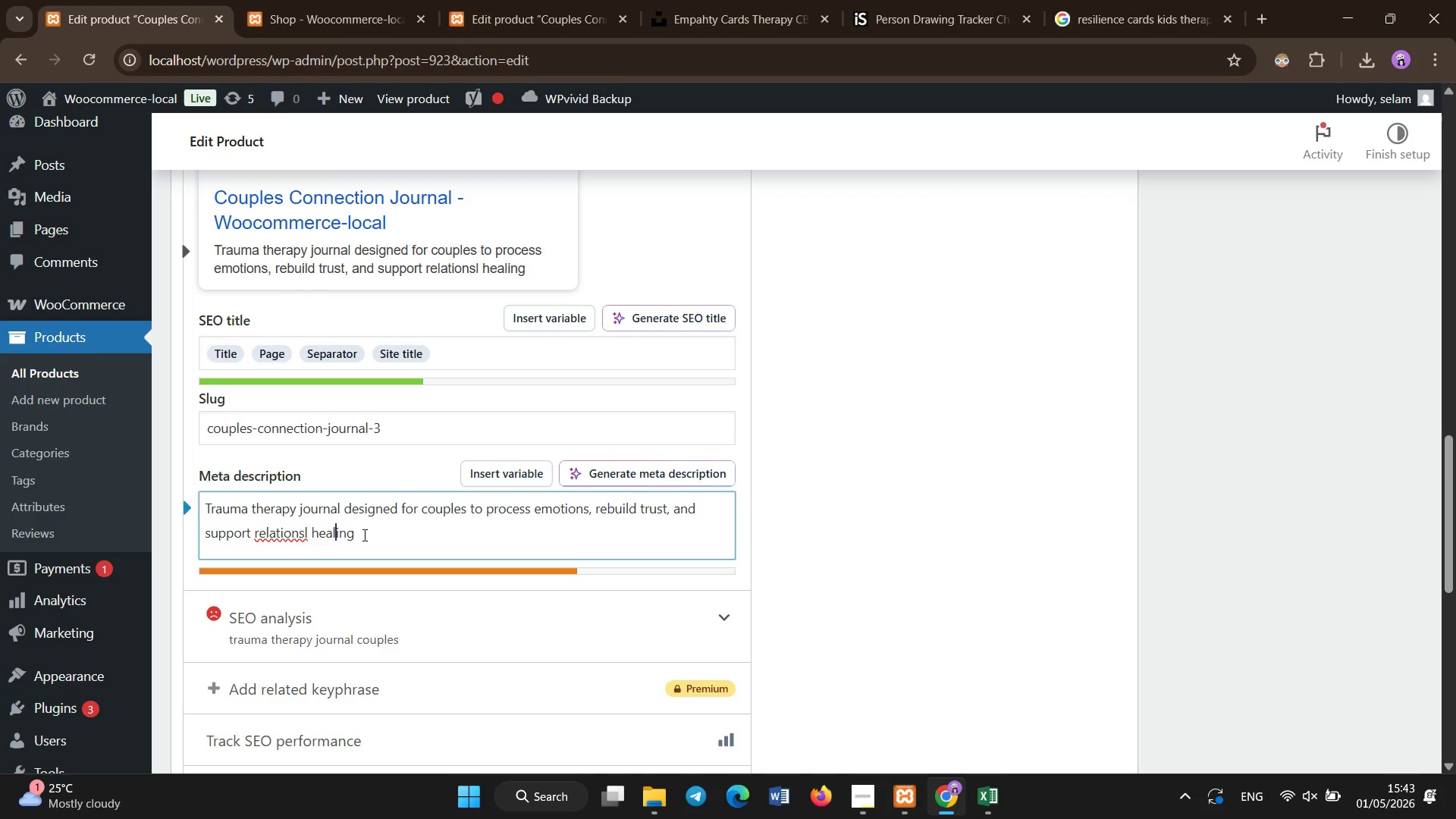 
key(ArrowLeft)
 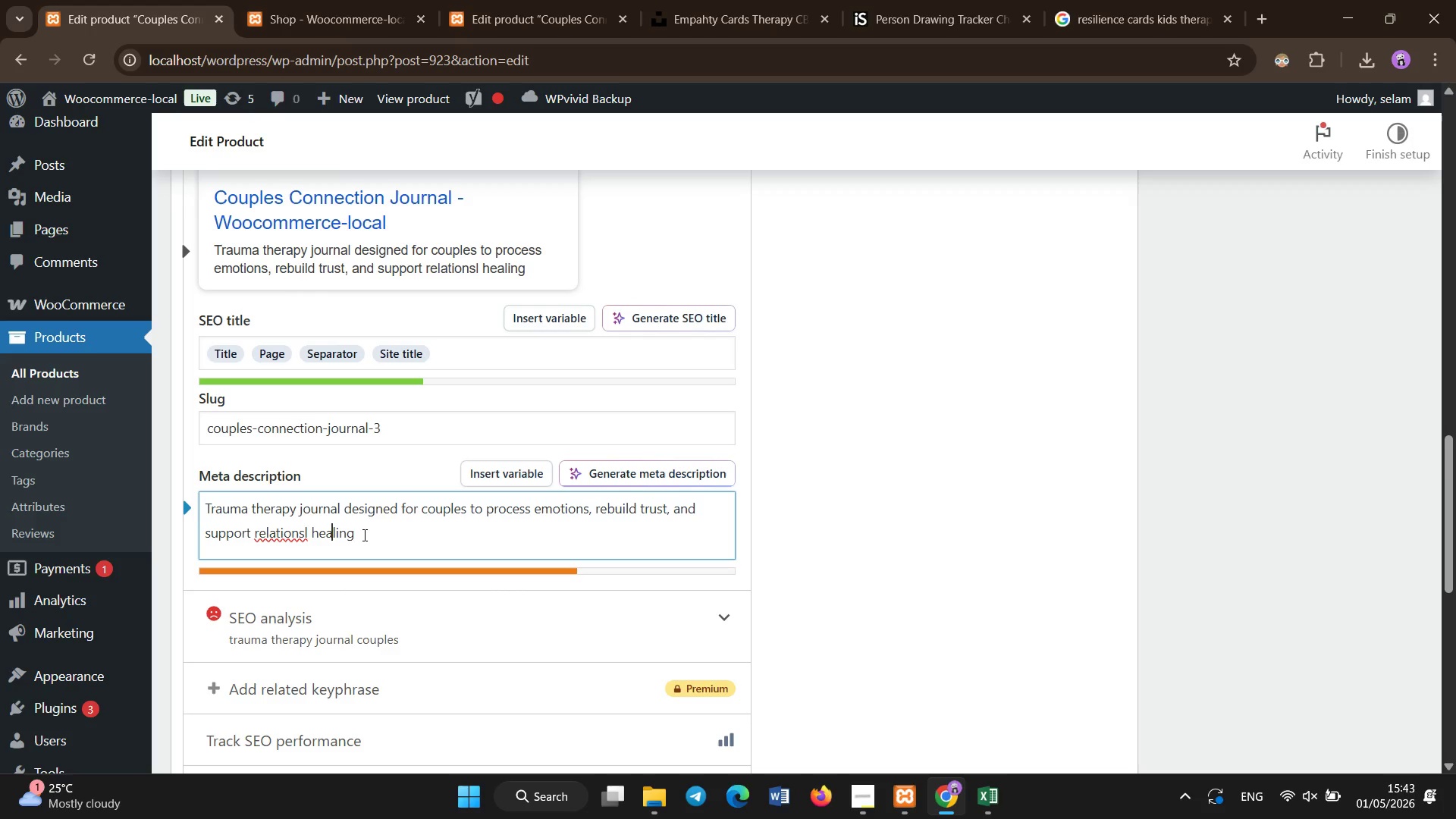 
key(ArrowLeft)
 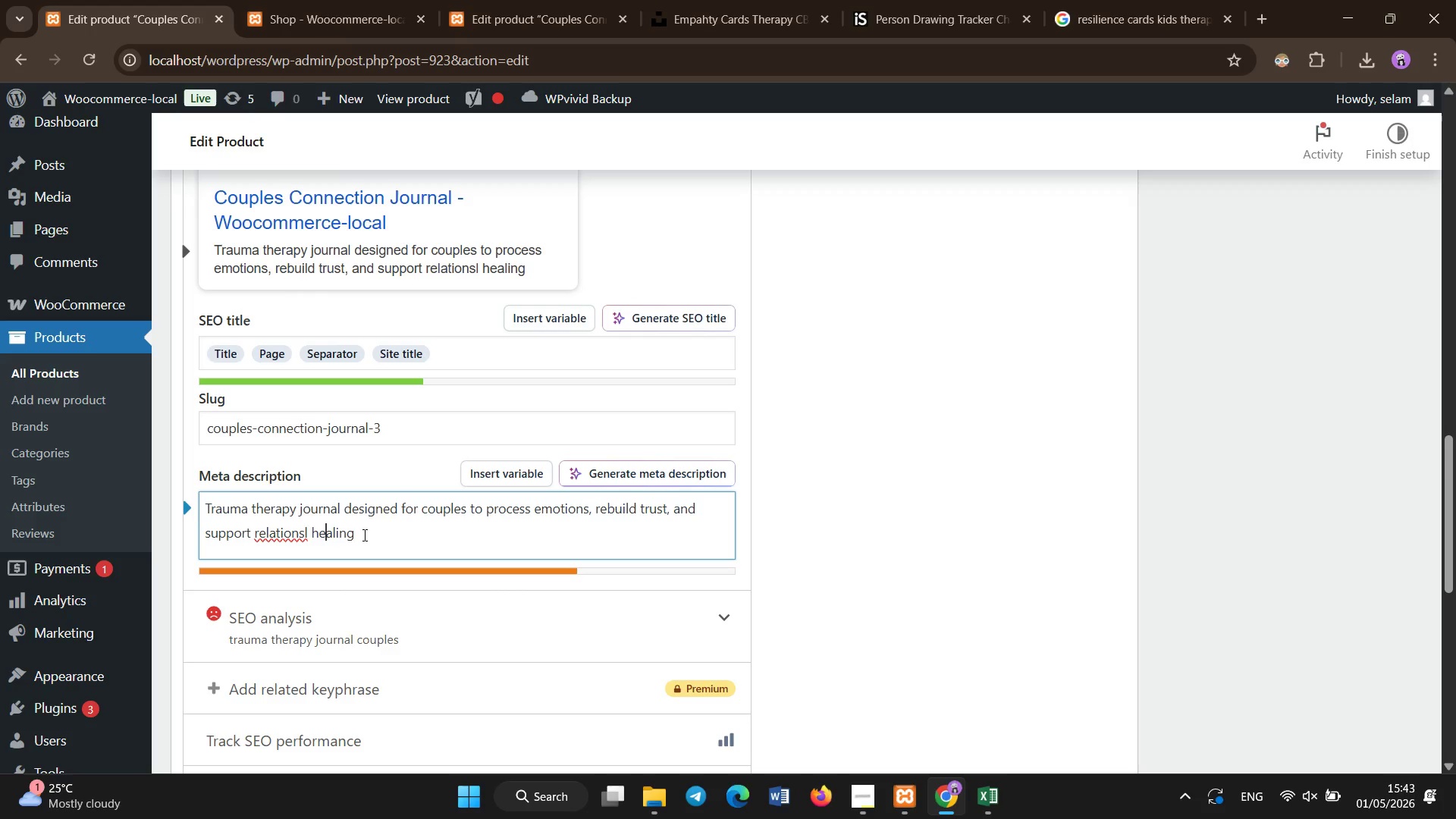 
key(ArrowLeft)
 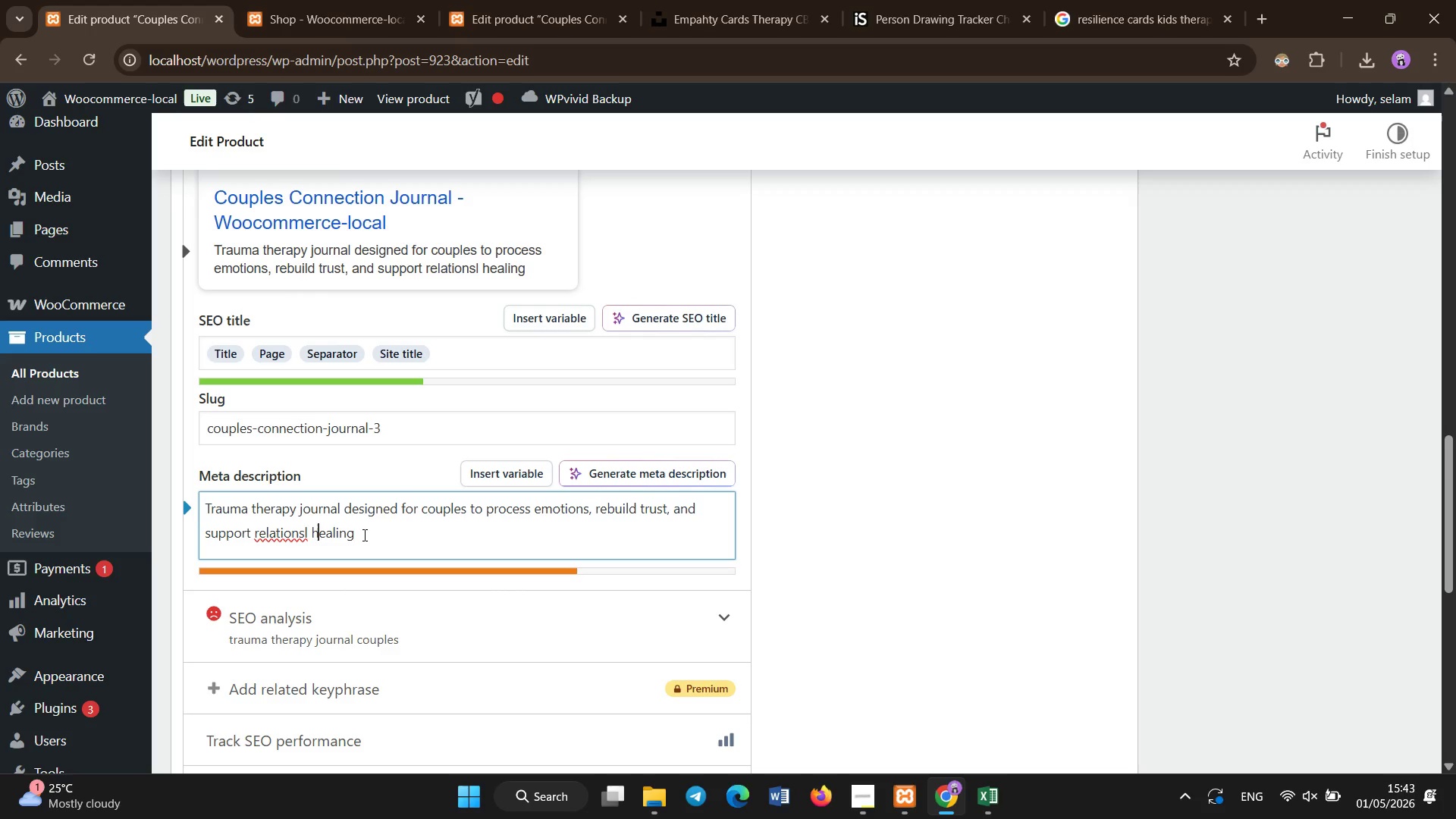 
key(ArrowLeft)
 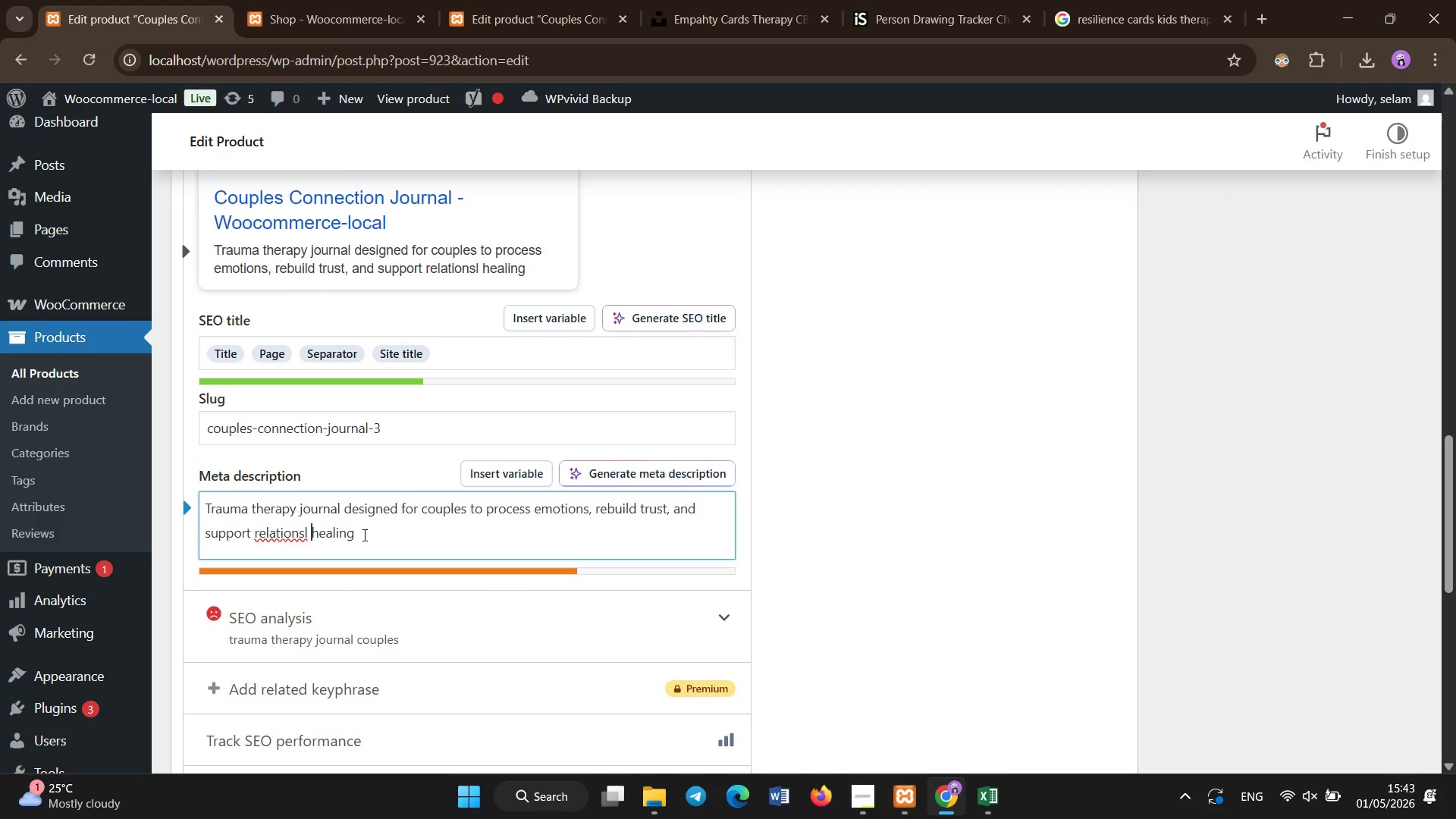 
key(ArrowLeft)
 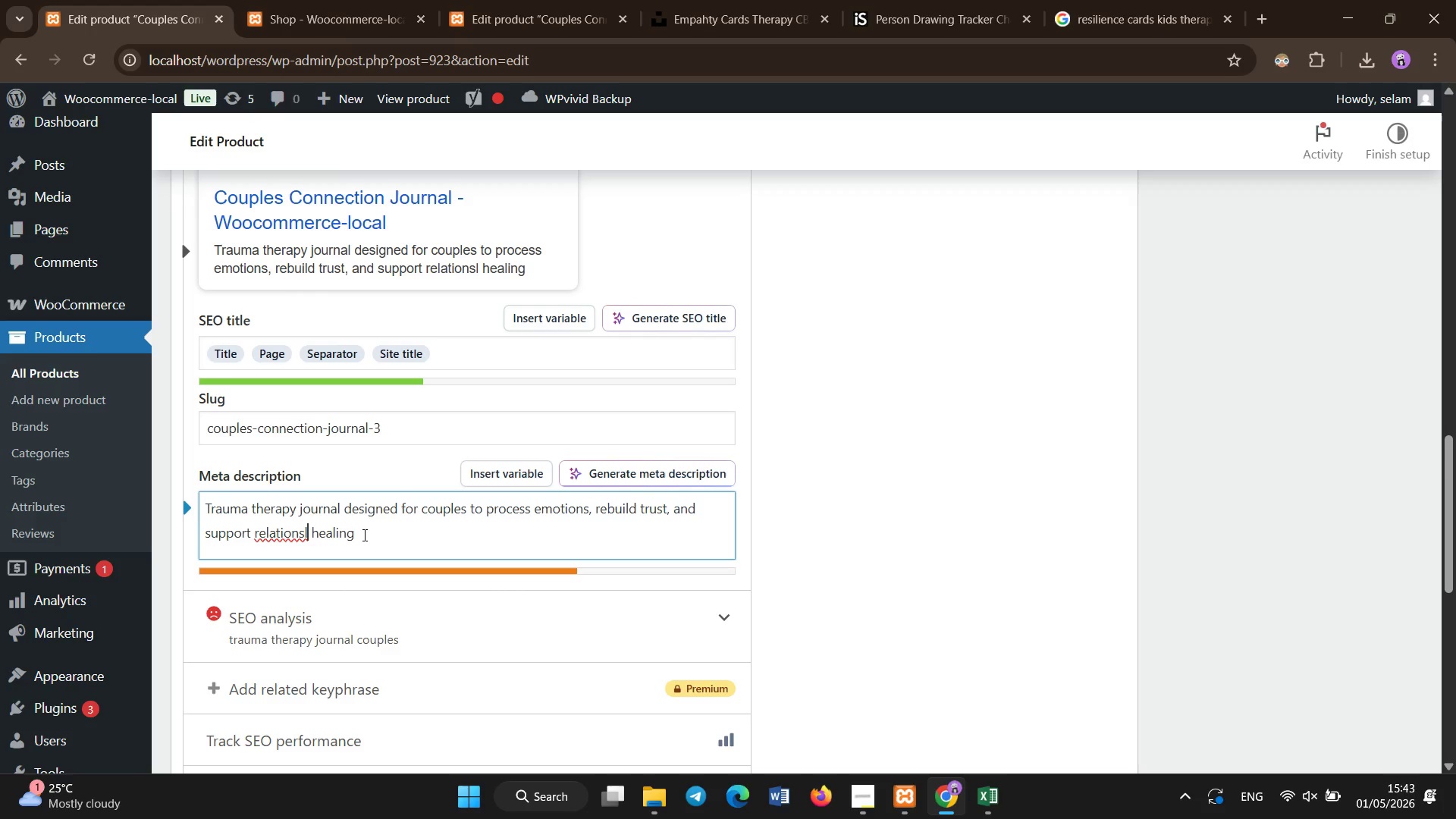 
key(ArrowLeft)
 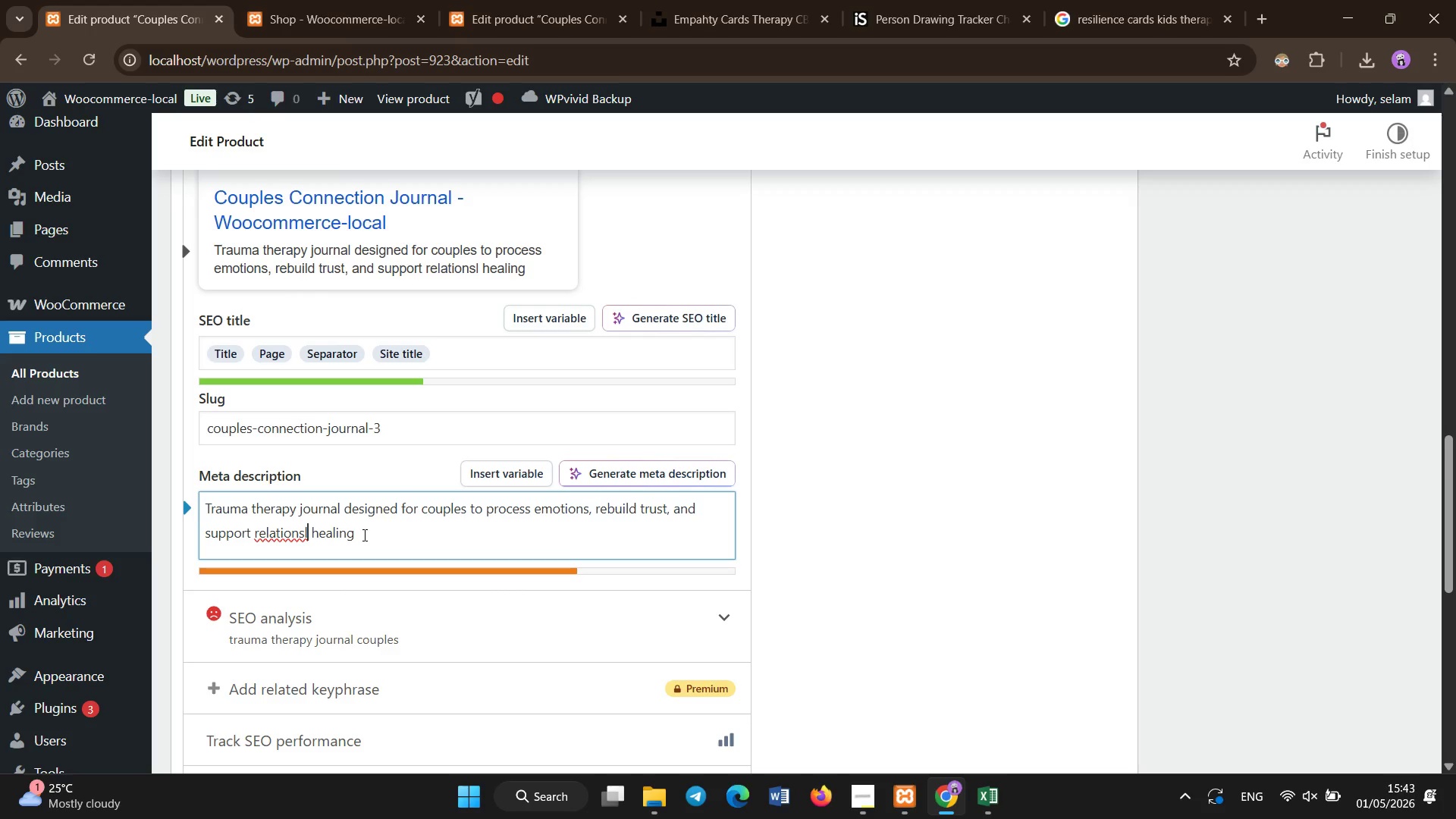 
key(Backspace)
key(Backspace)
key(Backspace)
key(Backspace)
type(onal)
 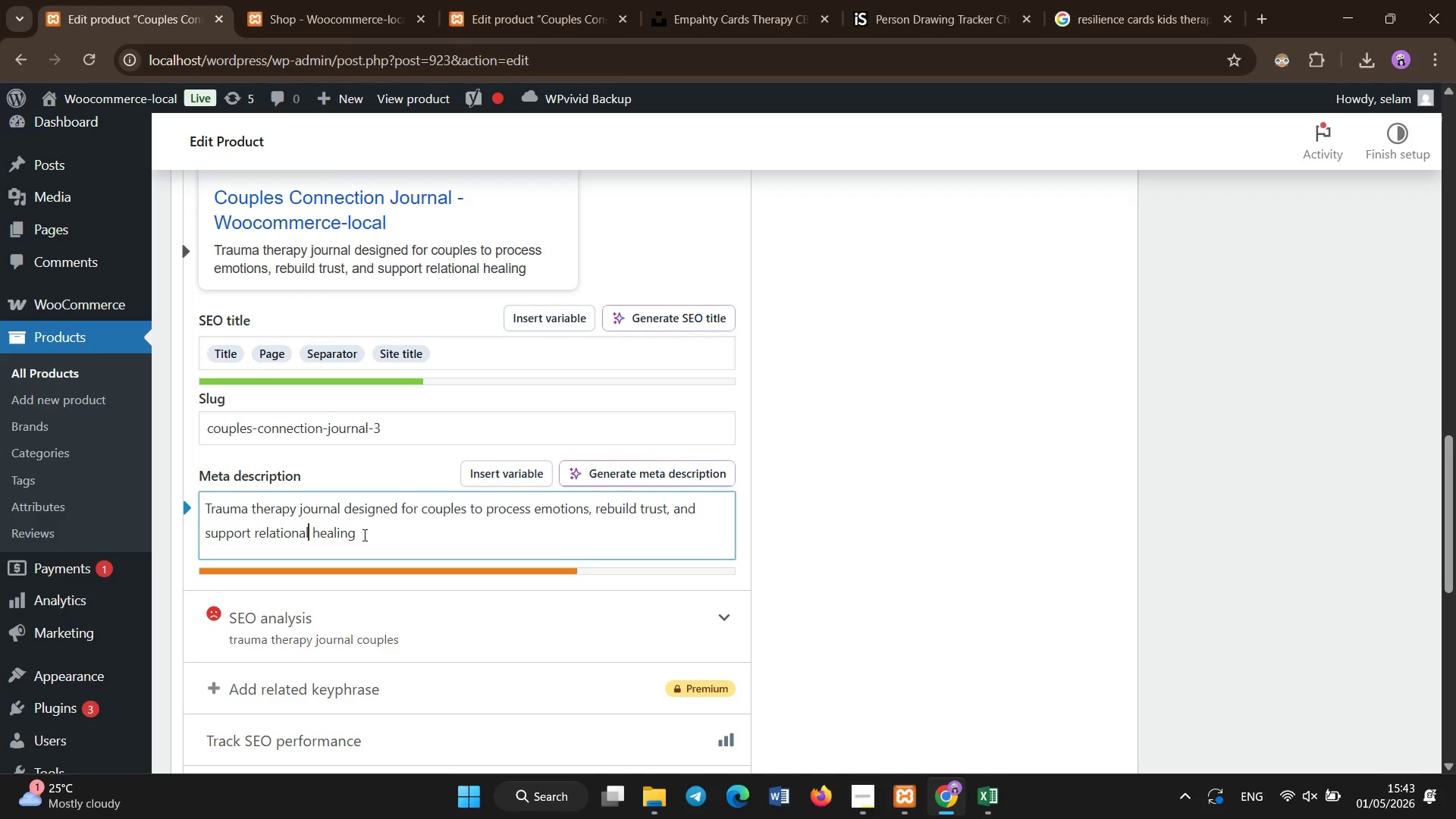 
scroll: coordinate [831, 495], scroll_direction: up, amount: 10.0
 